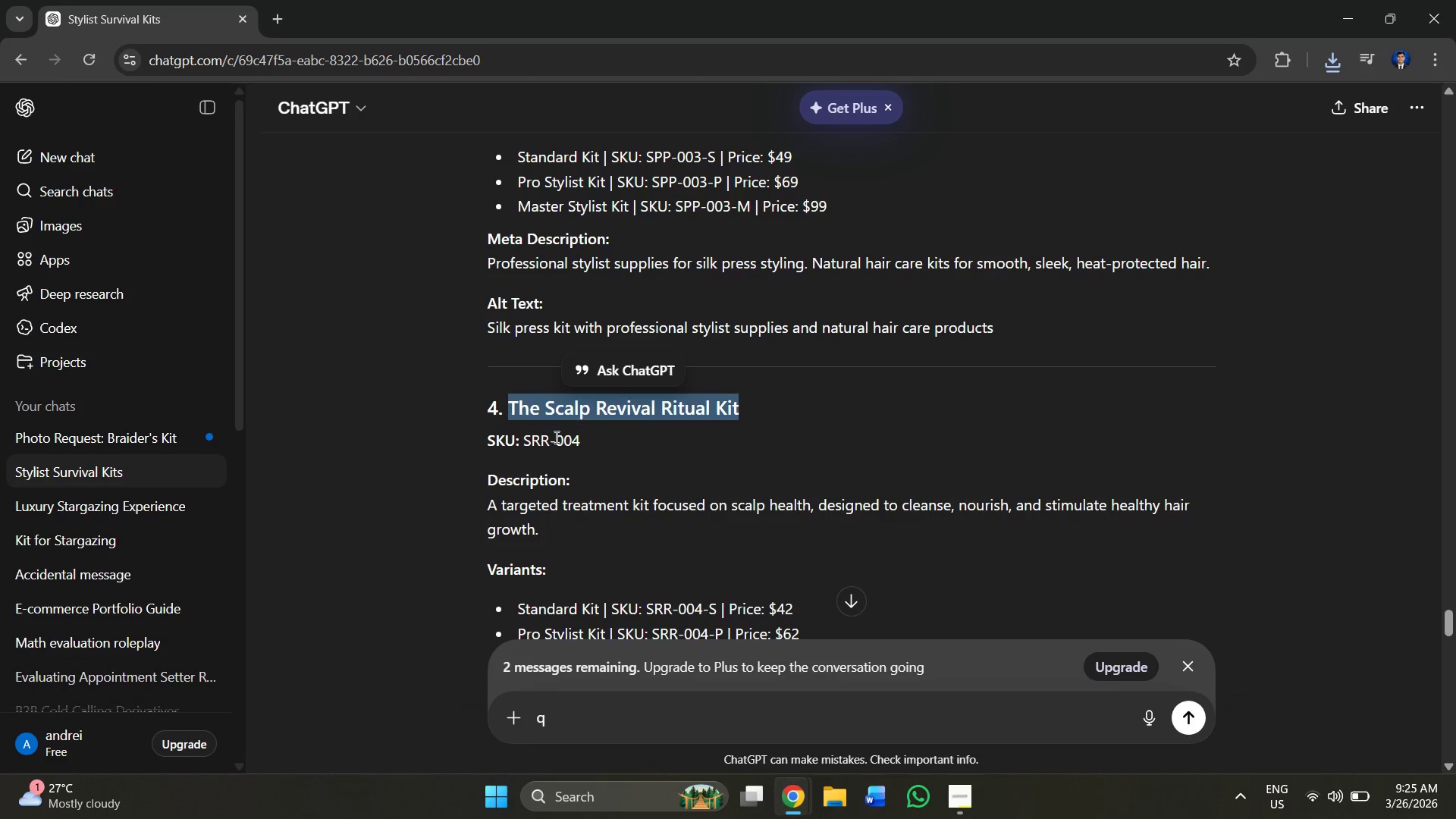 
scroll: coordinate [548, 451], scroll_direction: down, amount: 1.0
 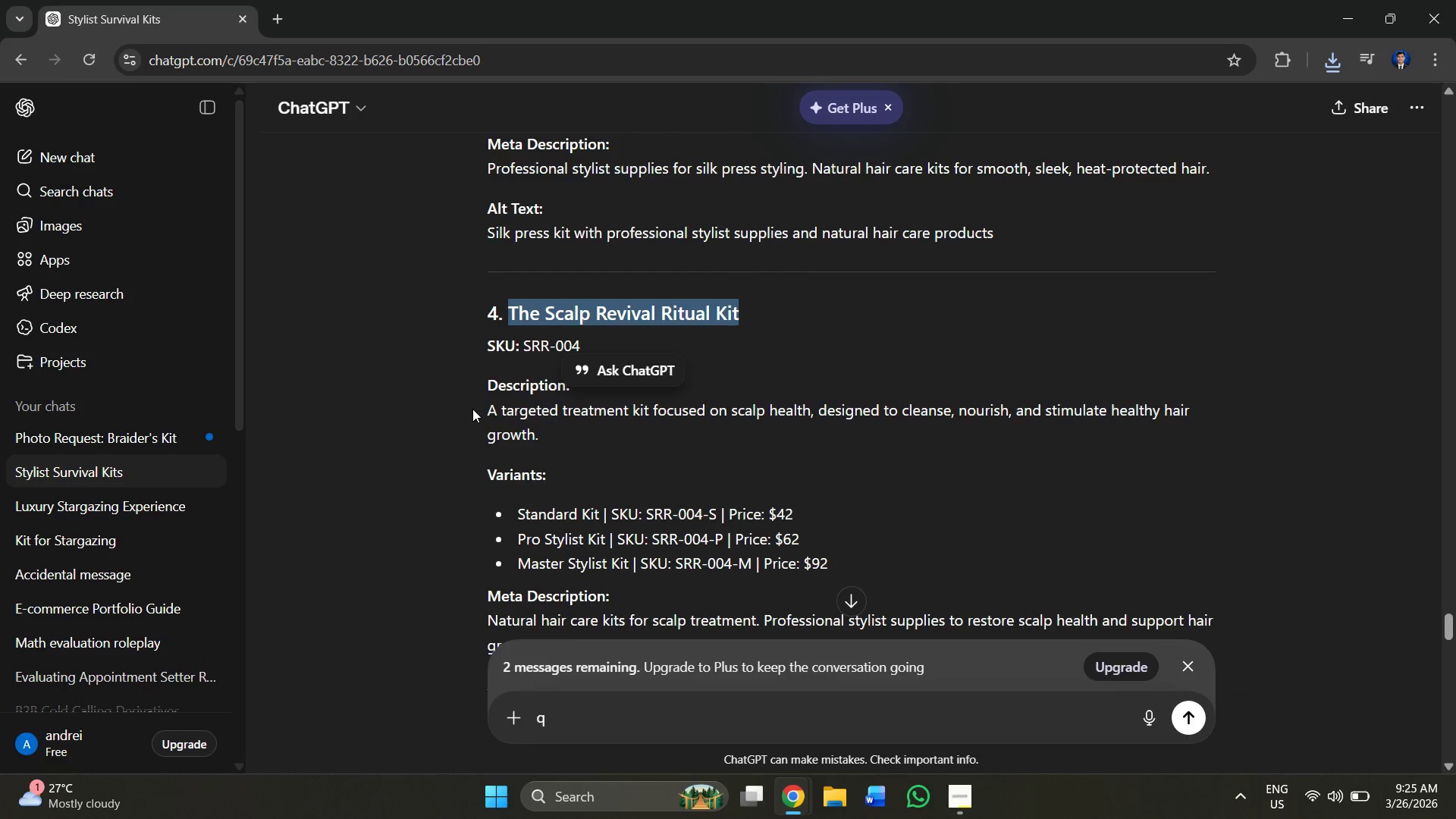 
left_click_drag(start_coordinate=[469, 404], to_coordinate=[551, 436])
 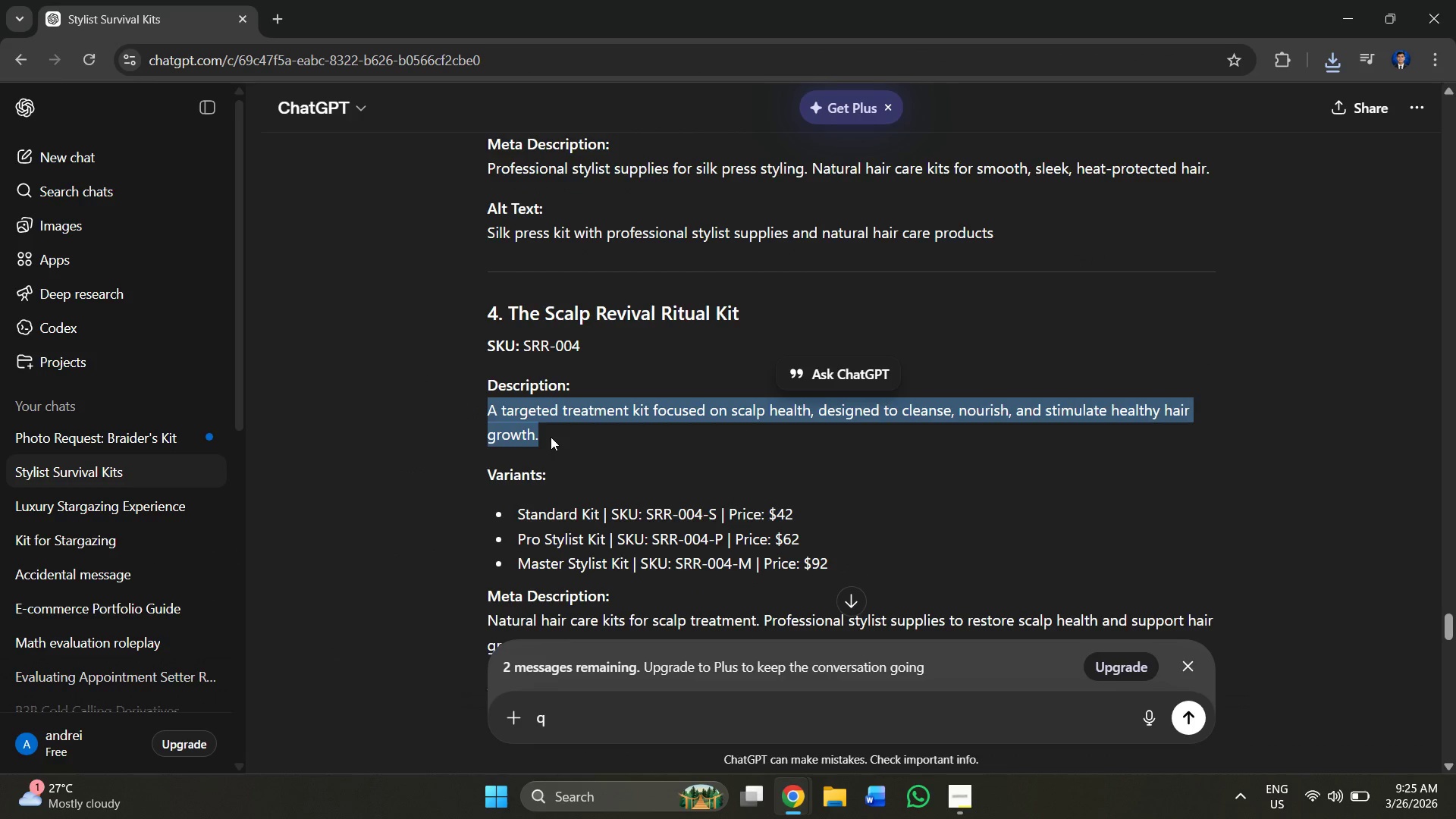 
hold_key(key=ControlLeft, duration=1.53)
 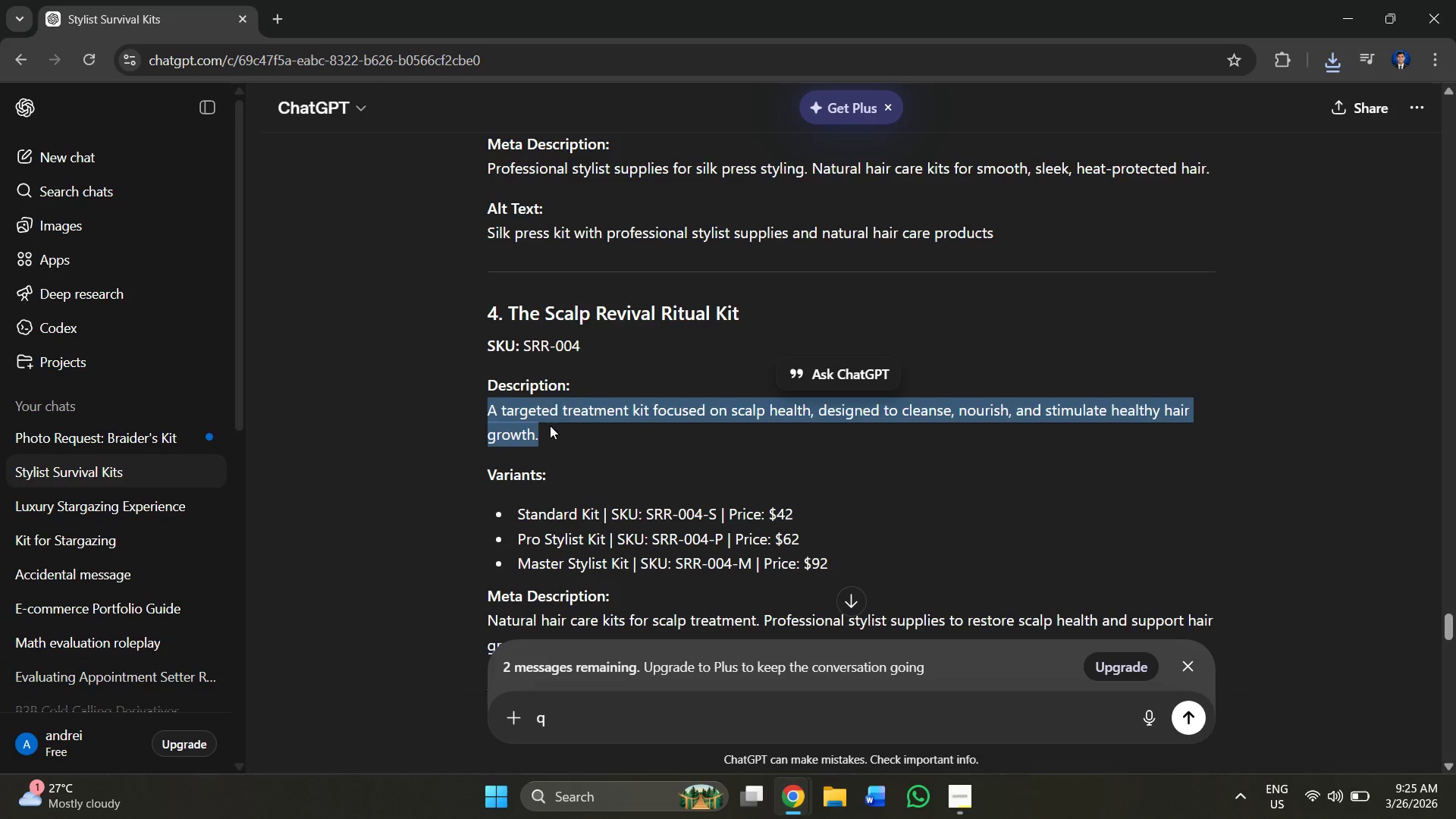 
hold_key(key=ControlLeft, duration=0.31)
 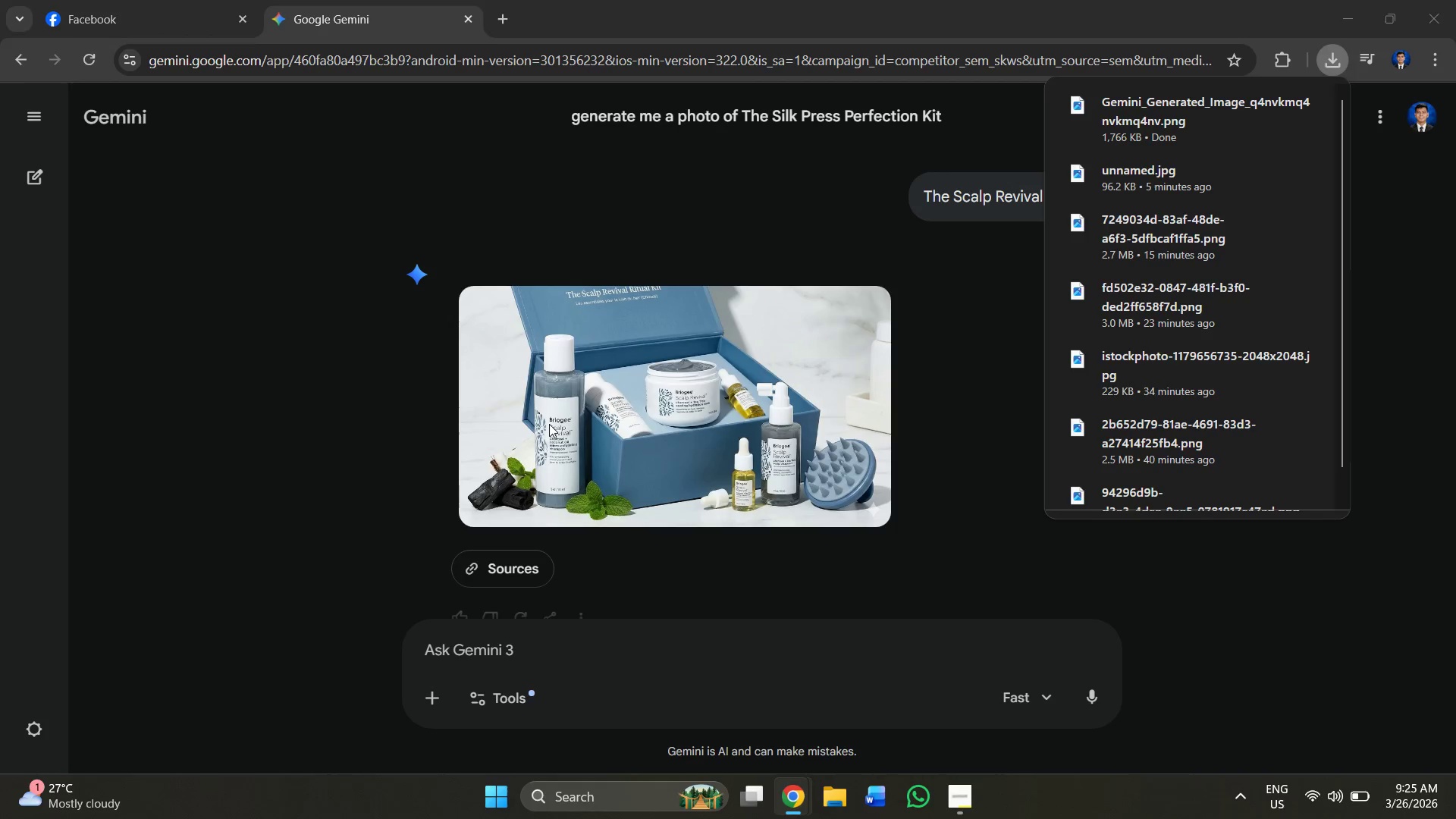 
hold_key(key=C, duration=0.44)
 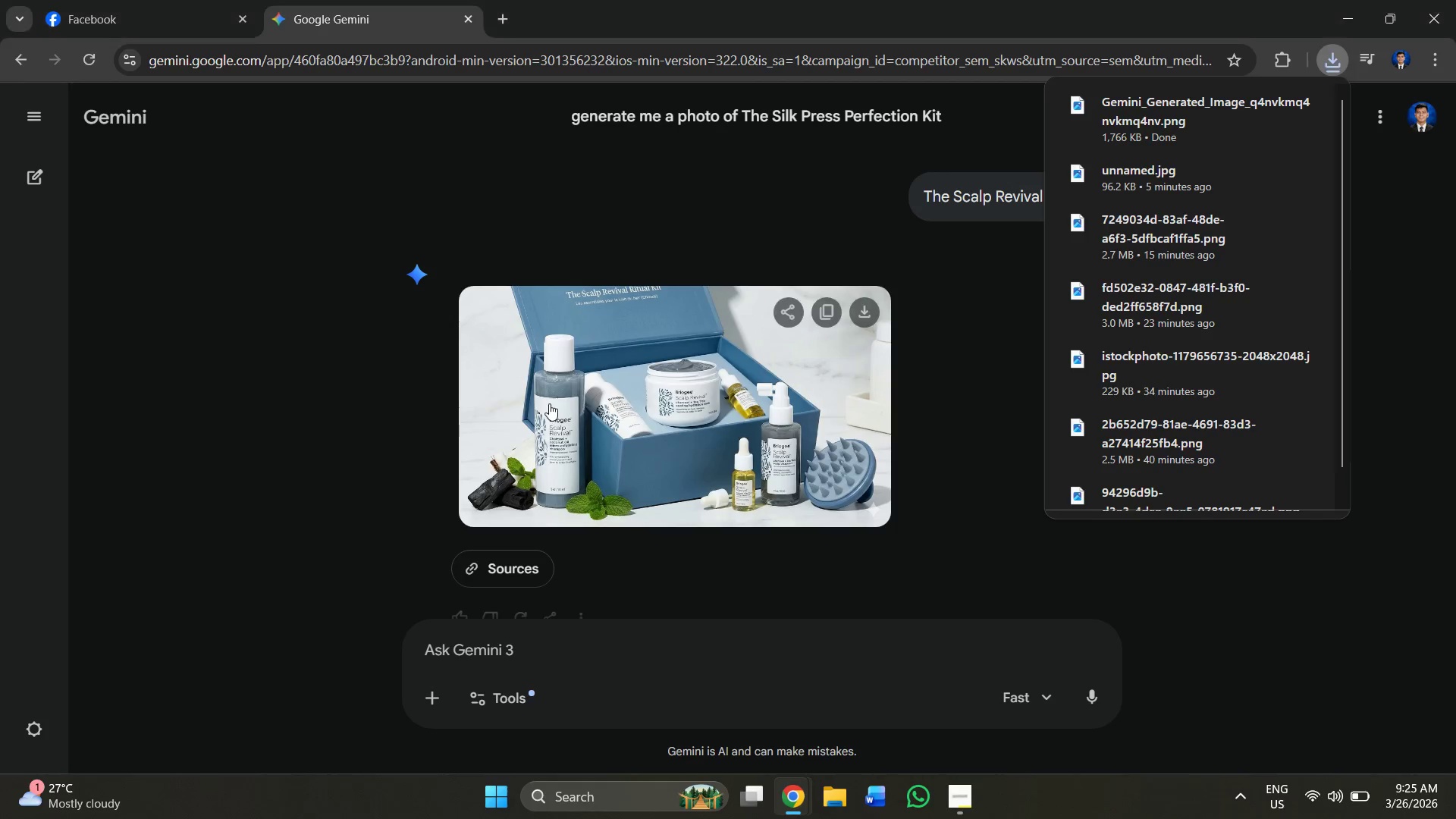 
key(Alt+Tab)
 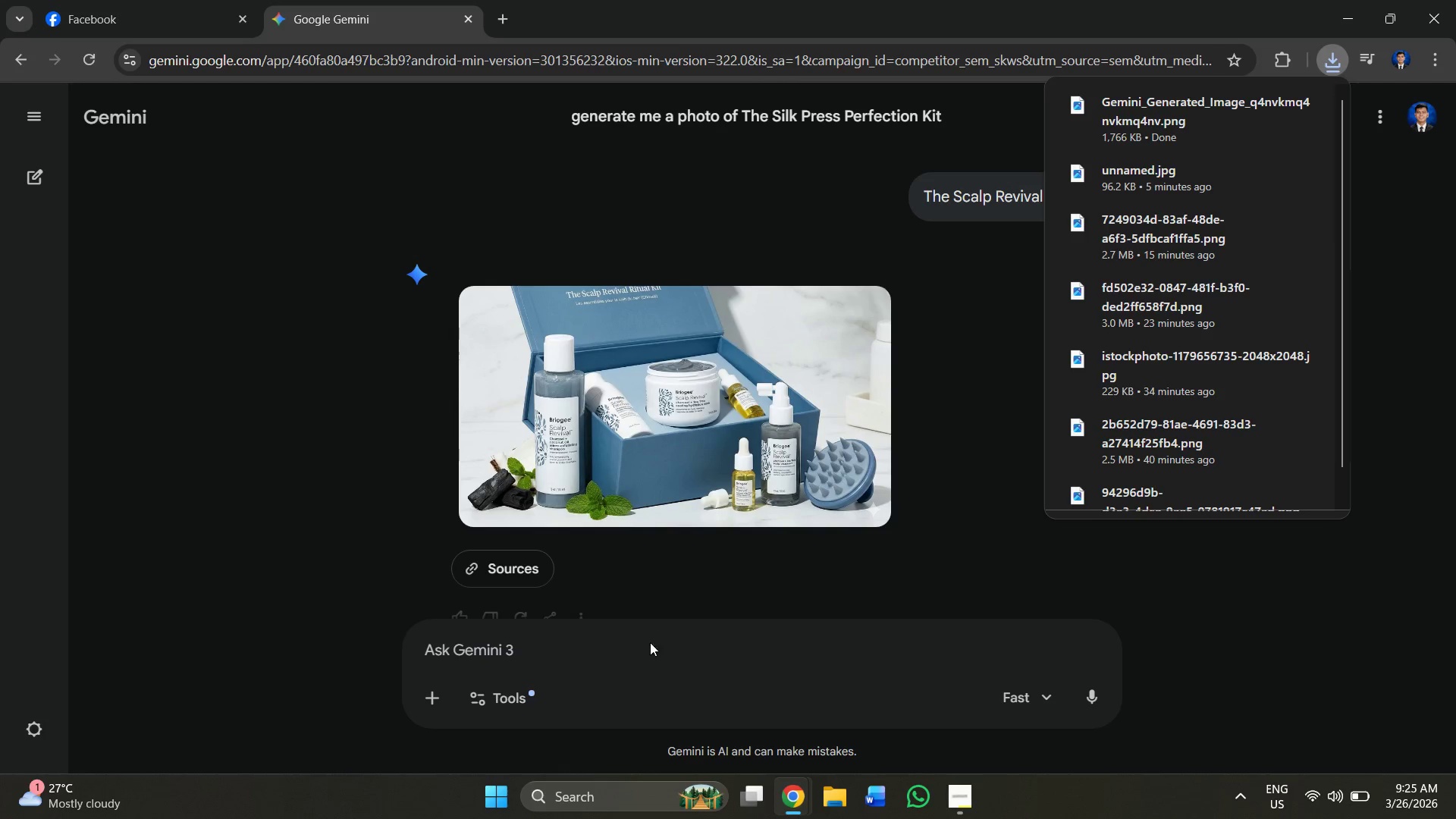 
key(Alt+Tab)
 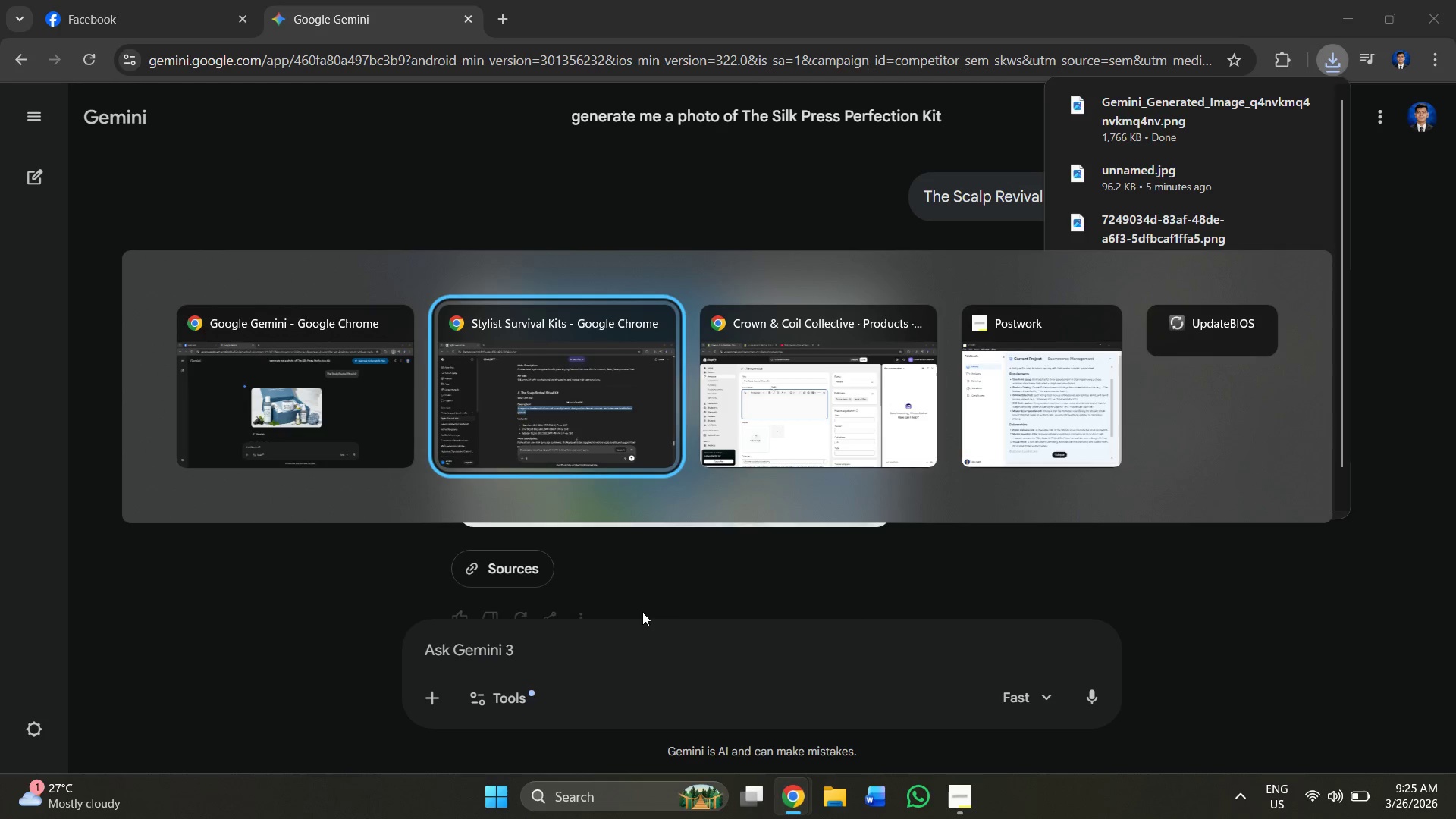 
key(Alt+Tab)
 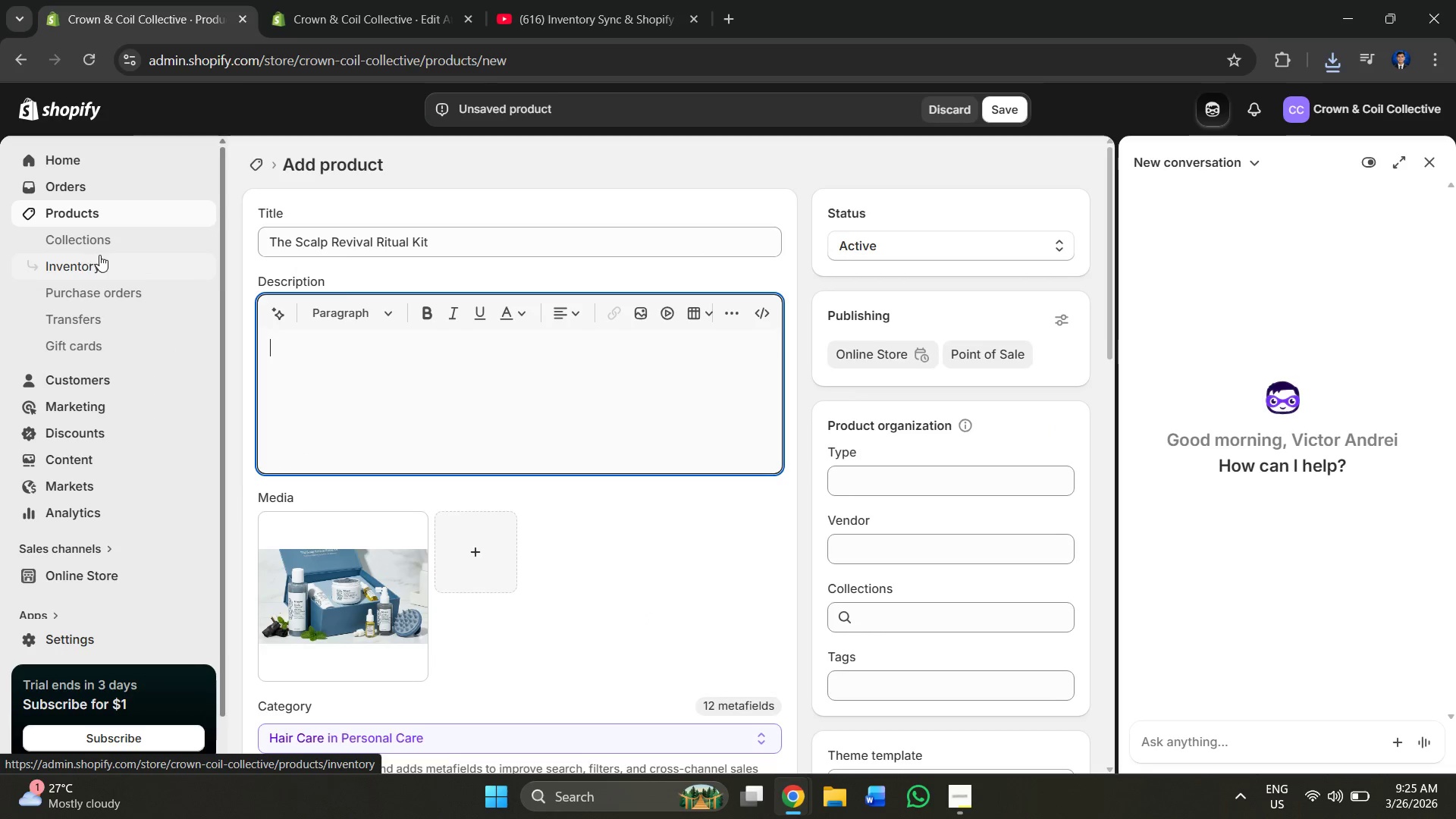 
key(Alt+AltLeft)
 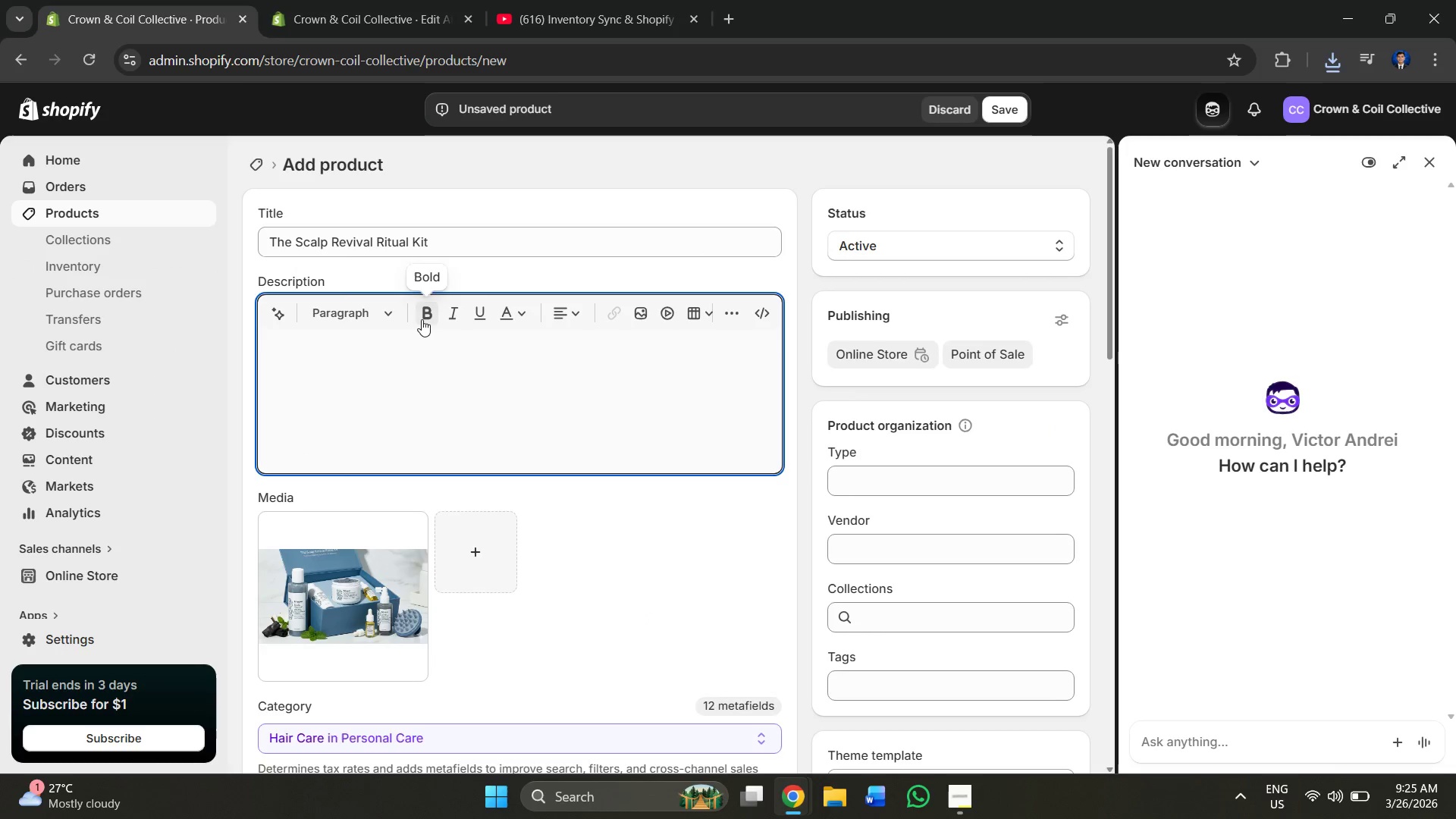 
key(Alt+Tab)
 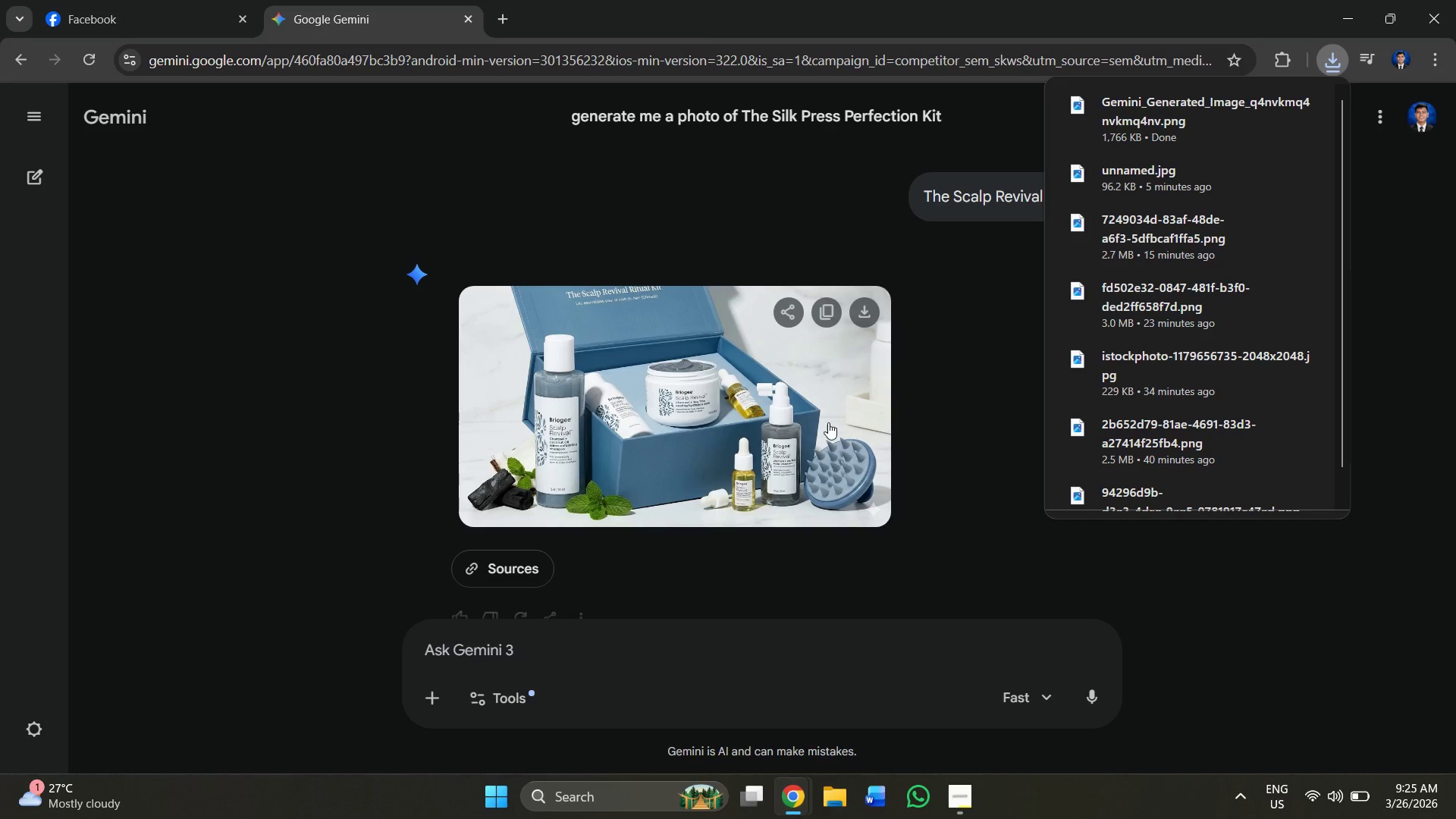 
key(Alt+Tab)
 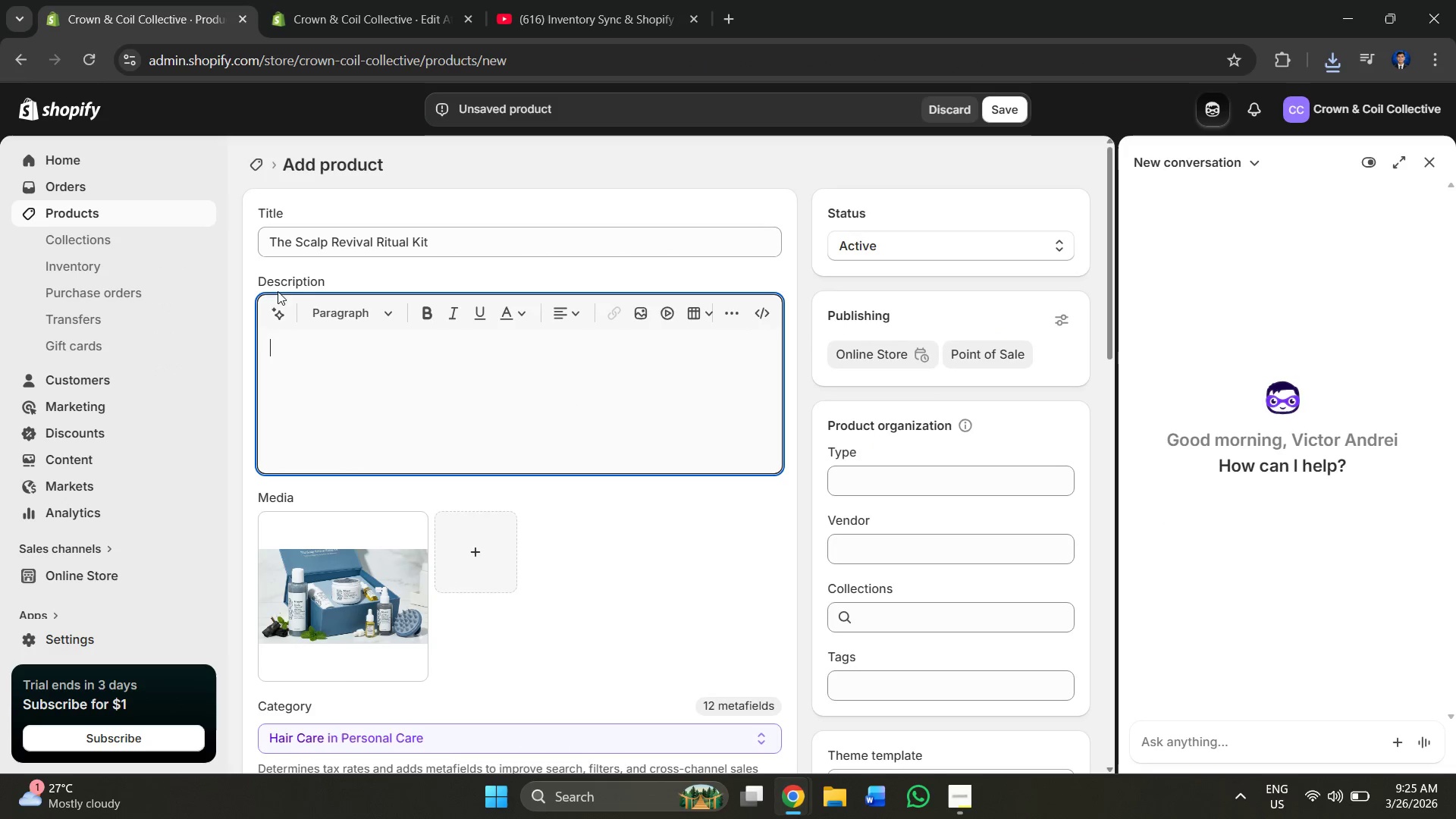 
scroll: coordinate [368, 350], scroll_direction: down, amount: 3.0
 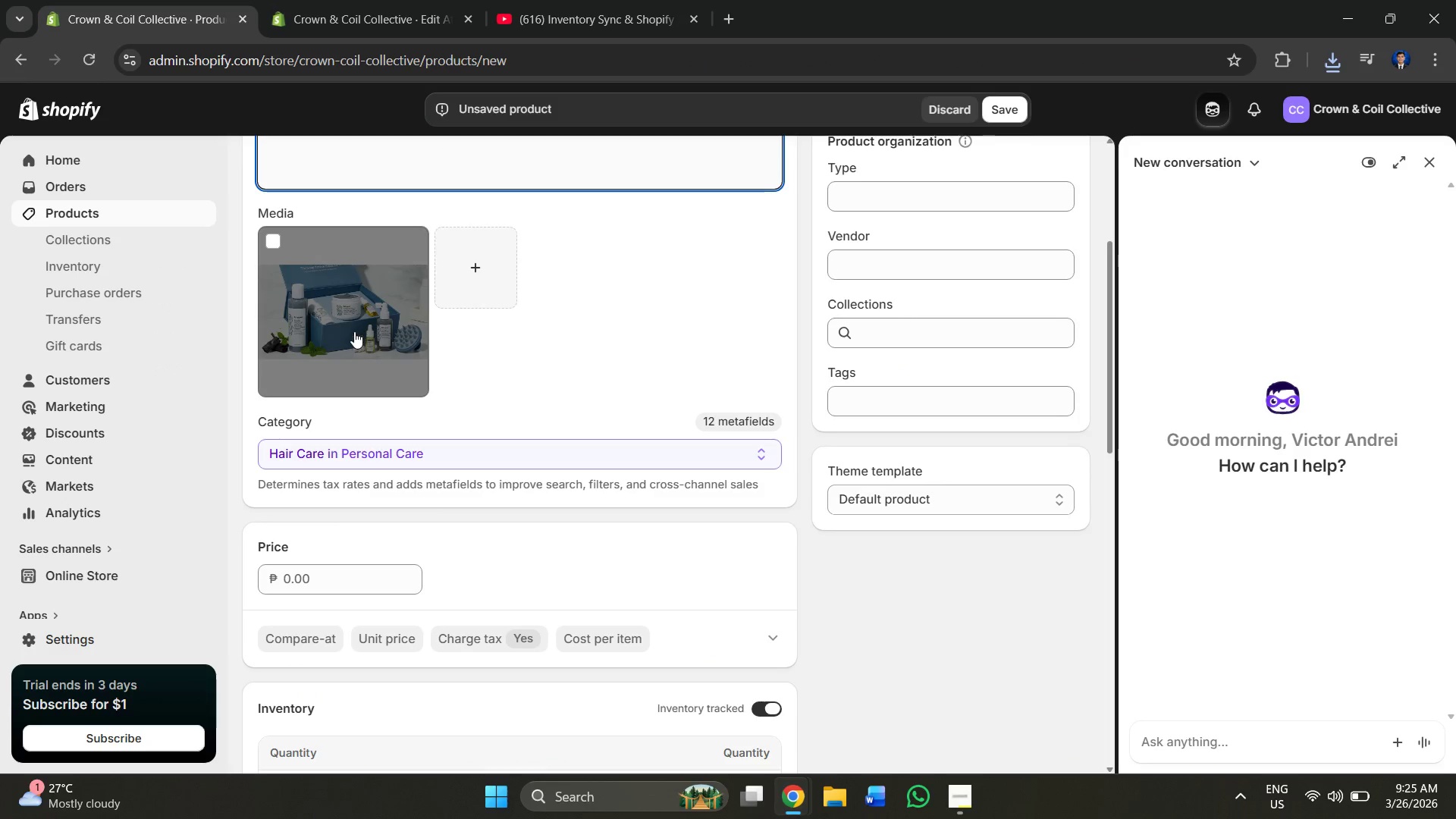 
scroll: coordinate [354, 332], scroll_direction: up, amount: 3.0
 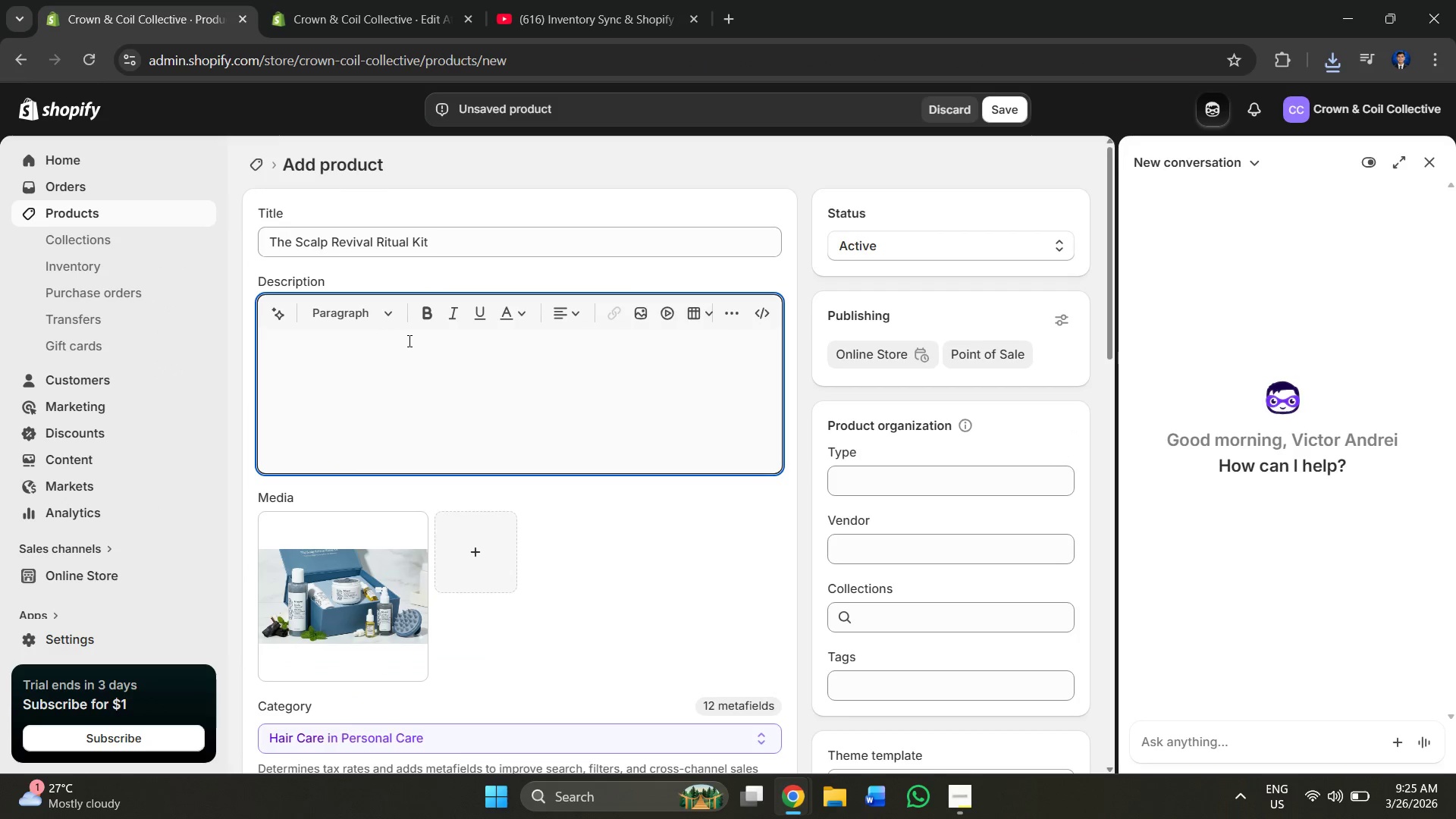 
left_click_drag(start_coordinate=[408, 347], to_coordinate=[399, 353])
 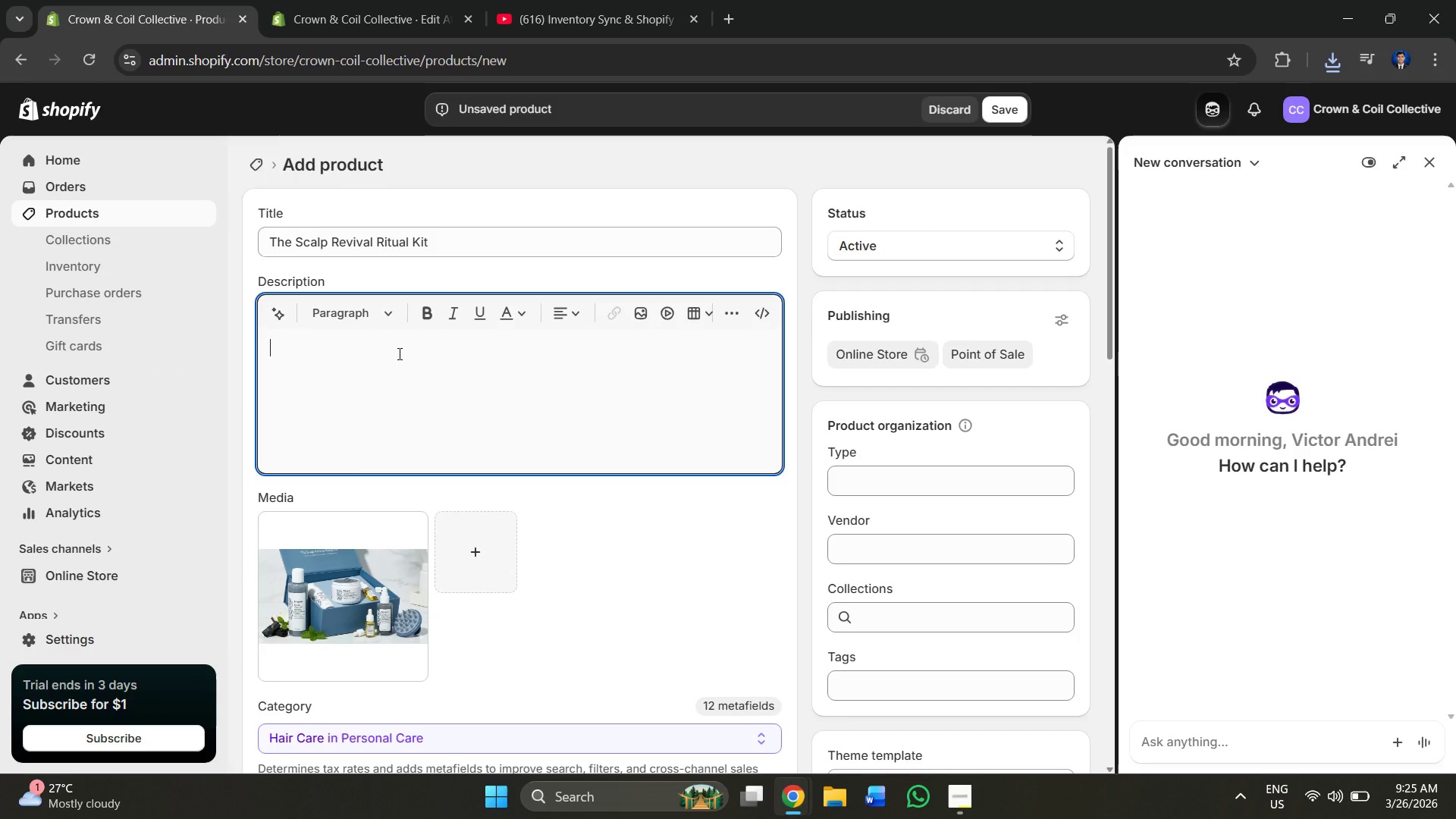 
hold_key(key=C, duration=0.39)
 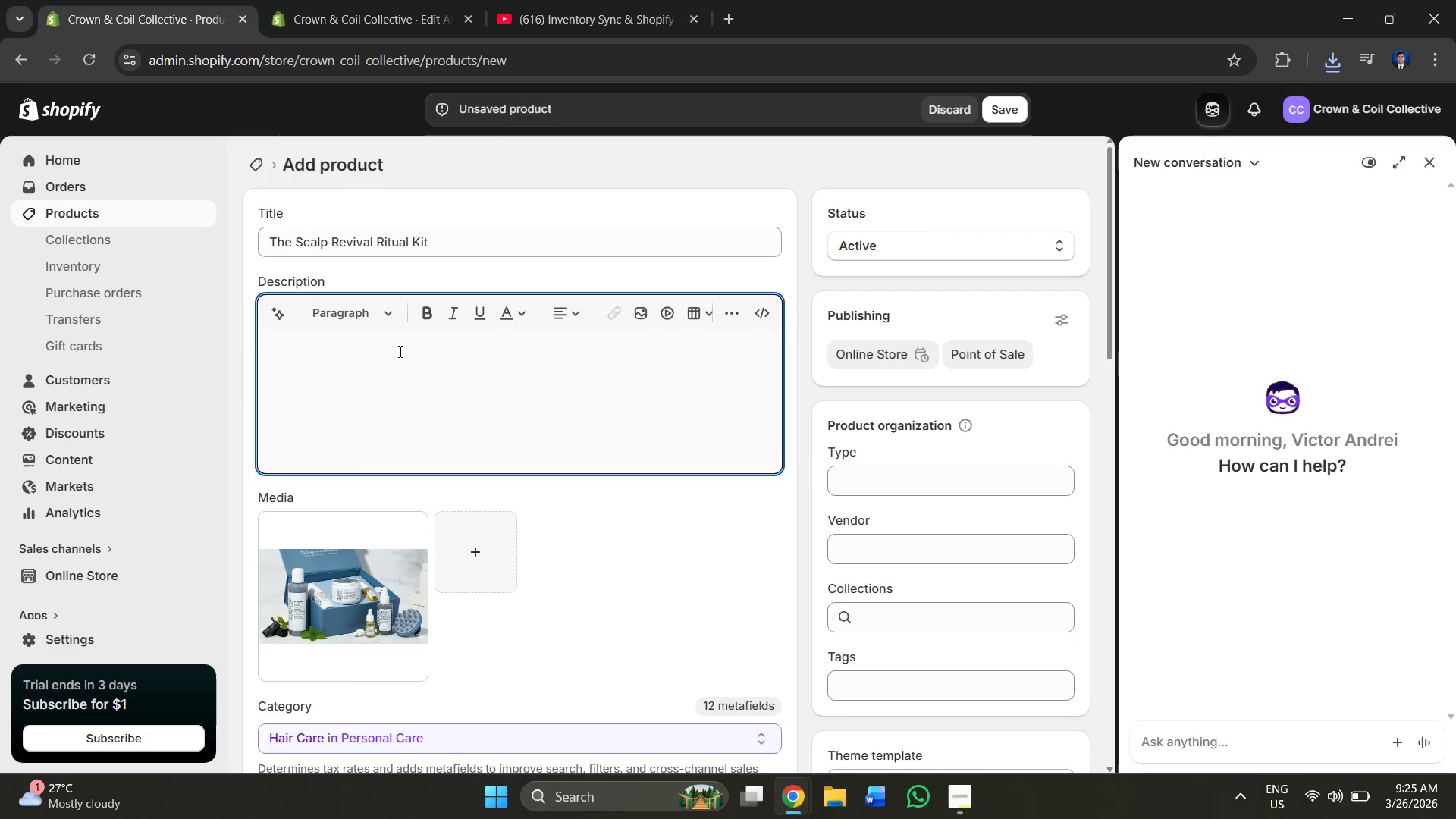 
key(Alt+Control+V)
 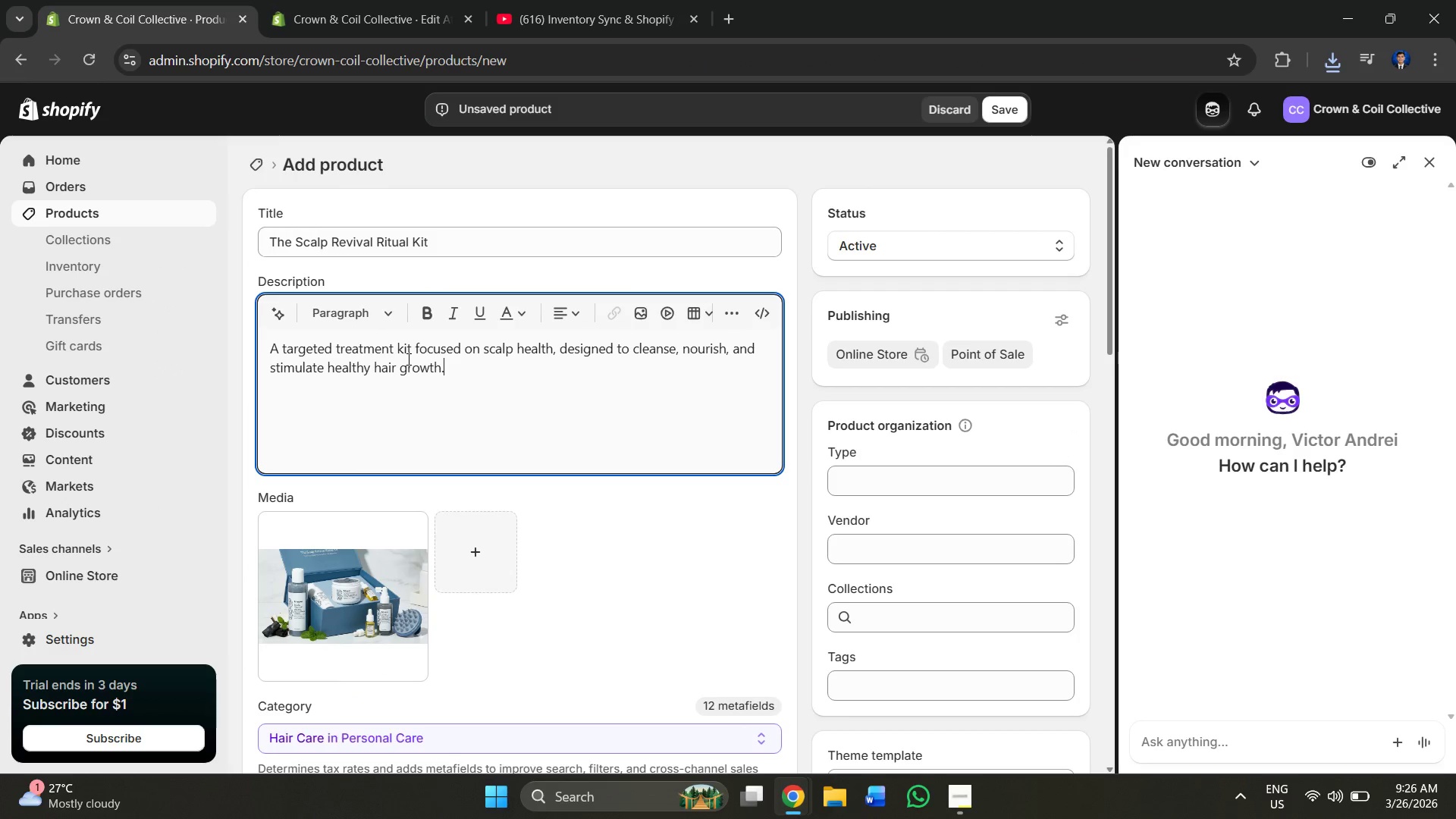 
hold_key(key=AltLeft, duration=0.34)
 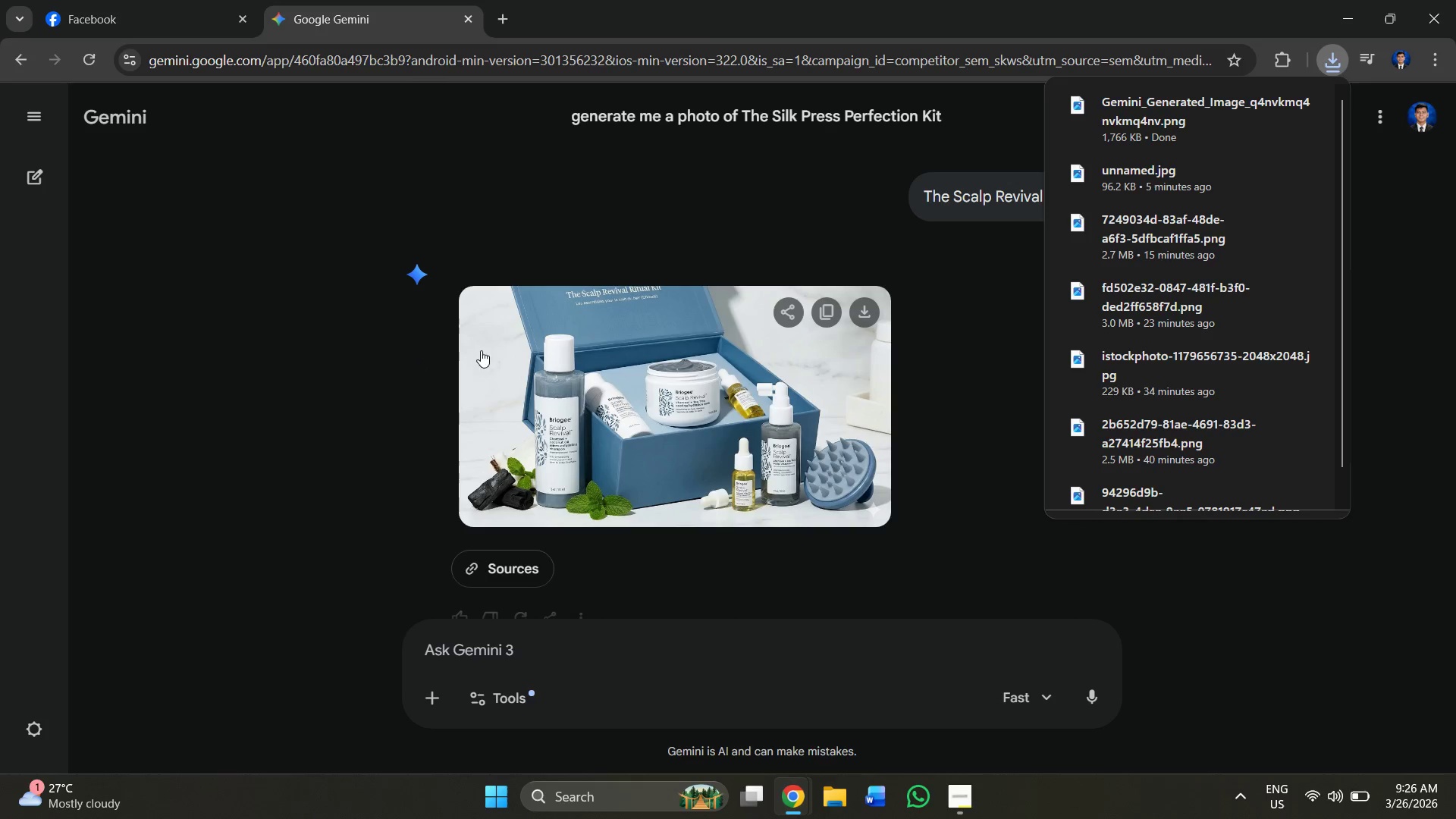 
hold_key(key=Tab, duration=0.34)
 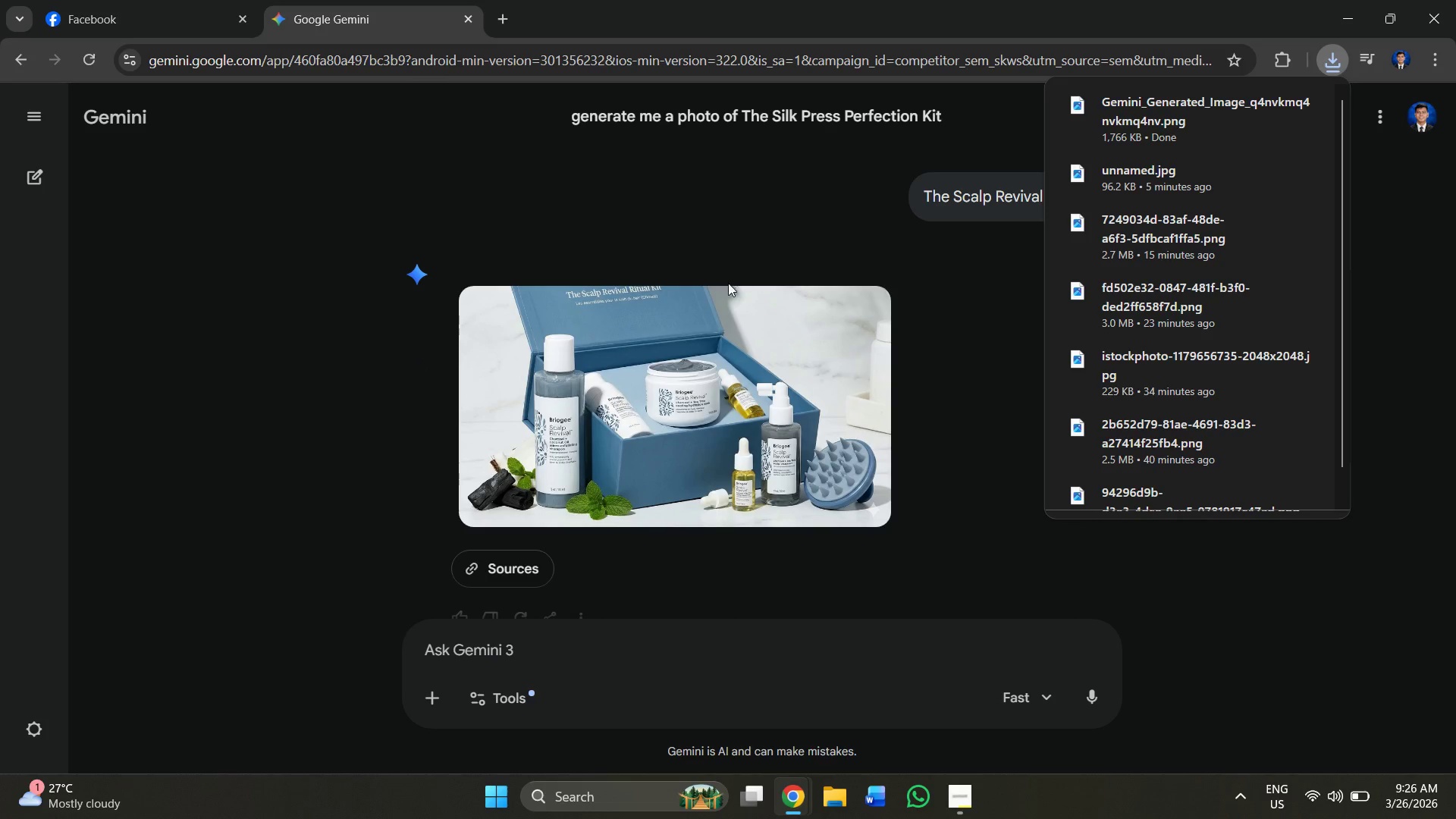 
key(Alt+Tab)
 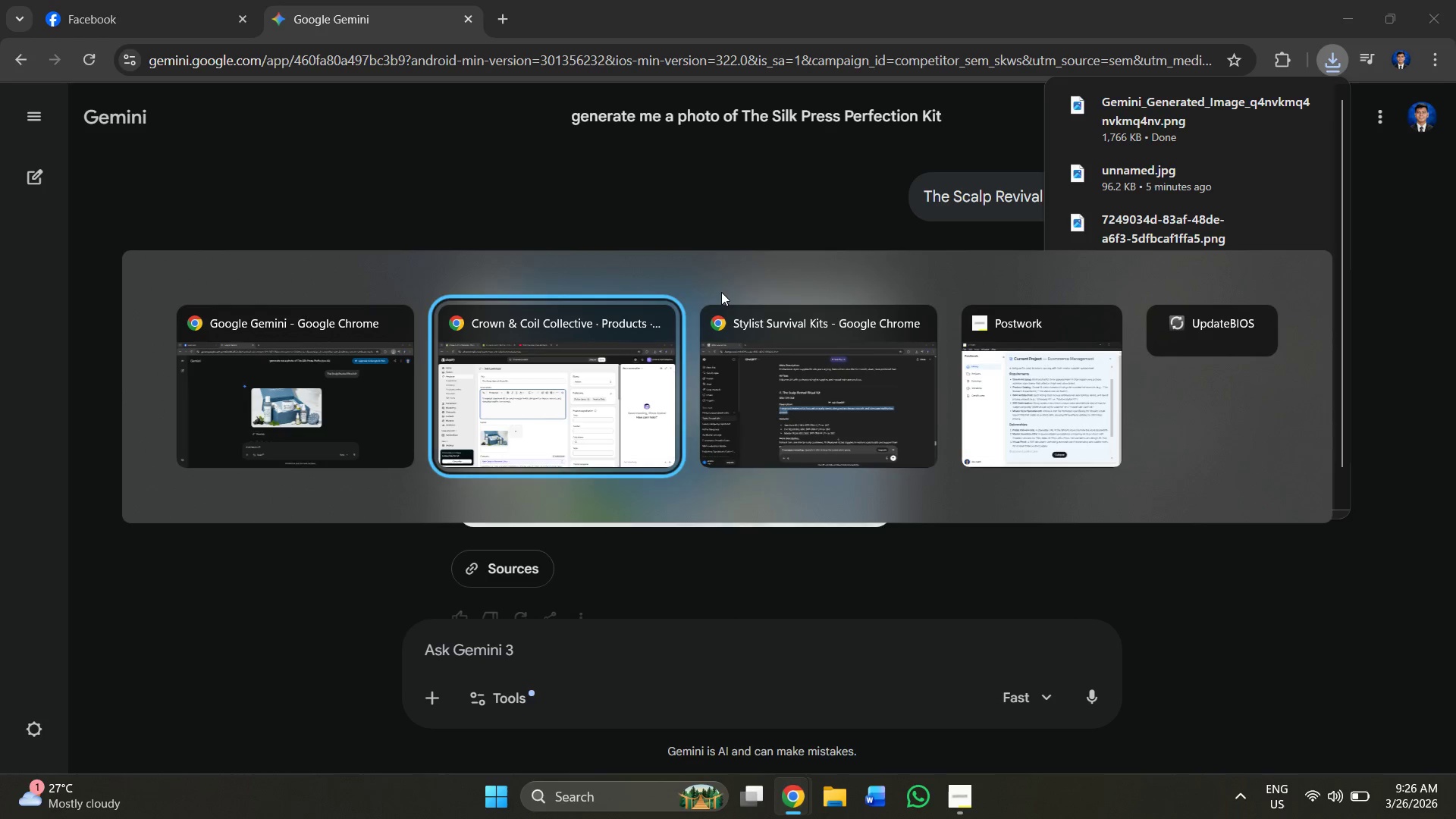 
key(Alt+Tab)
 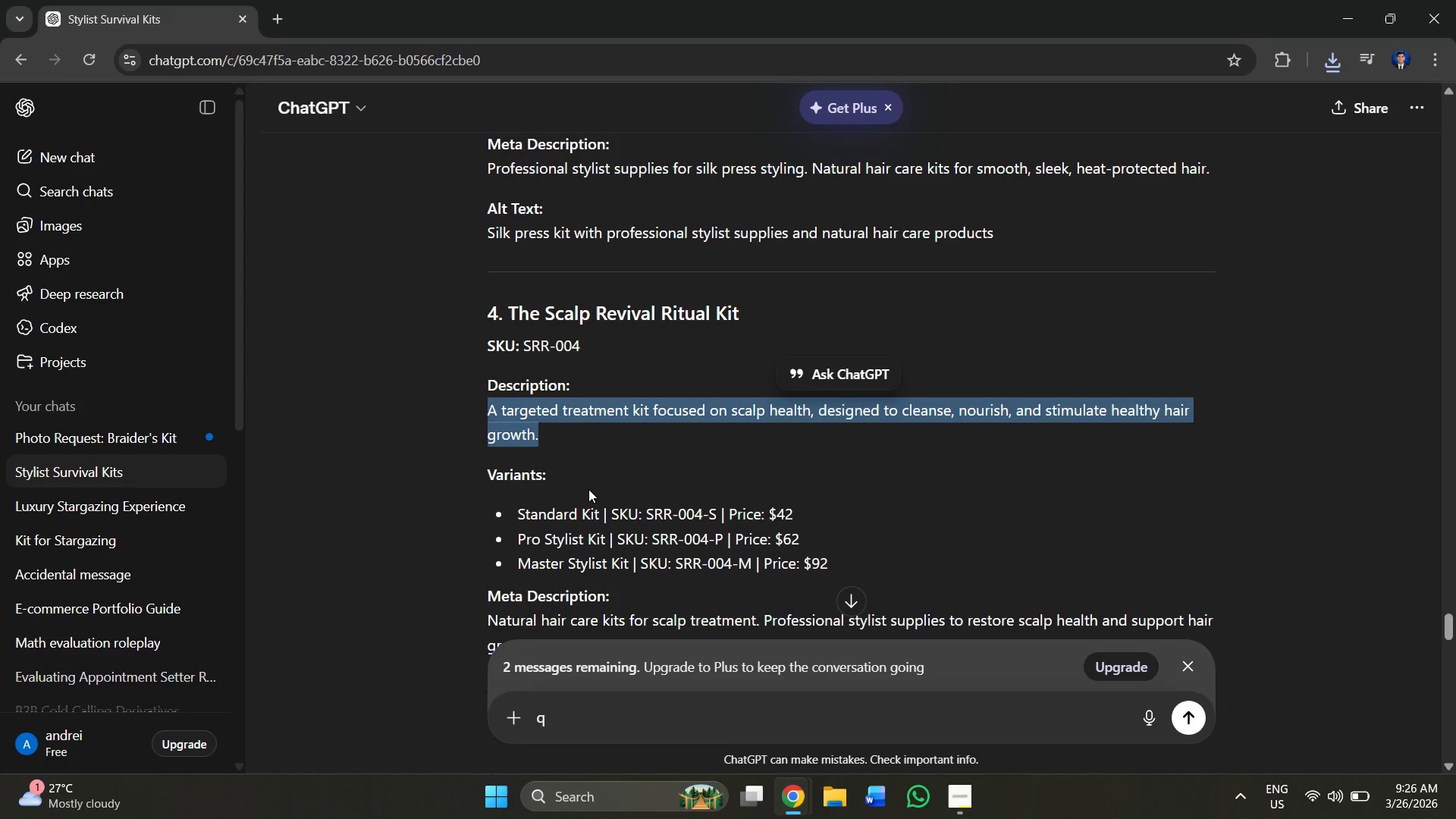 
scroll: coordinate [573, 516], scroll_direction: down, amount: 1.0
 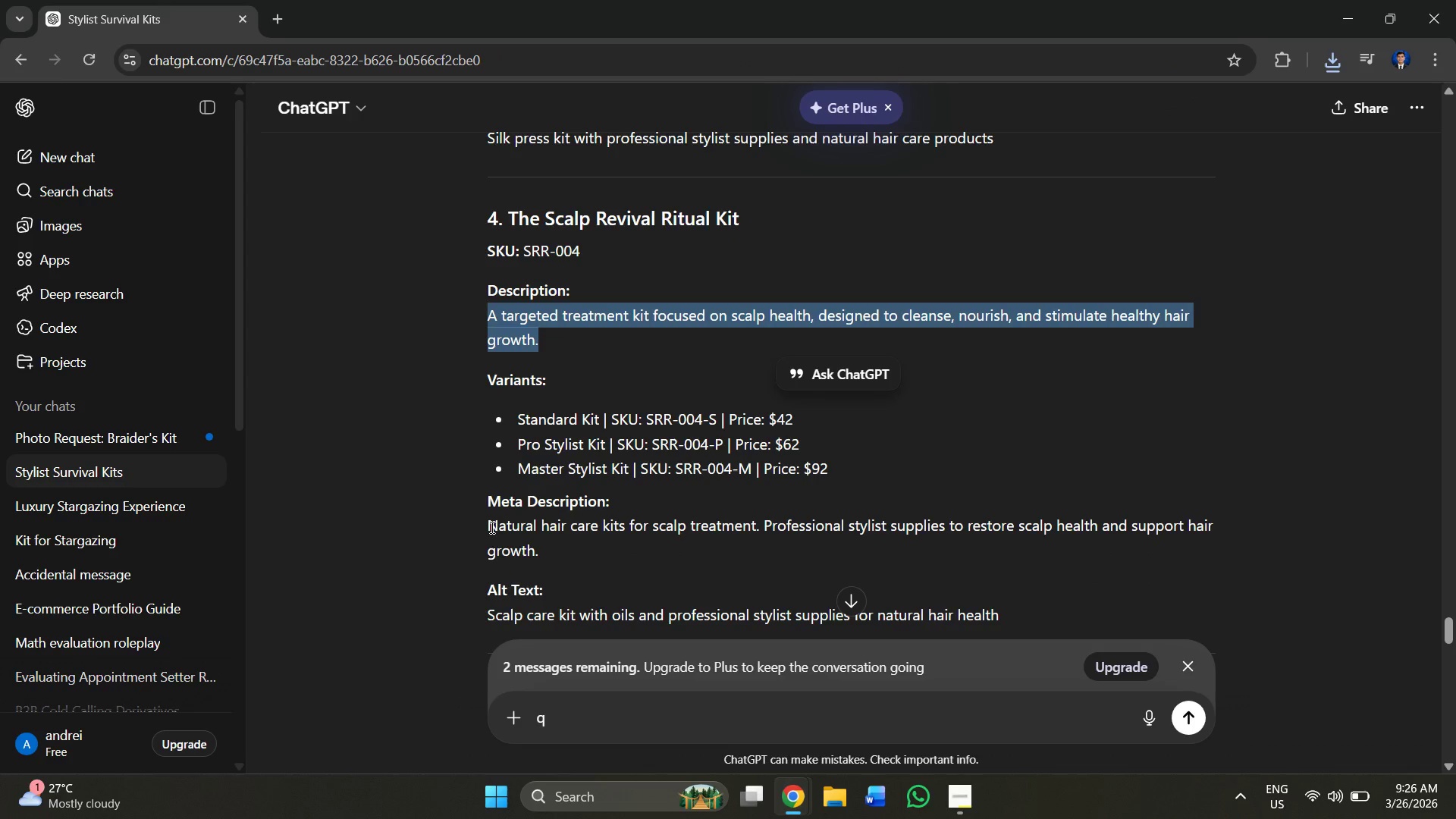 
left_click_drag(start_coordinate=[481, 521], to_coordinate=[538, 551])
 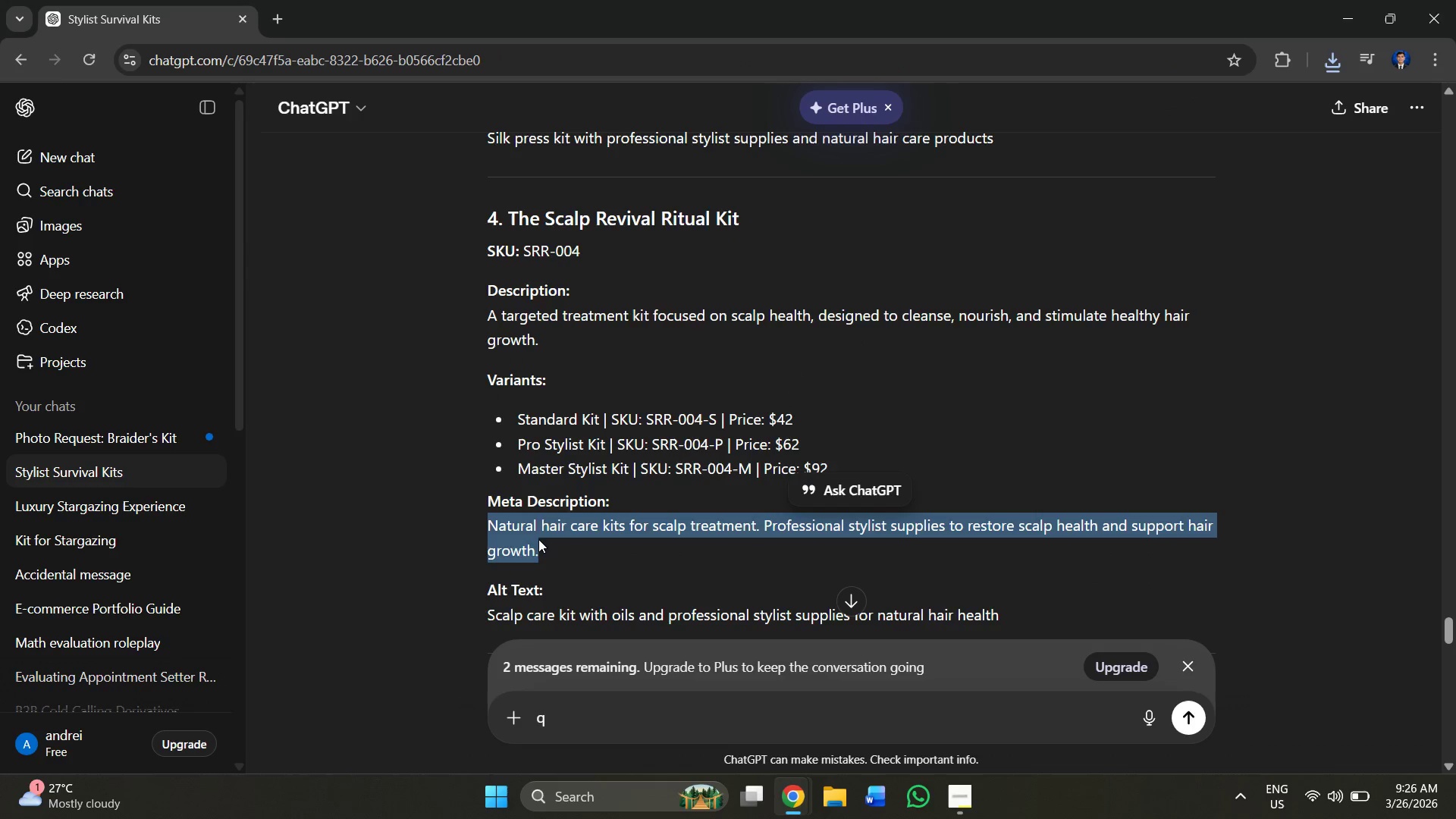 
hold_key(key=AltLeft, duration=0.33)
 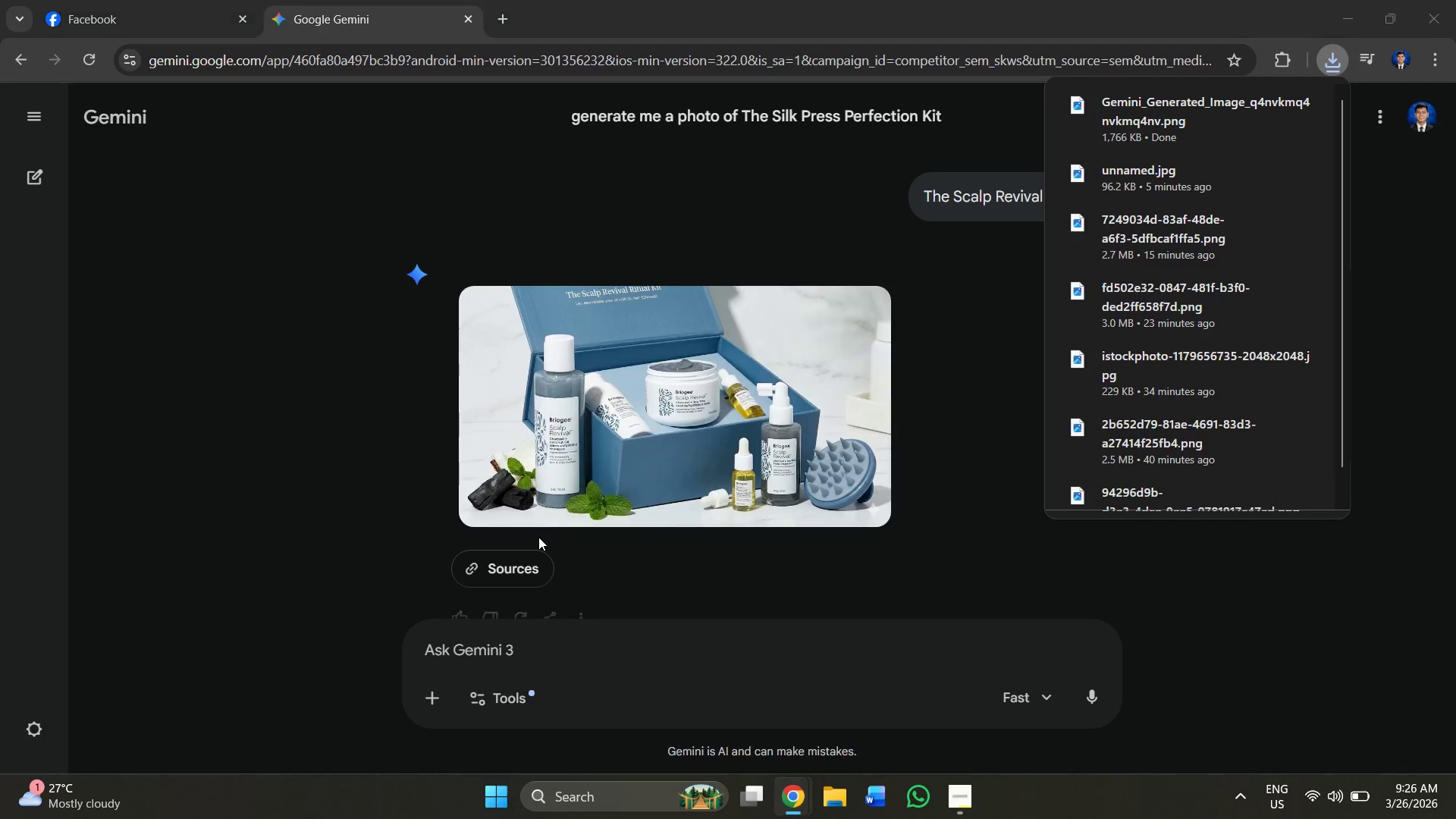 
hold_key(key=Tab, duration=0.45)
 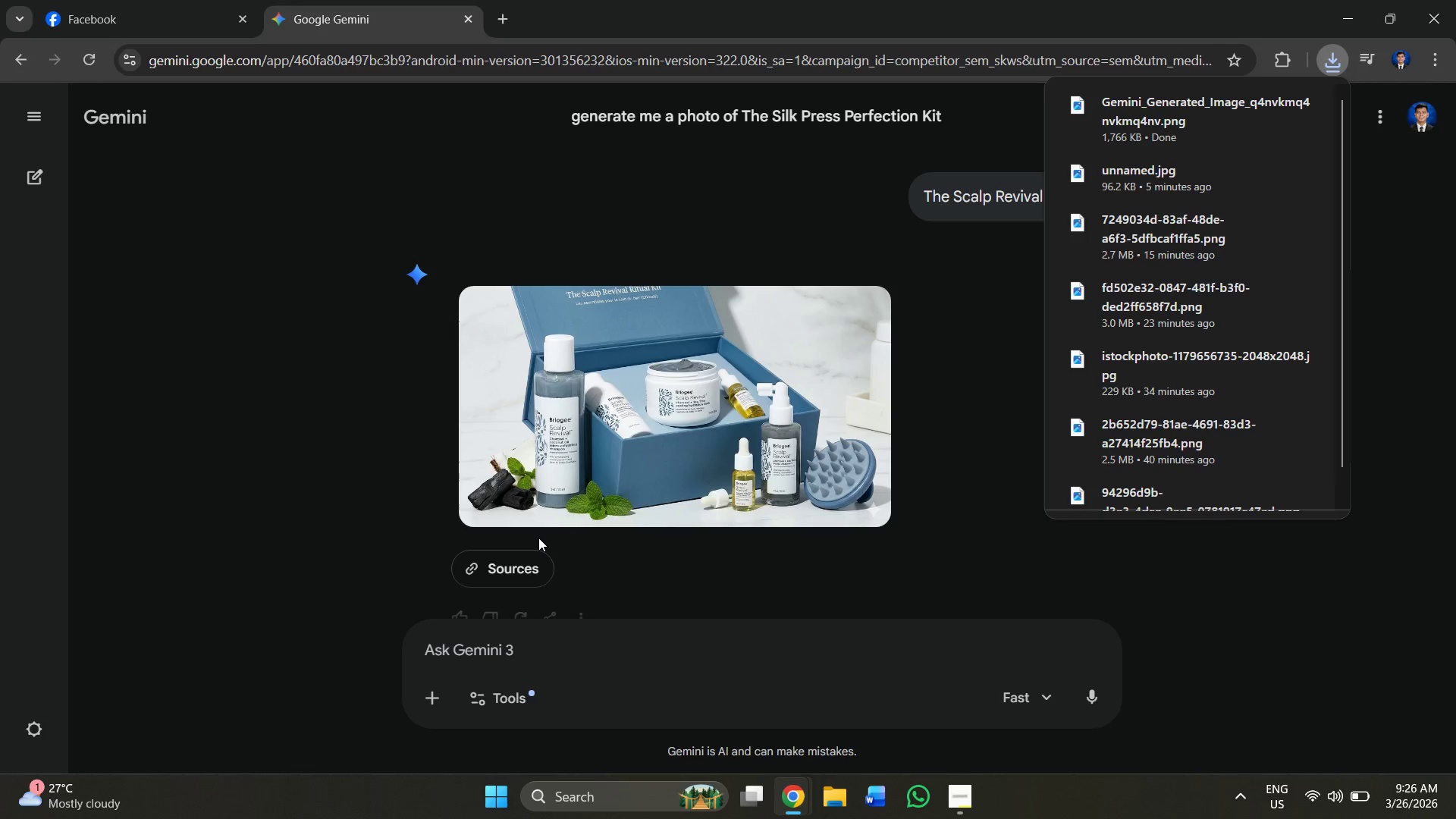 
key(Alt+AltLeft)
 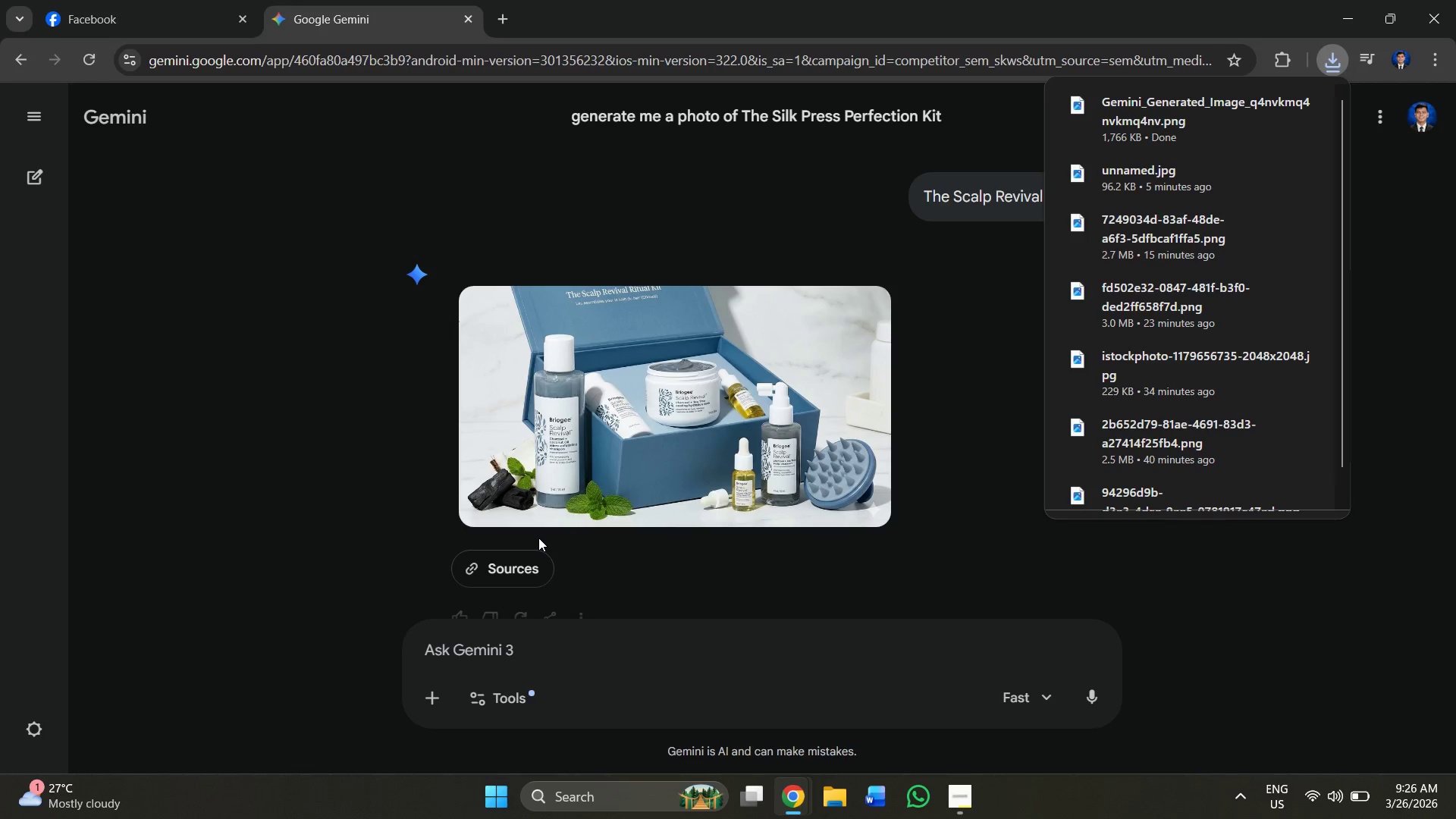 
key(Alt+Tab)
 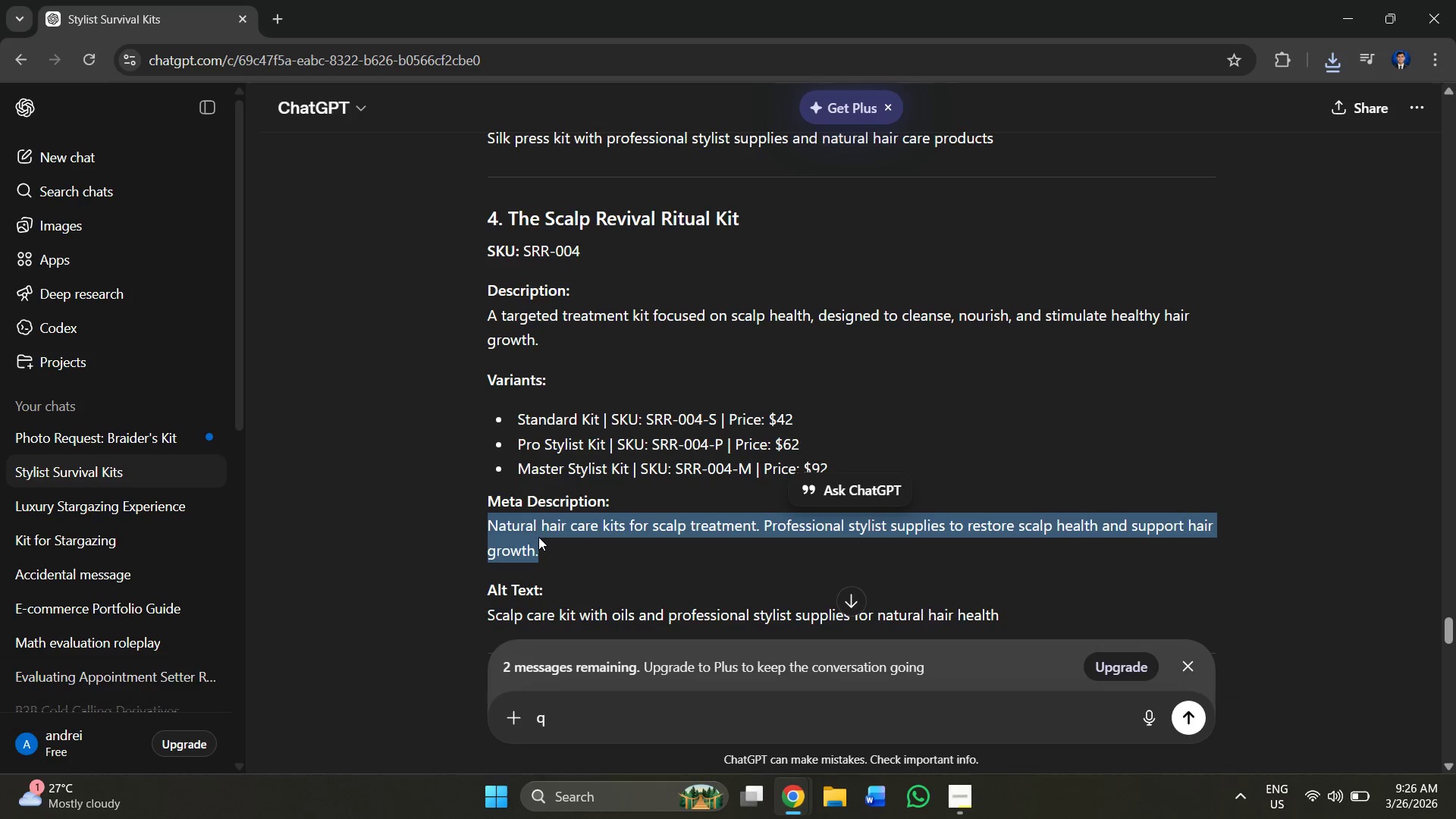 
hold_key(key=ControlLeft, duration=0.97)
 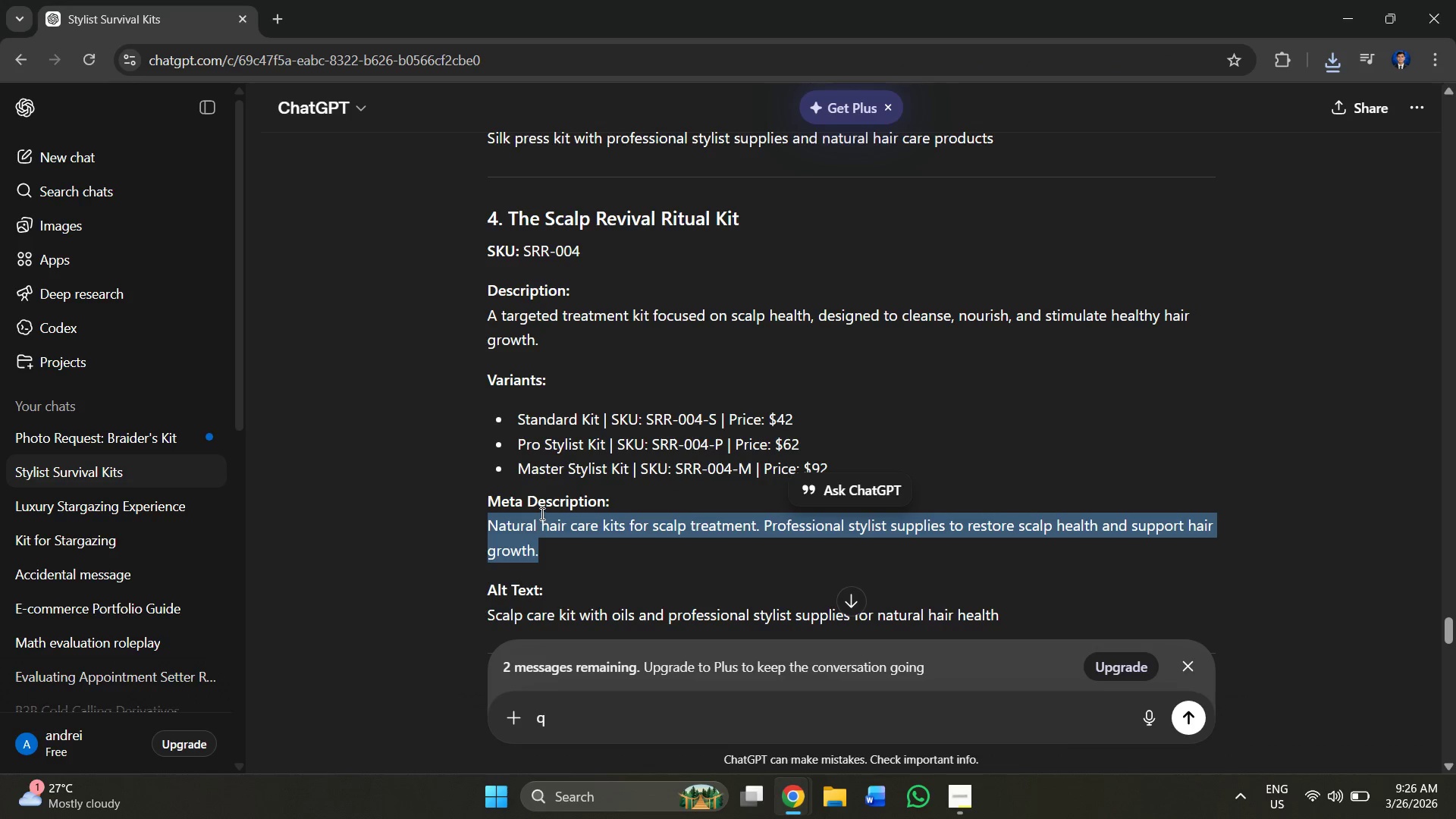 
hold_key(key=C, duration=0.34)
 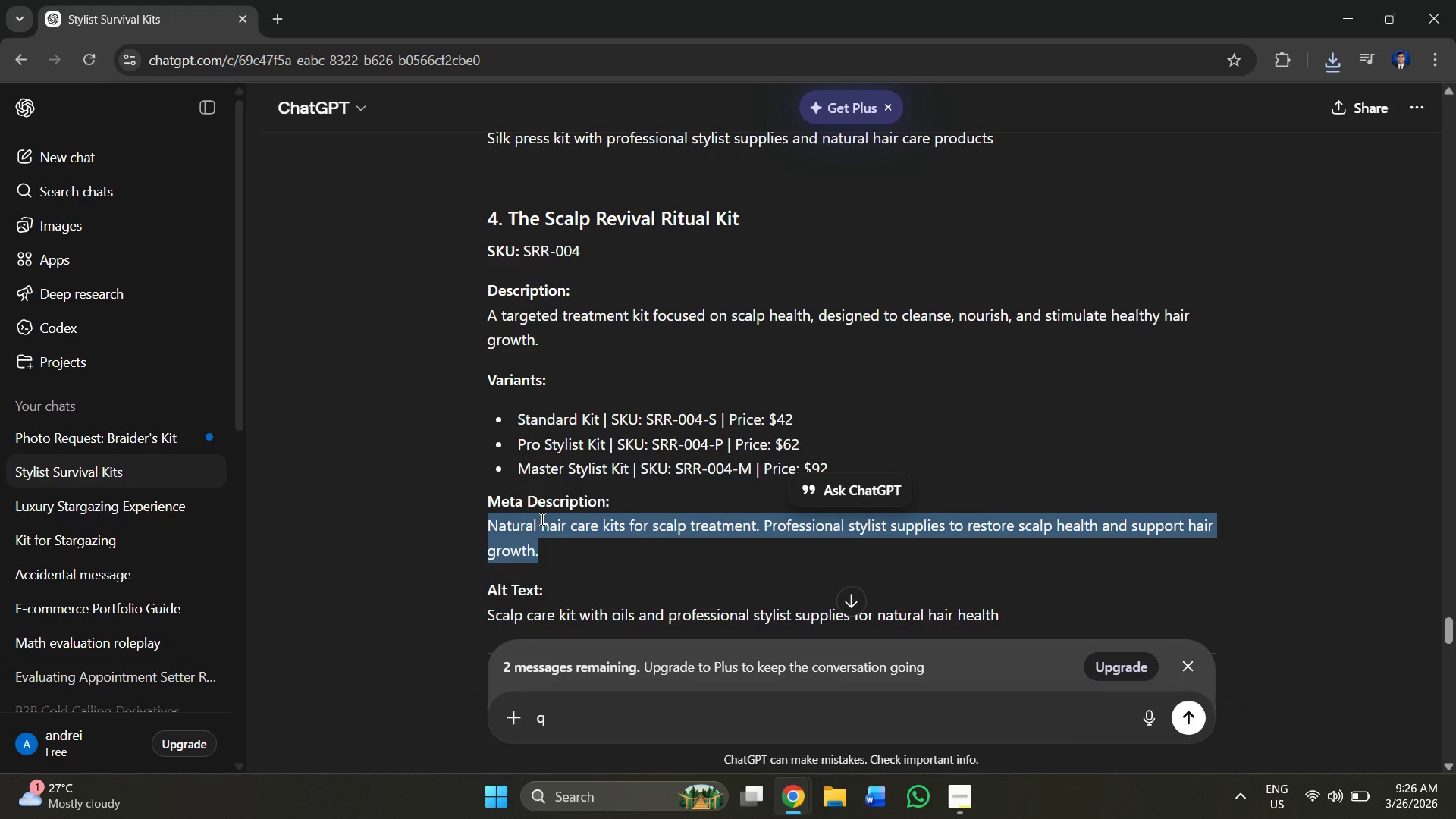 
key(Alt+Tab)
 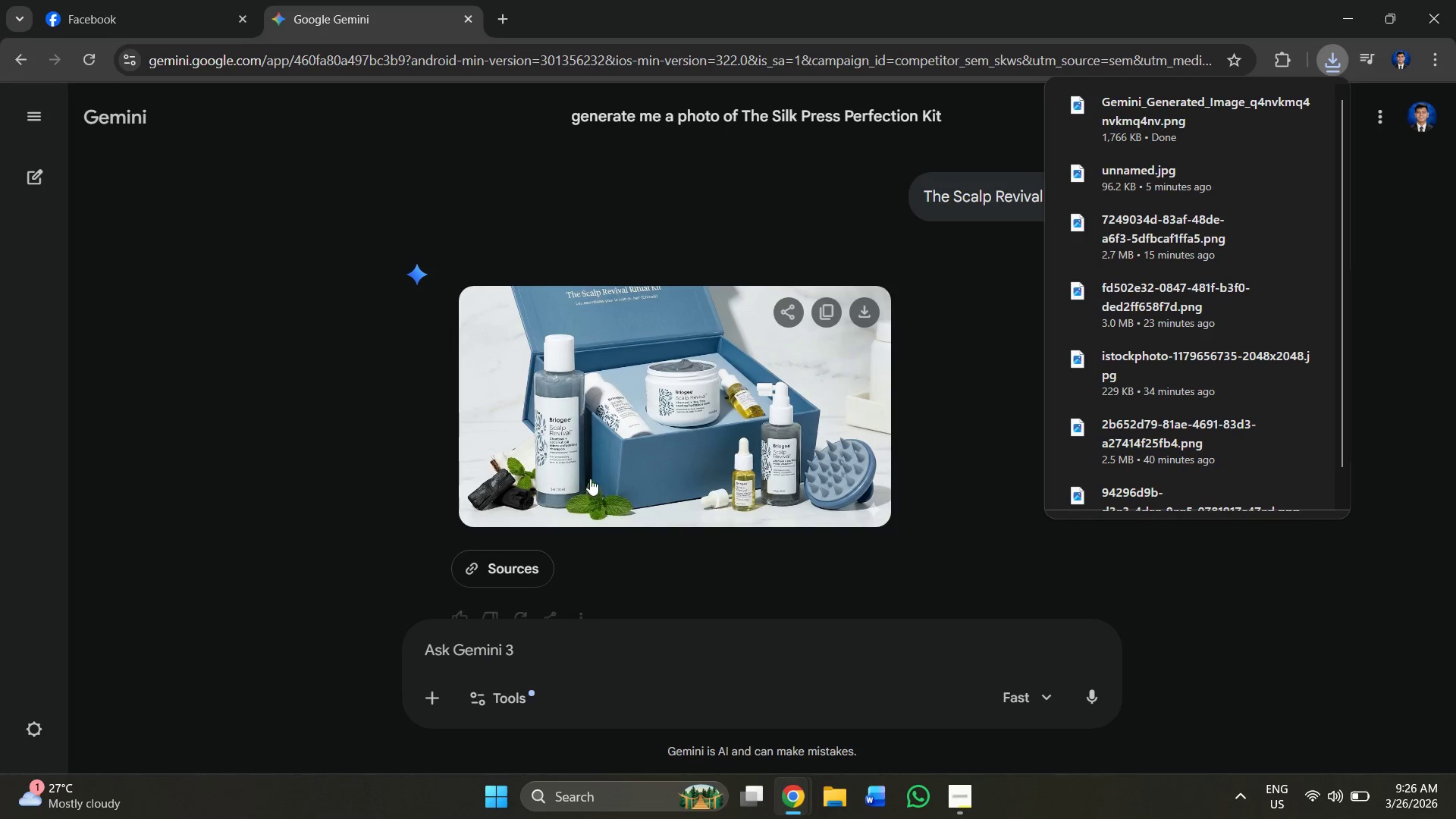 
key(Alt+Tab)
 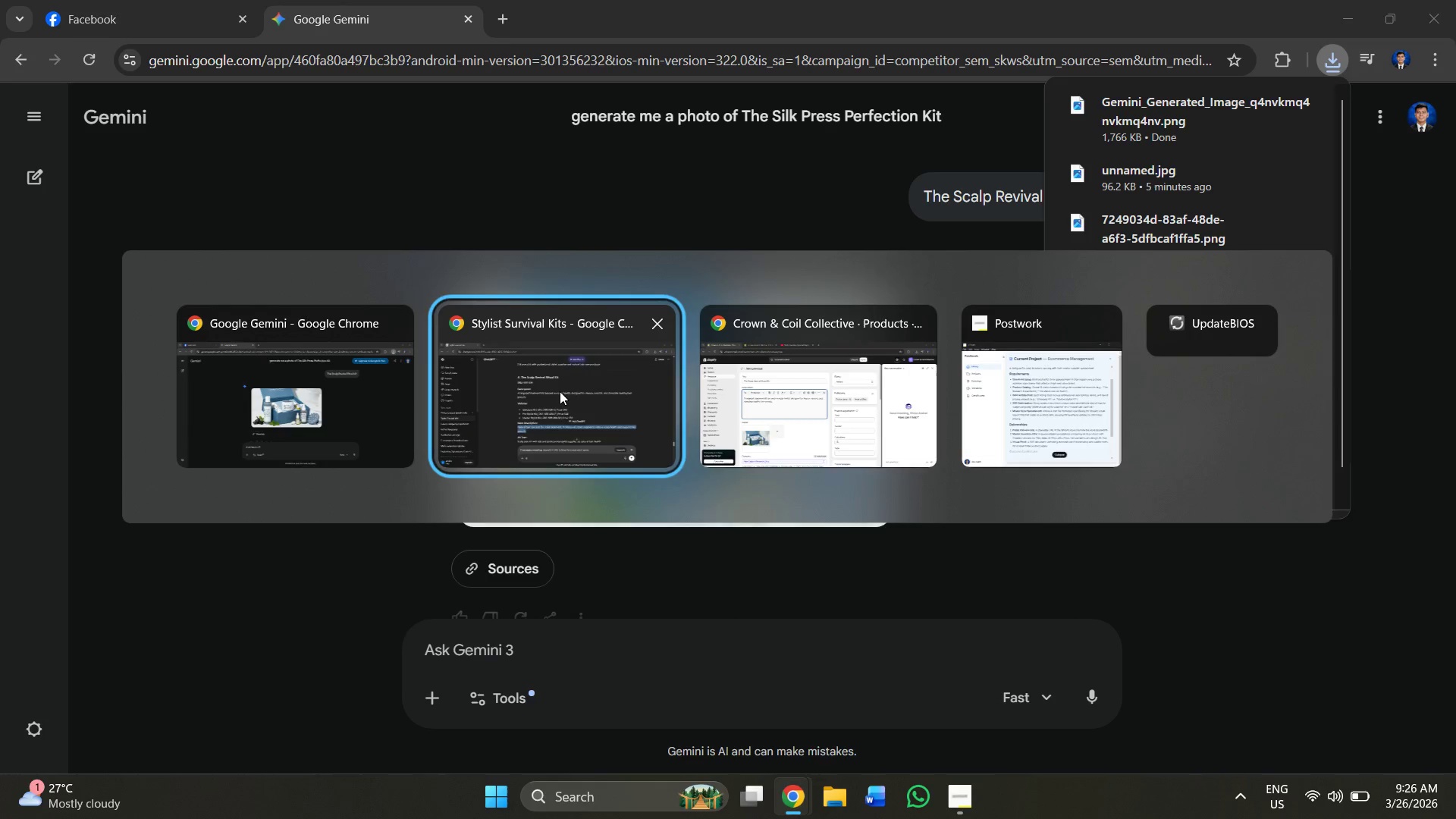 
key(Alt+Tab)
 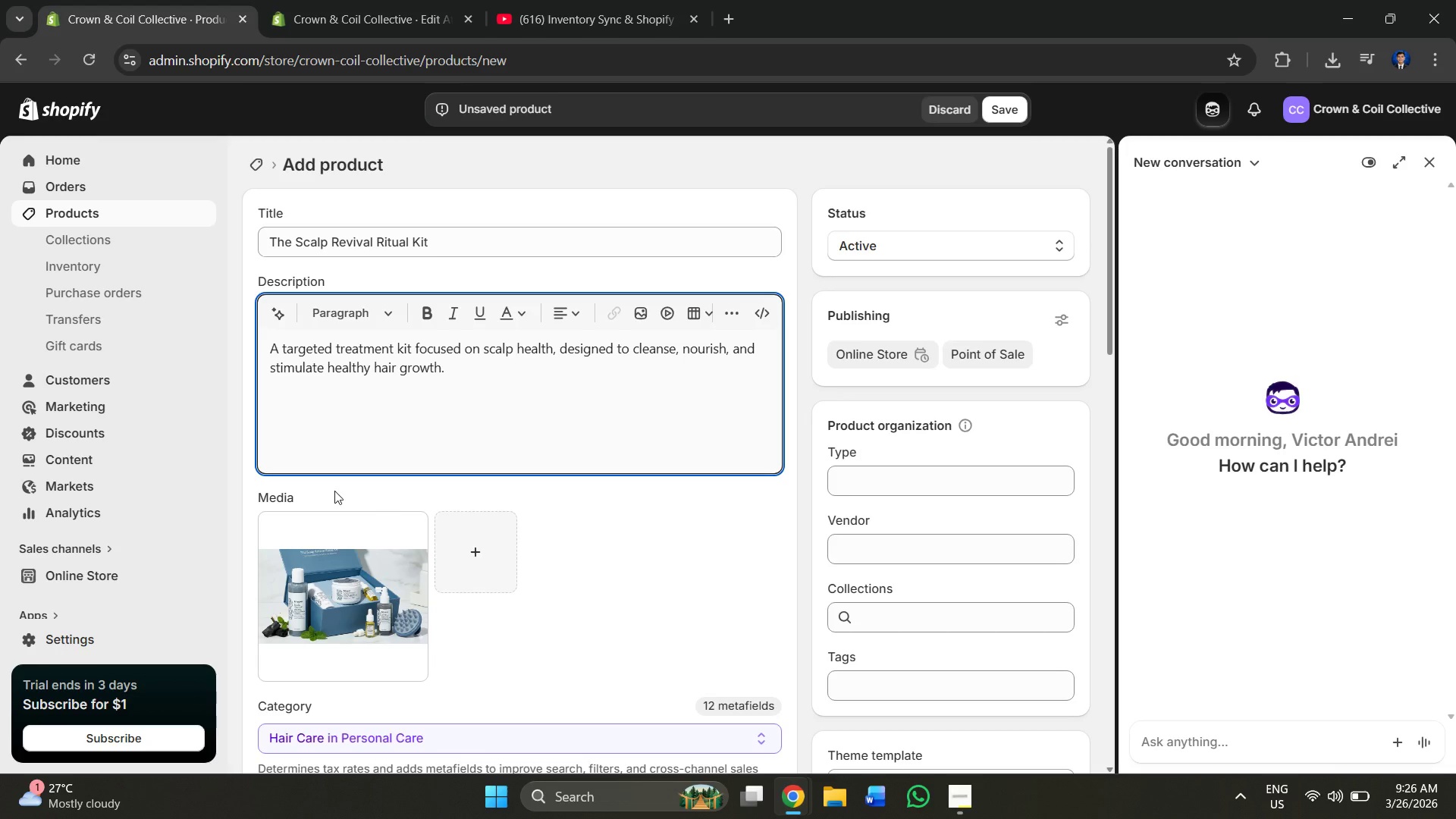 
key(Control+Space)
 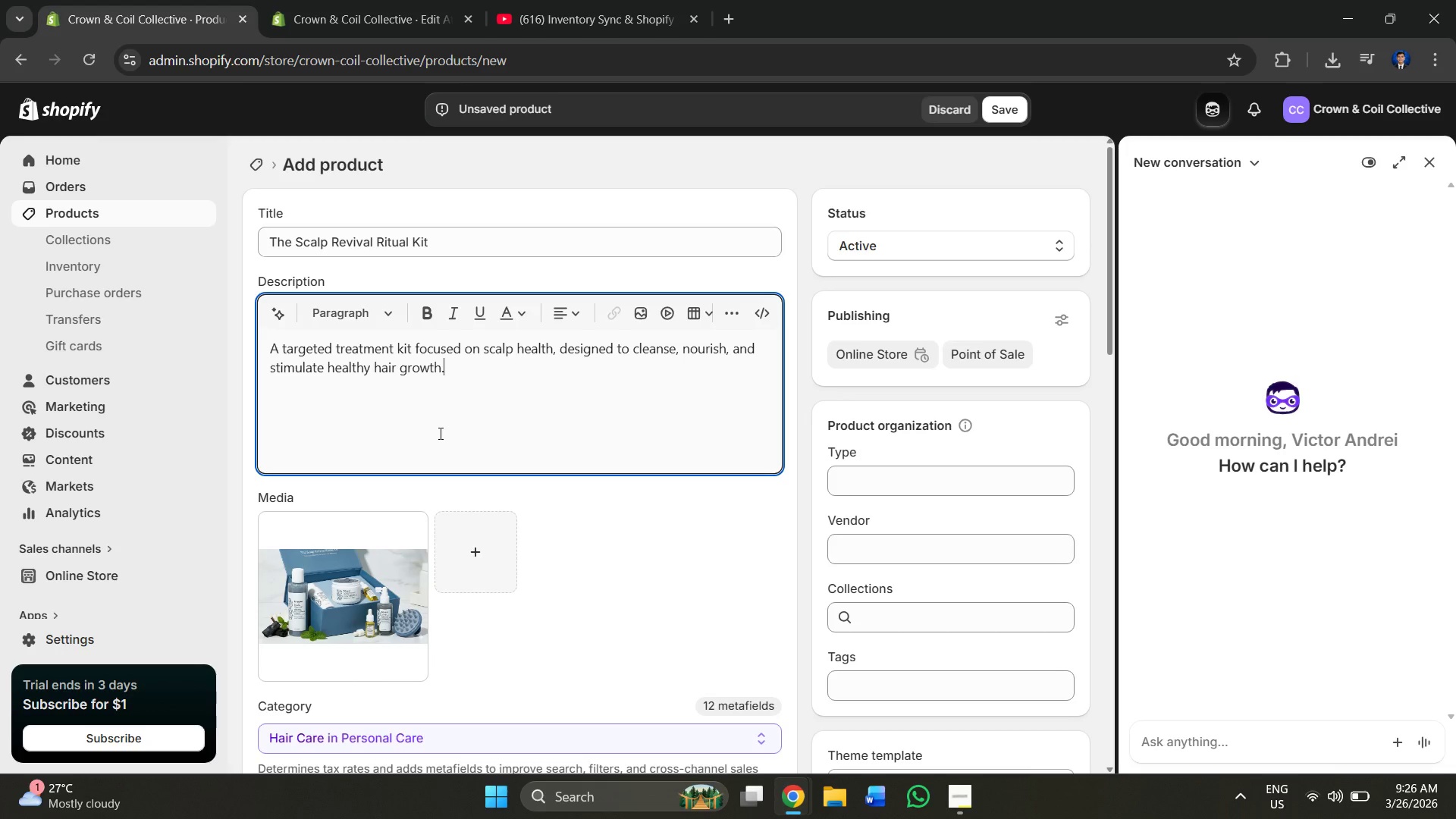 
hold_key(key=ControlLeft, duration=0.53)
 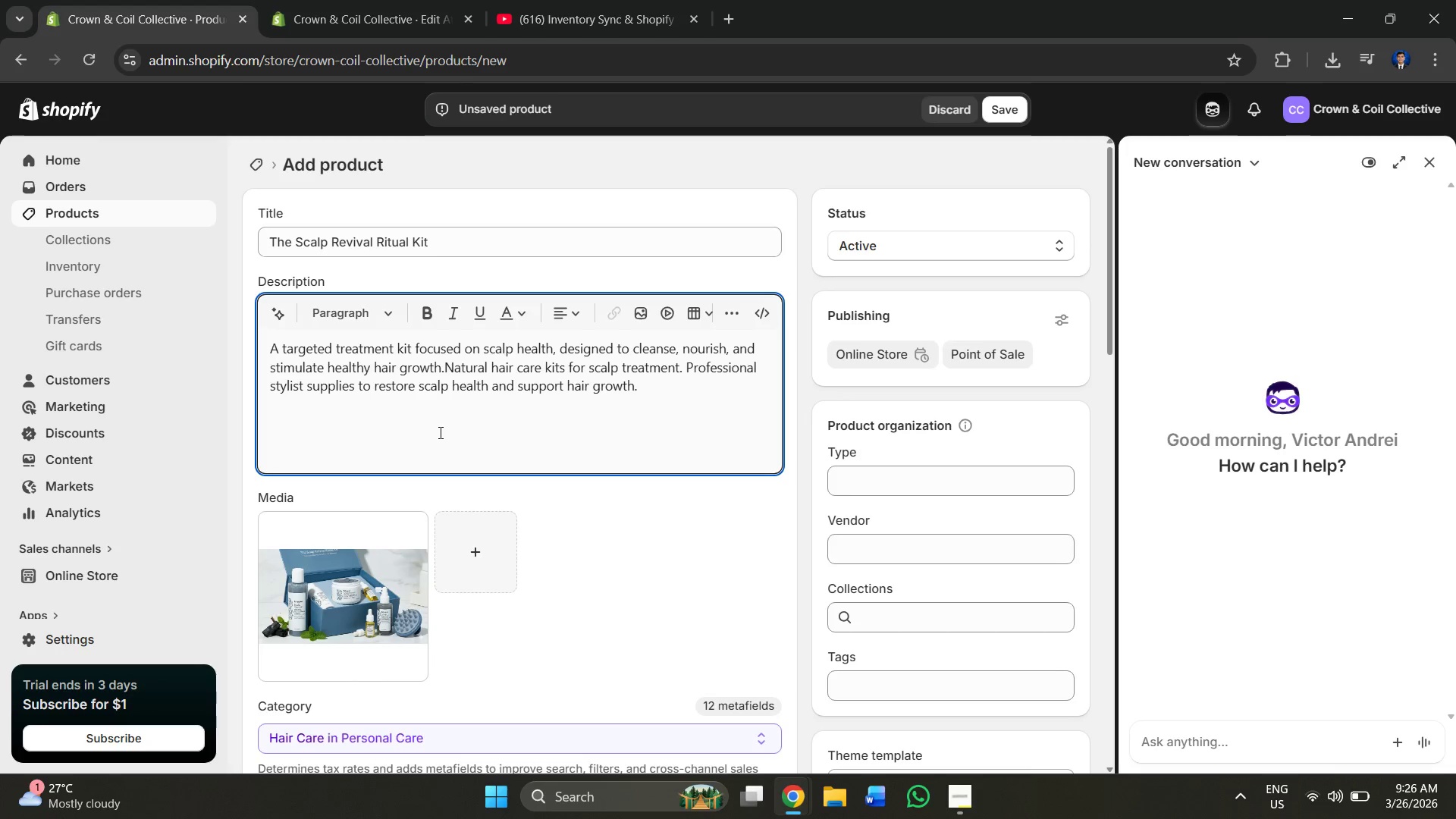 
hold_key(key=V, duration=0.38)
 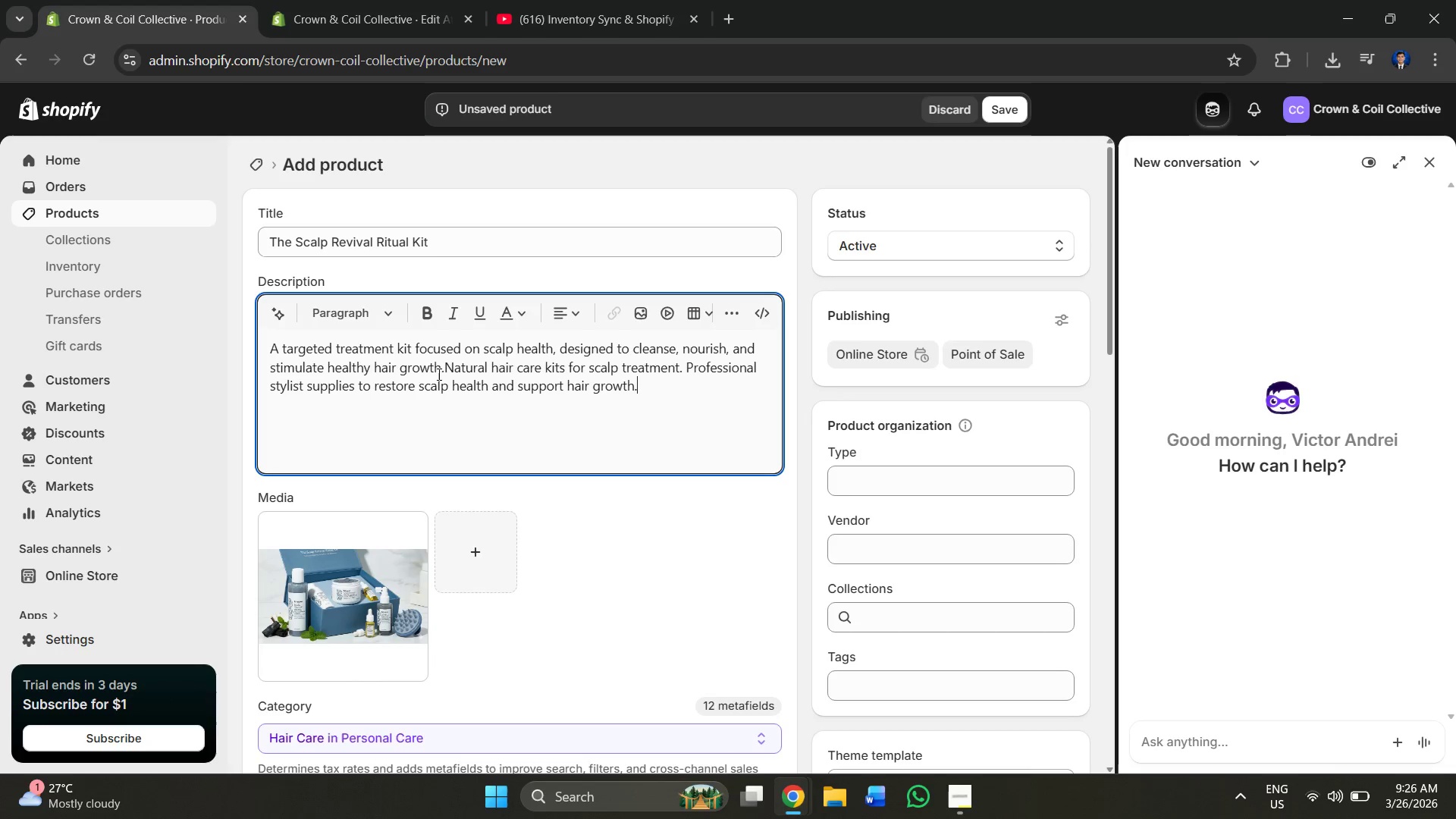 
left_click([442, 369])
 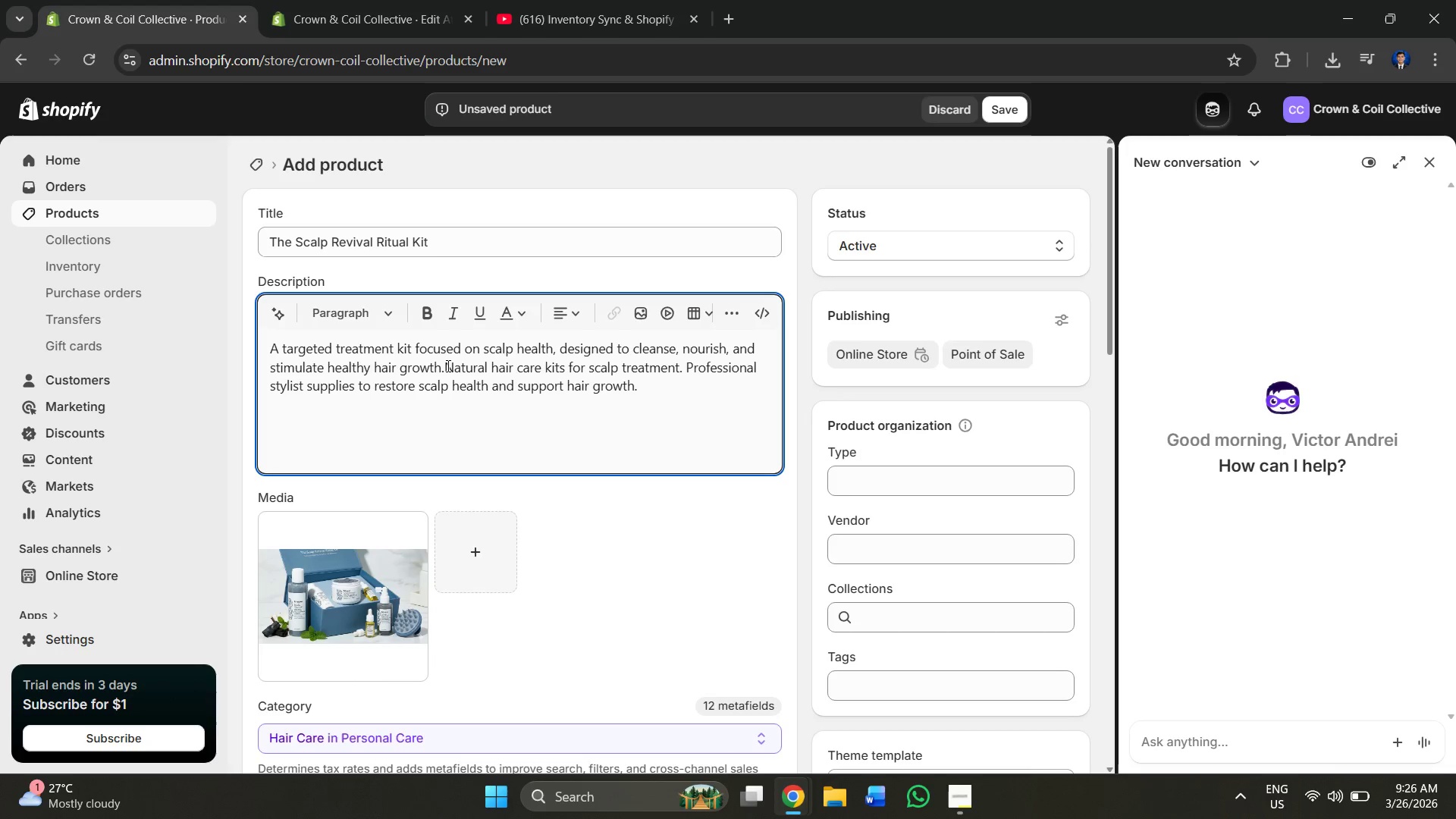 
left_click([447, 366])
 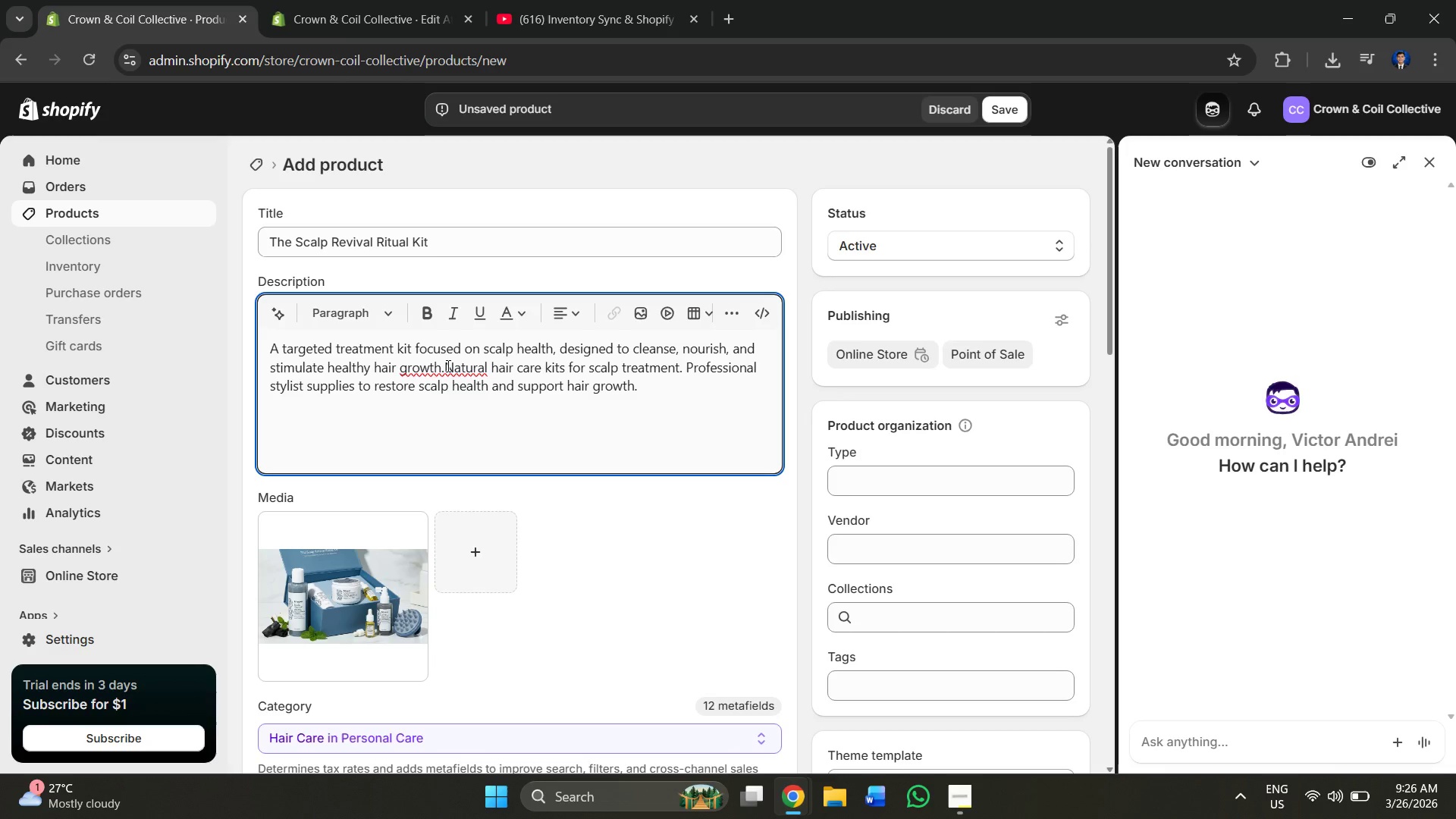 
key(Enter)
 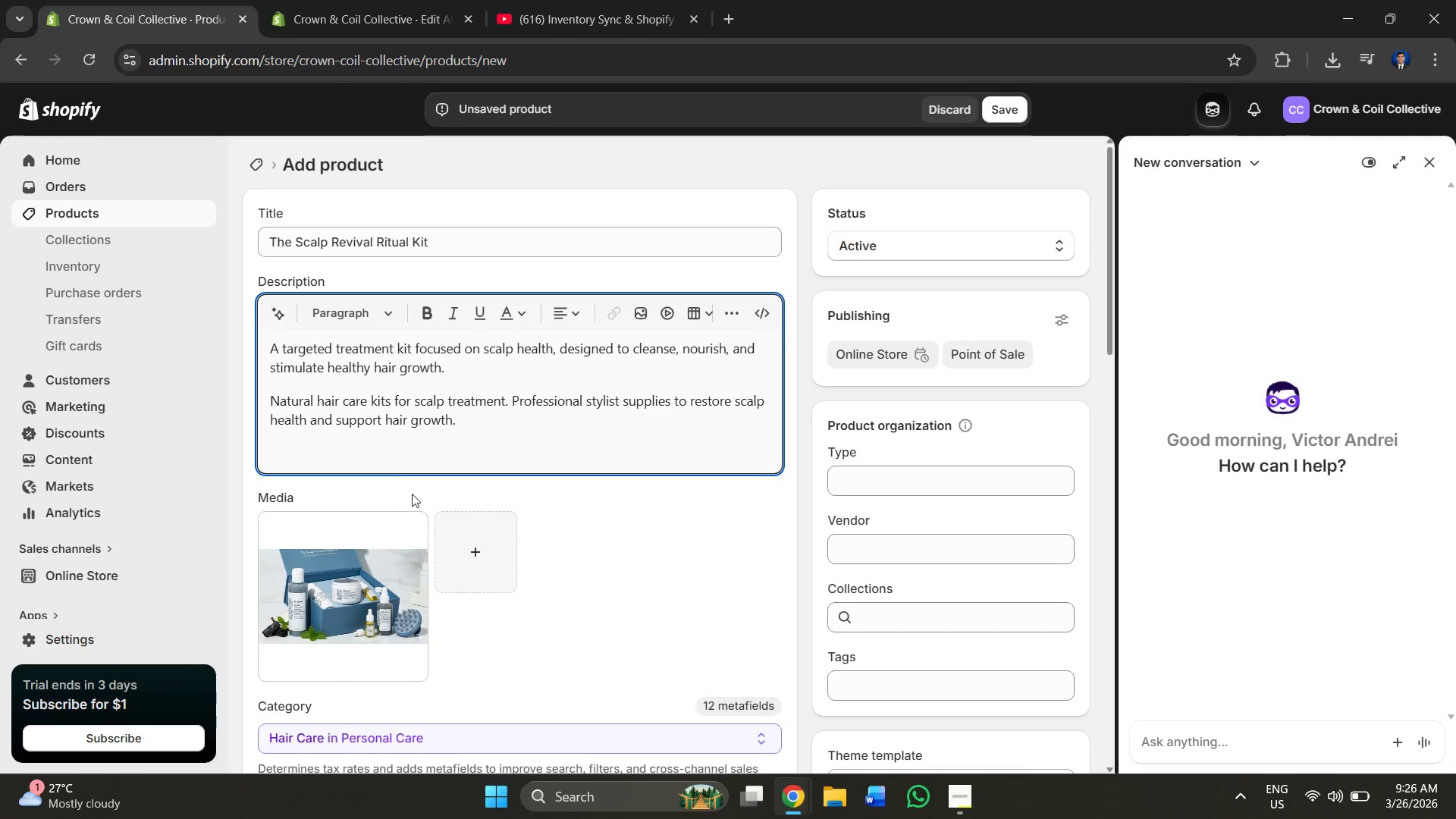 
scroll: coordinate [406, 474], scroll_direction: down, amount: 4.0
 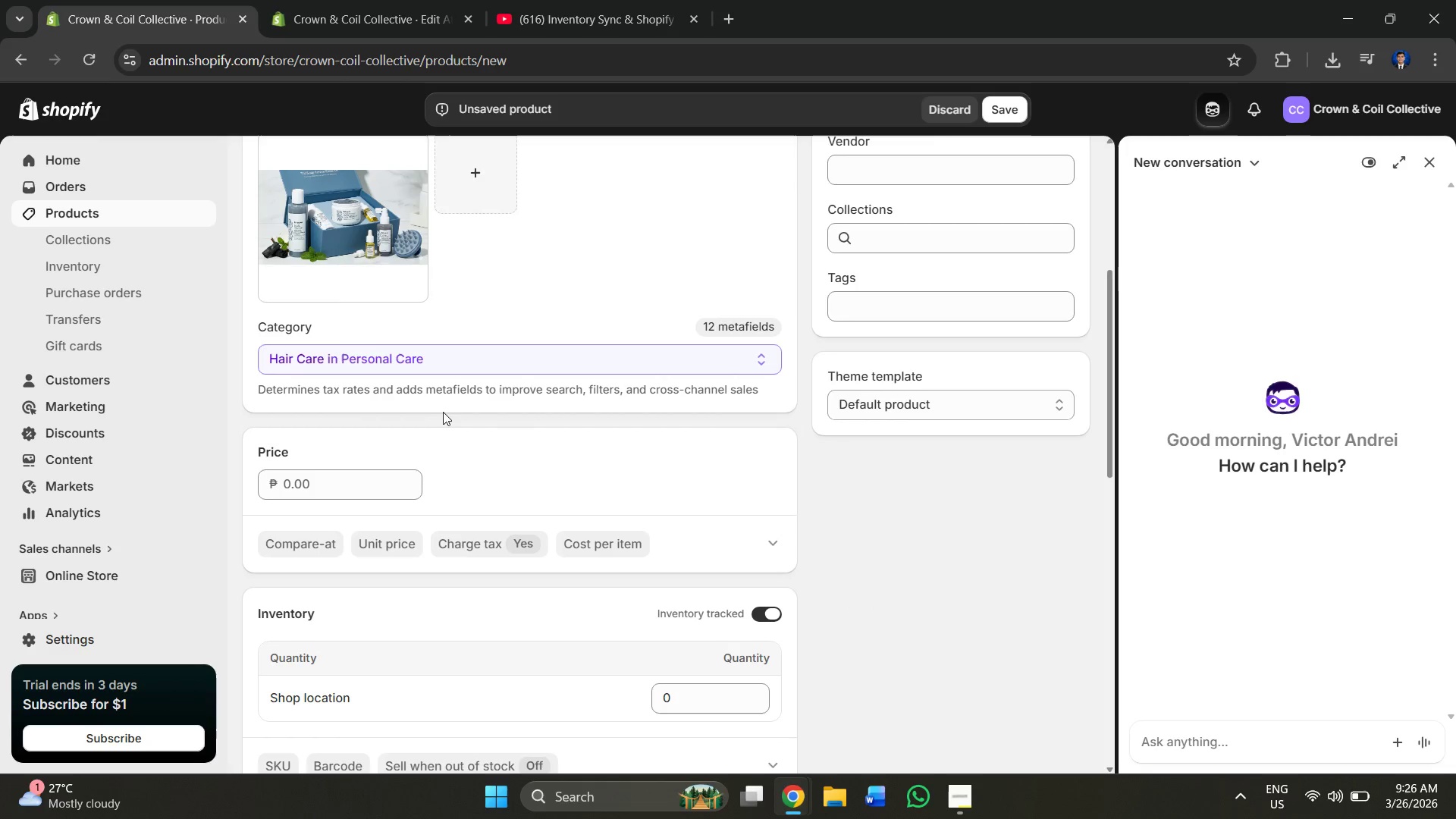 
scroll: coordinate [416, 450], scroll_direction: none, amount: 0.0
 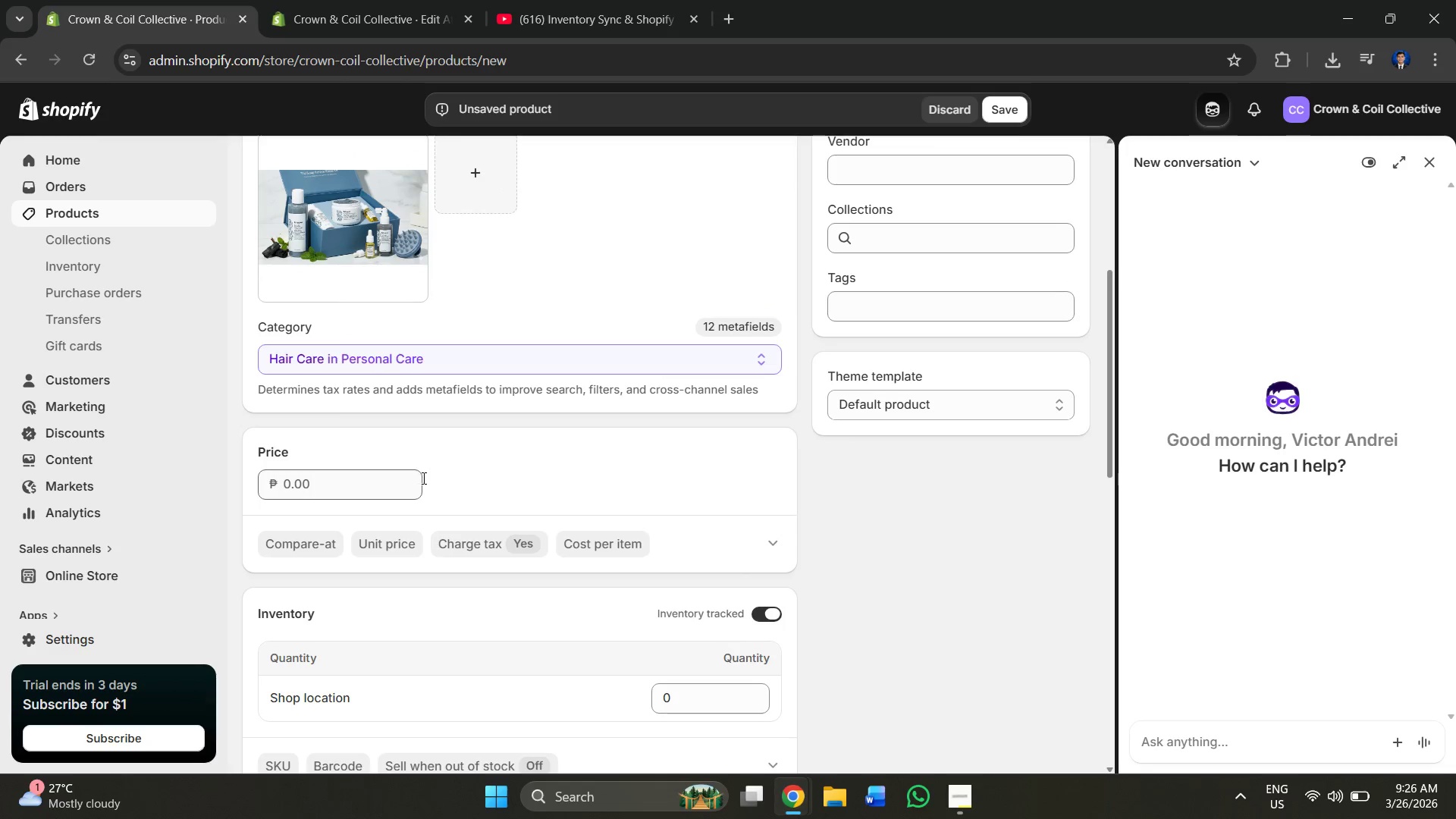 
scroll: coordinate [408, 422], scroll_direction: down, amount: 7.0
 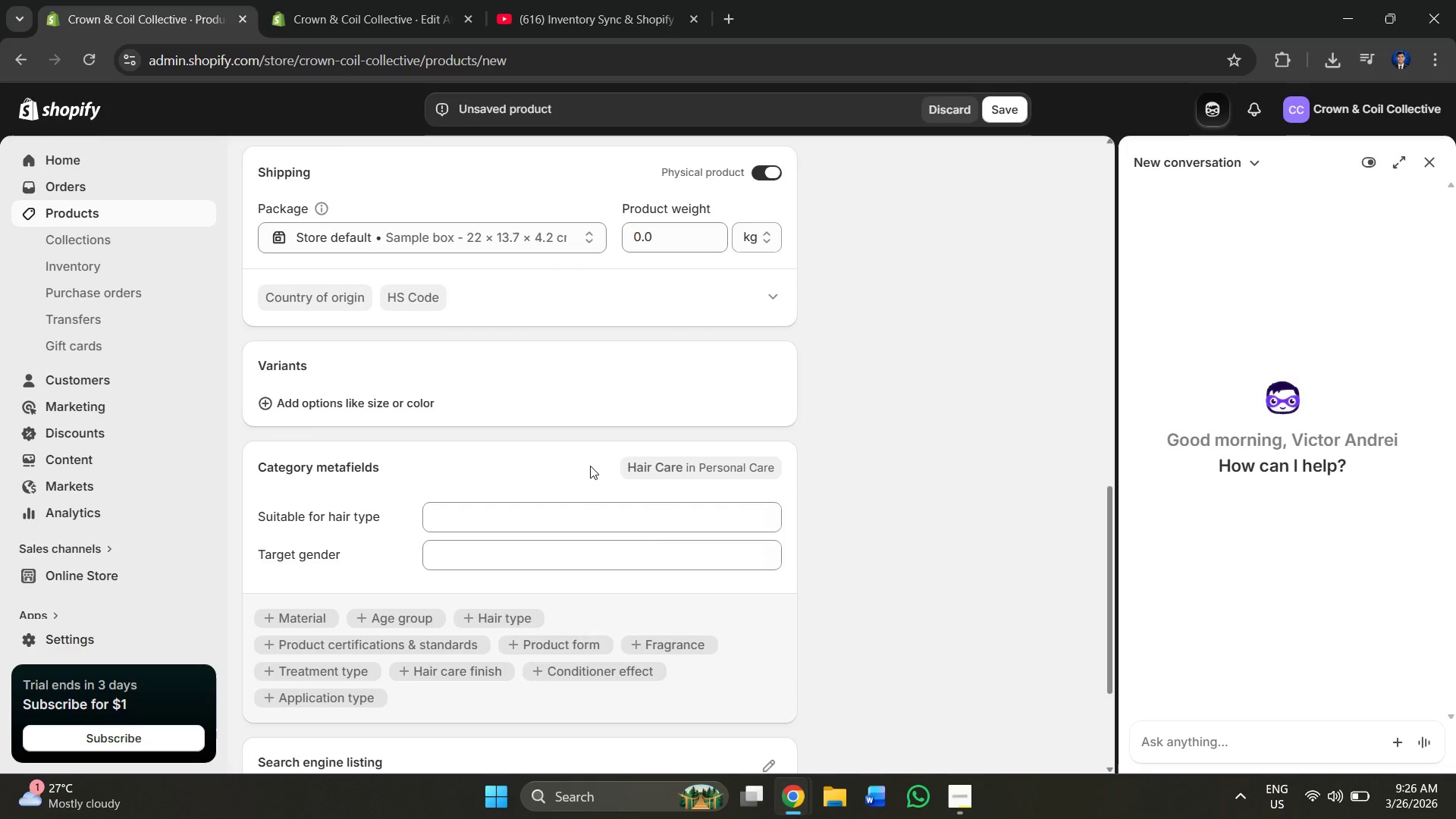 
mouse_move([308, 415])
 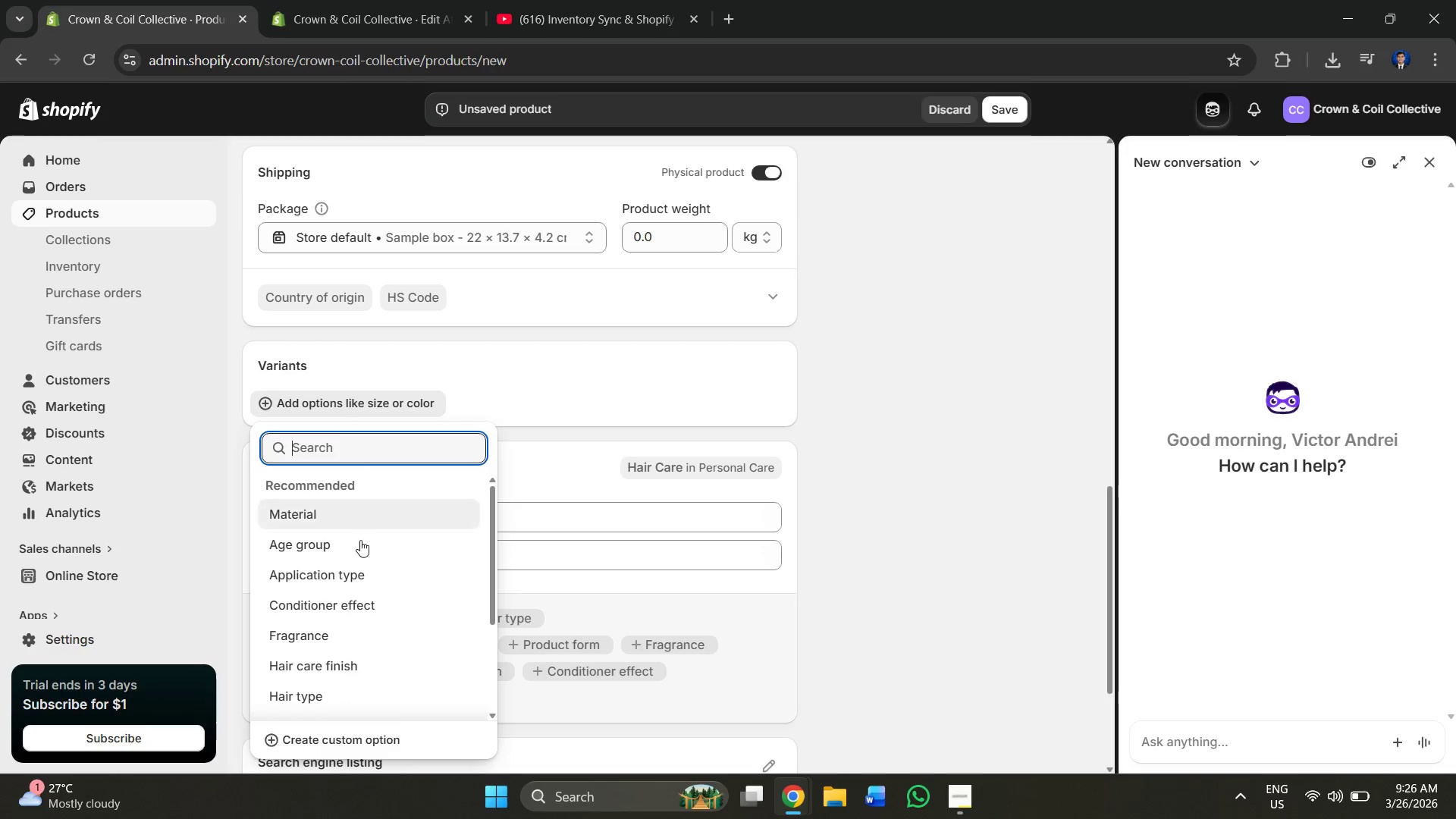 
wait(5.3)
 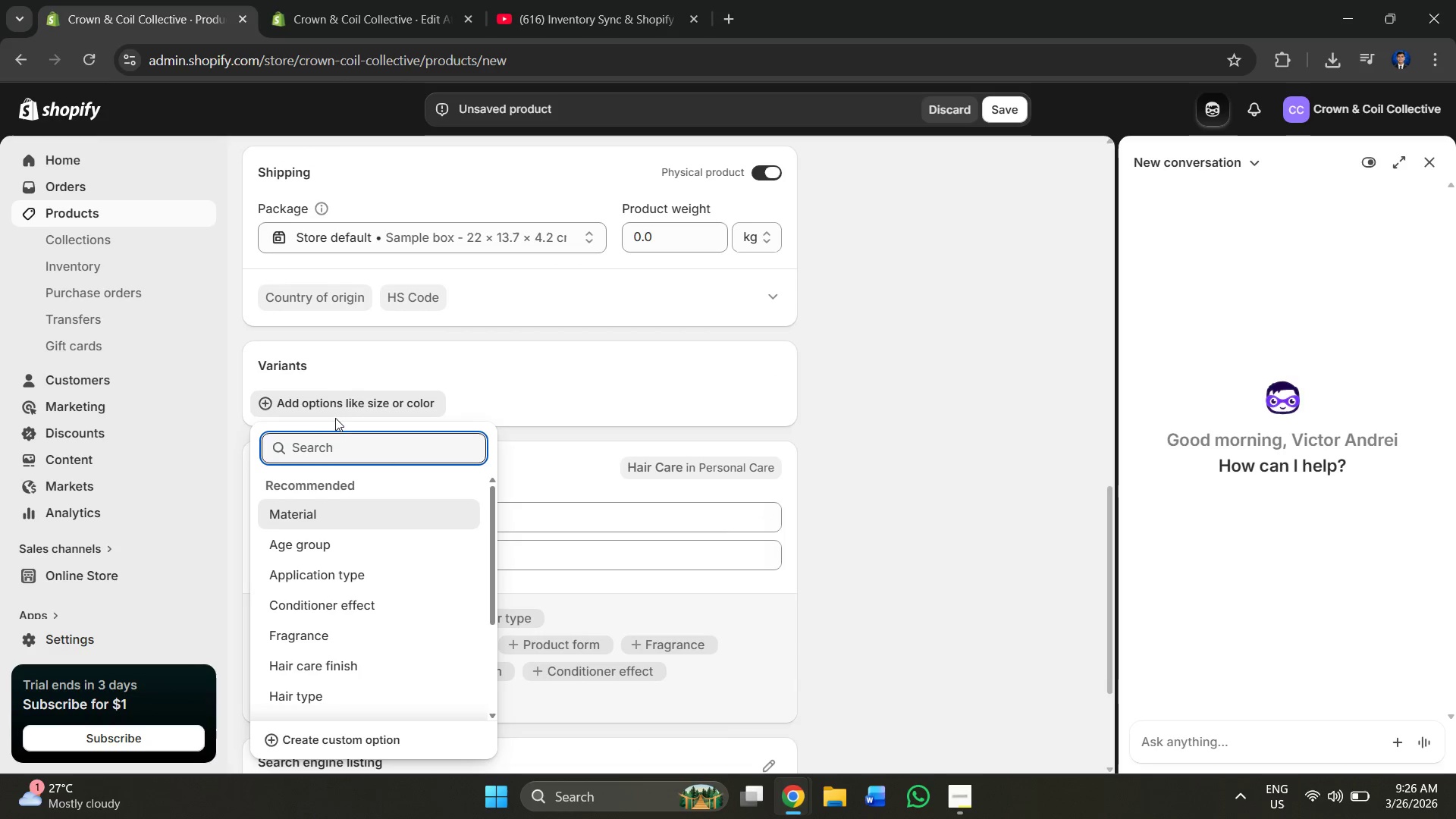 
left_click([346, 740])
 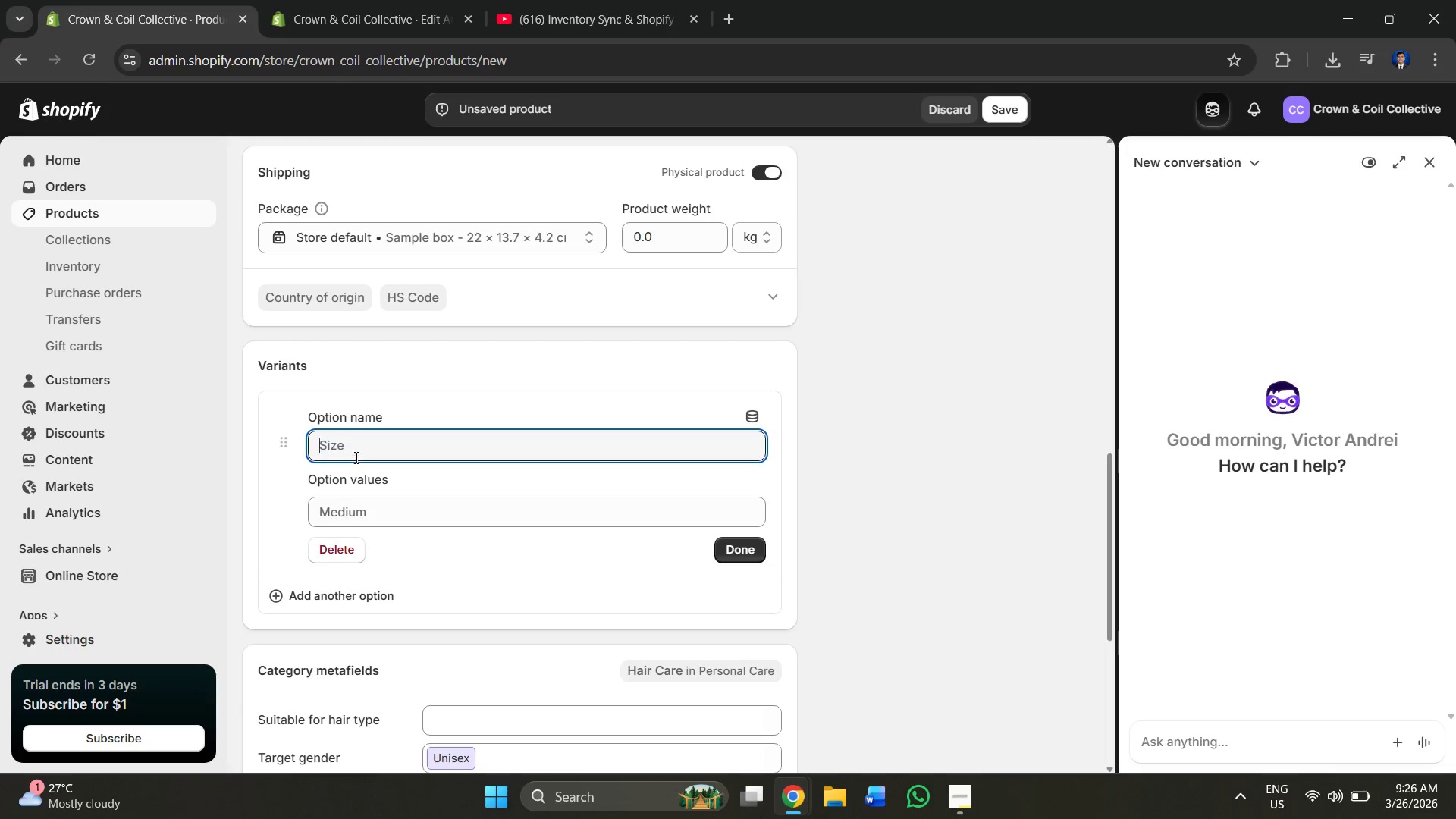 
key(Alt+AltLeft)
 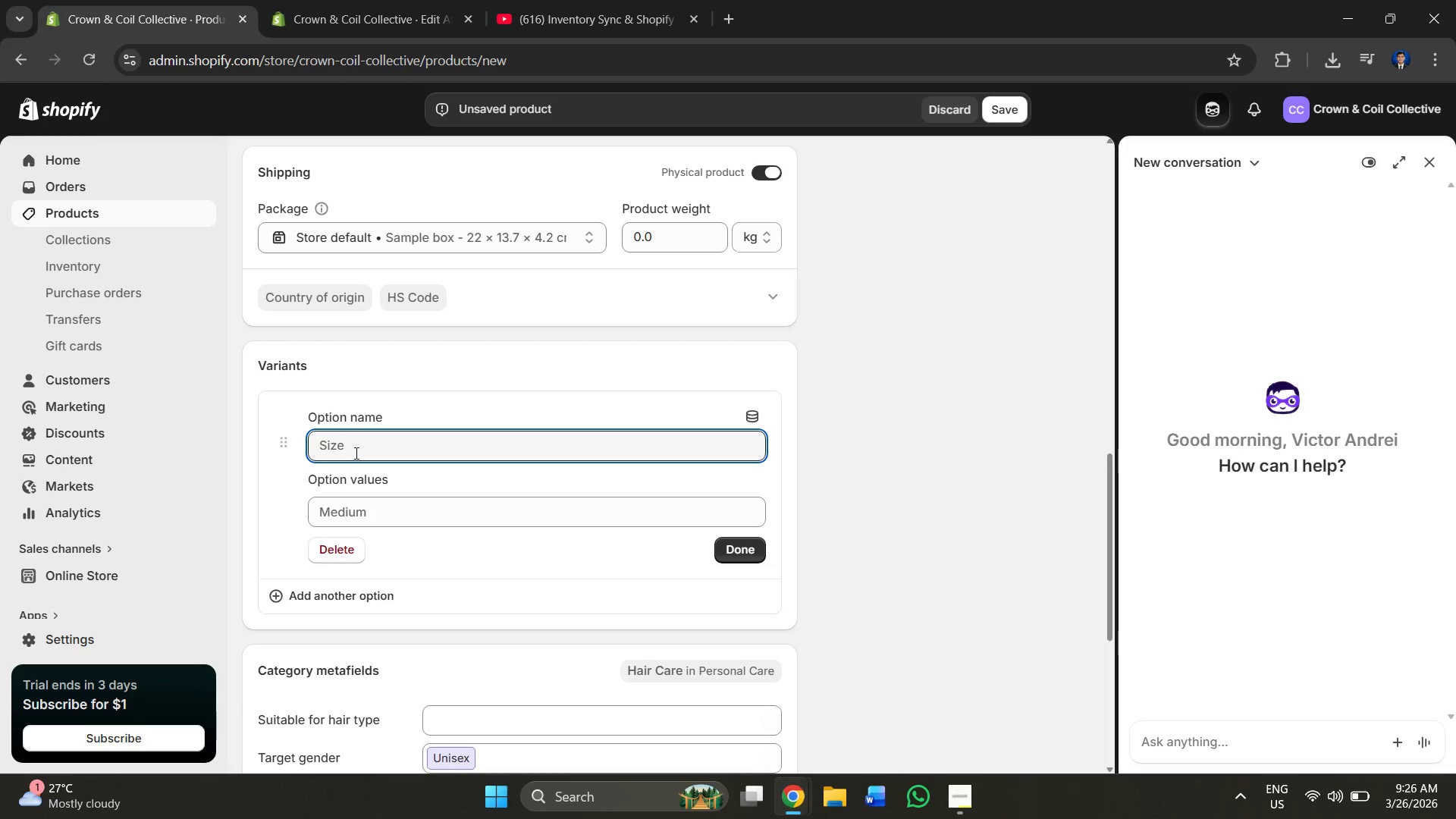 
key(Alt+Tab)
 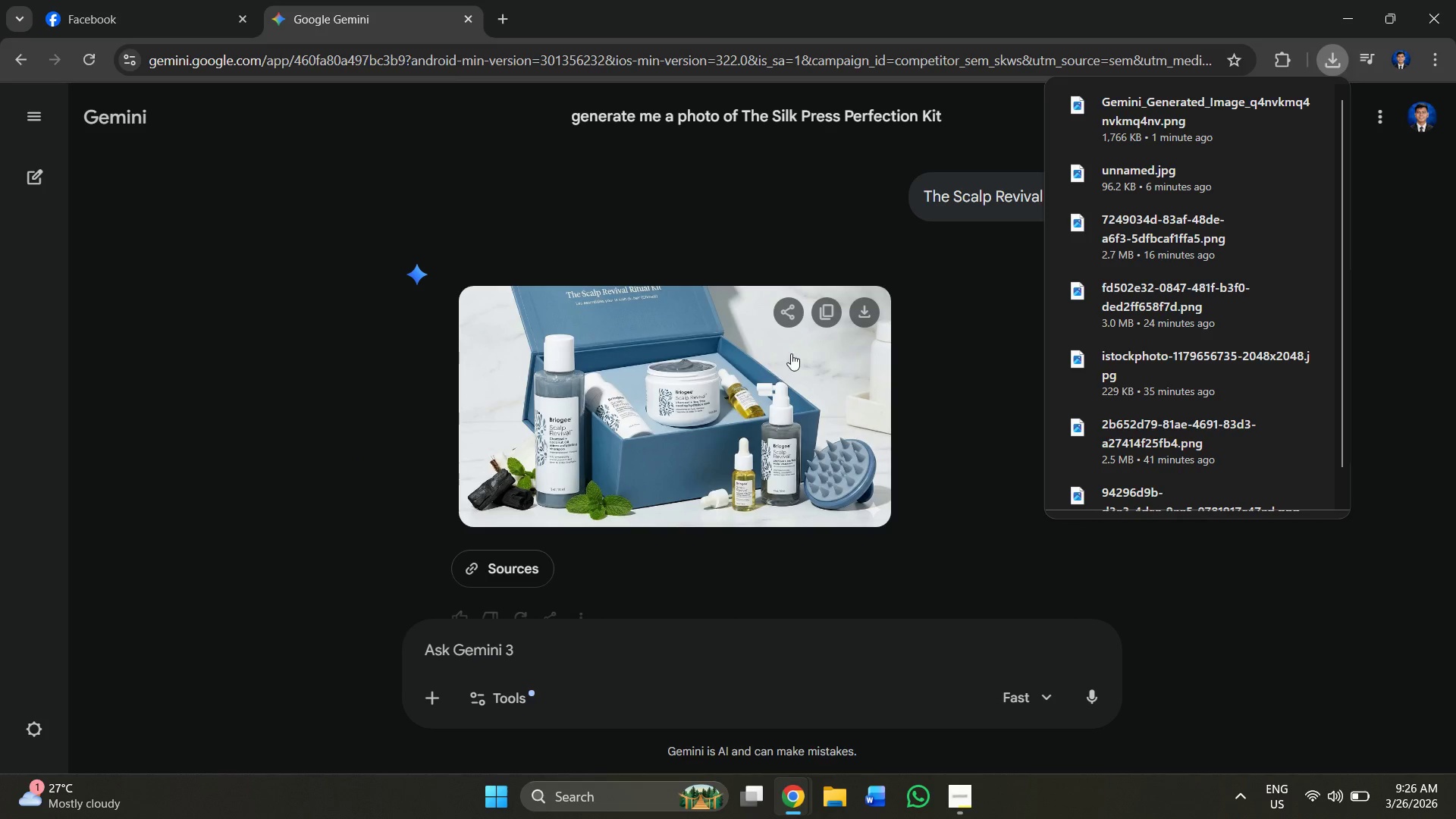 
scroll: coordinate [762, 342], scroll_direction: up, amount: 1.0
 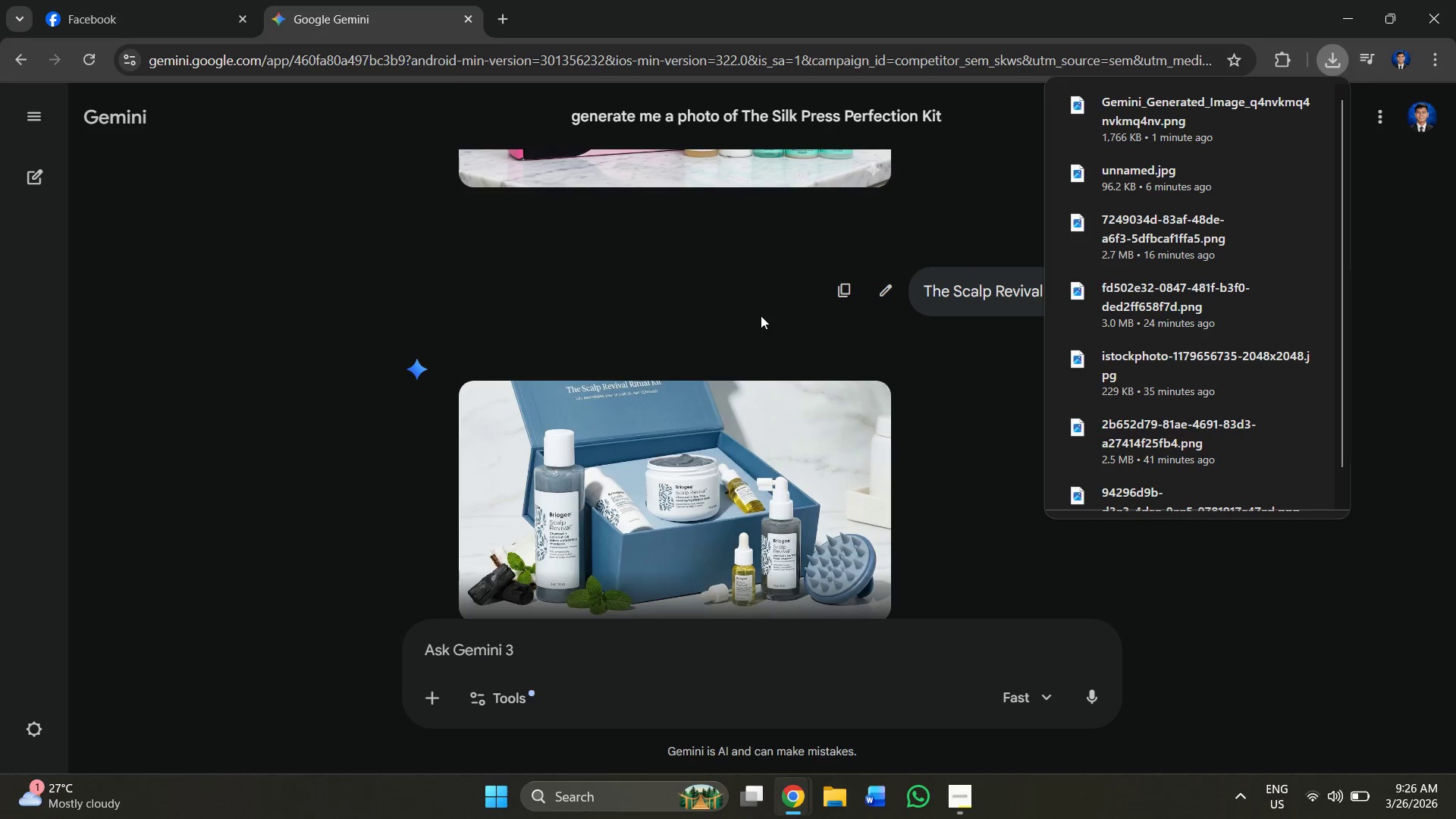 
scroll: coordinate [760, 312], scroll_direction: down, amount: 3.0
 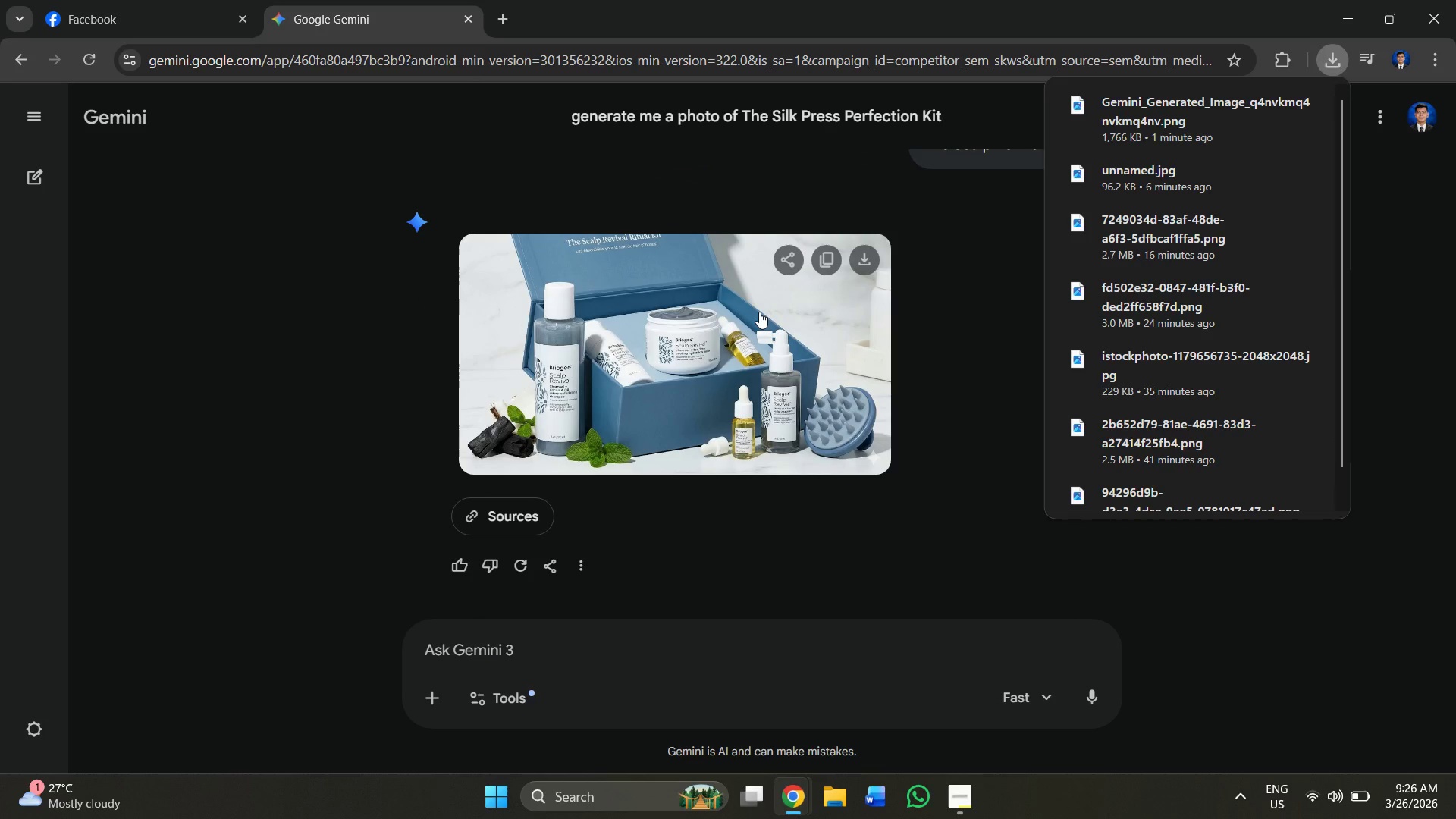 
key(Alt+Tab)
 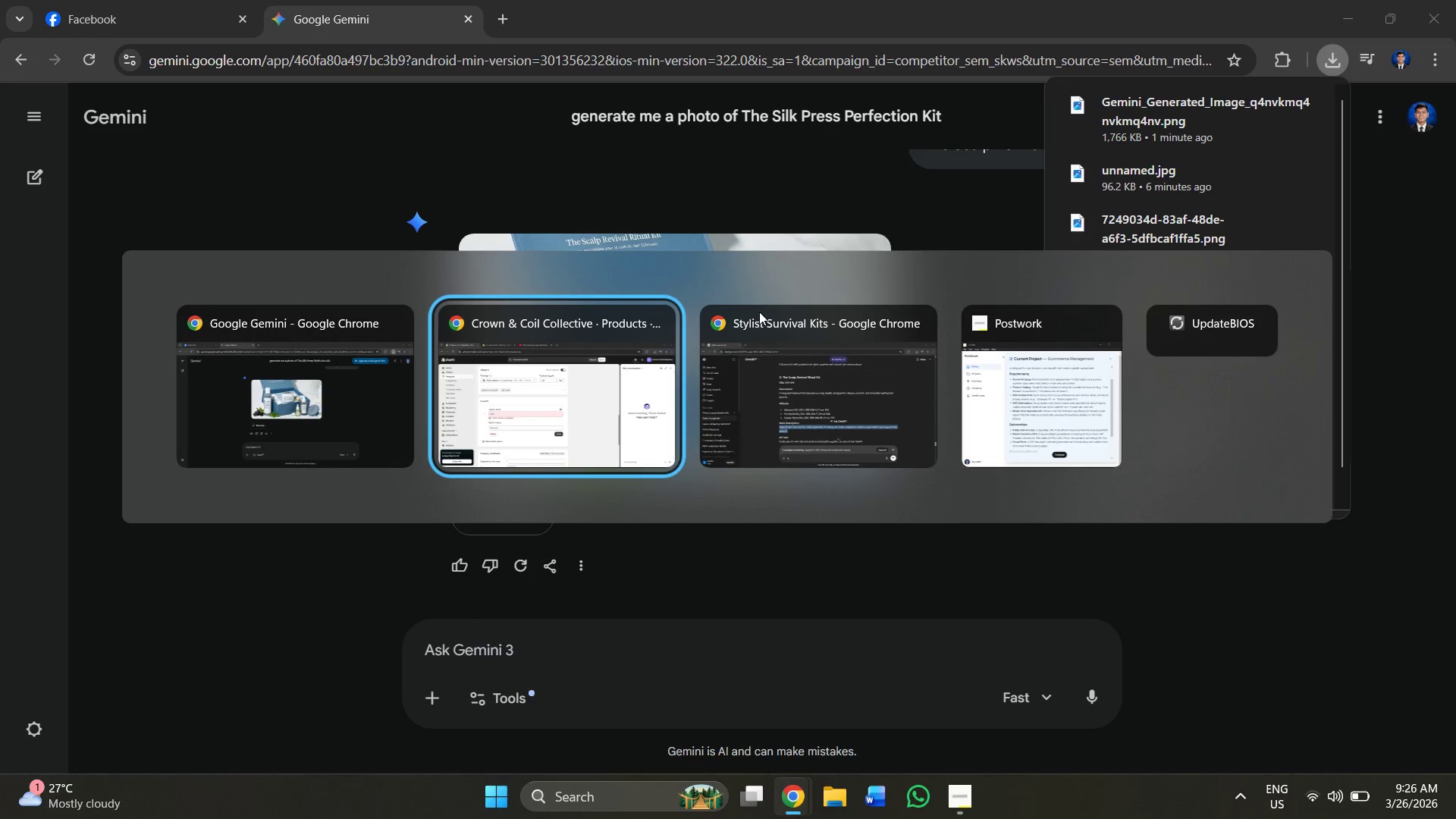 
key(Alt+Tab)
 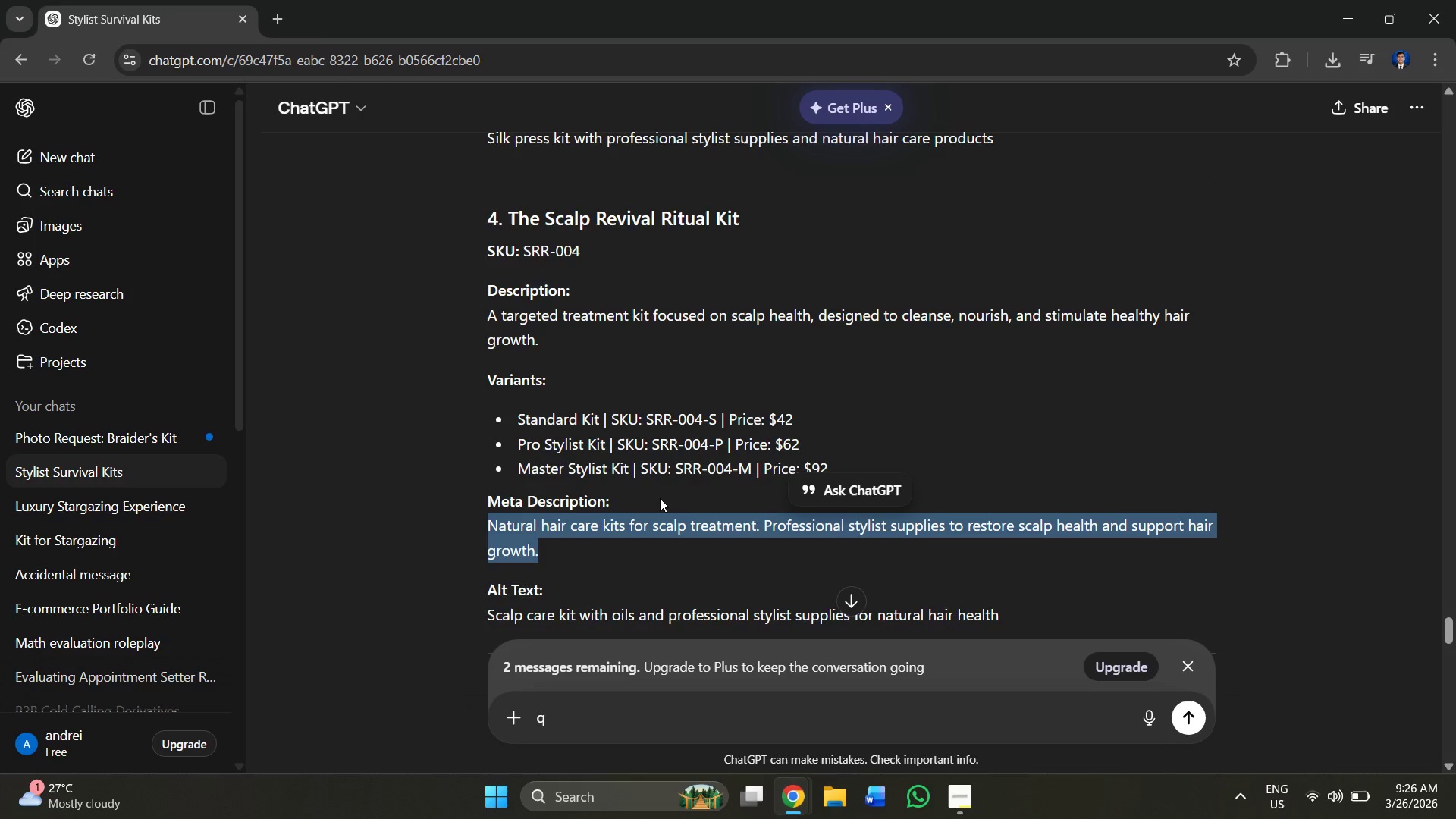 
scroll: coordinate [645, 477], scroll_direction: down, amount: 2.0
 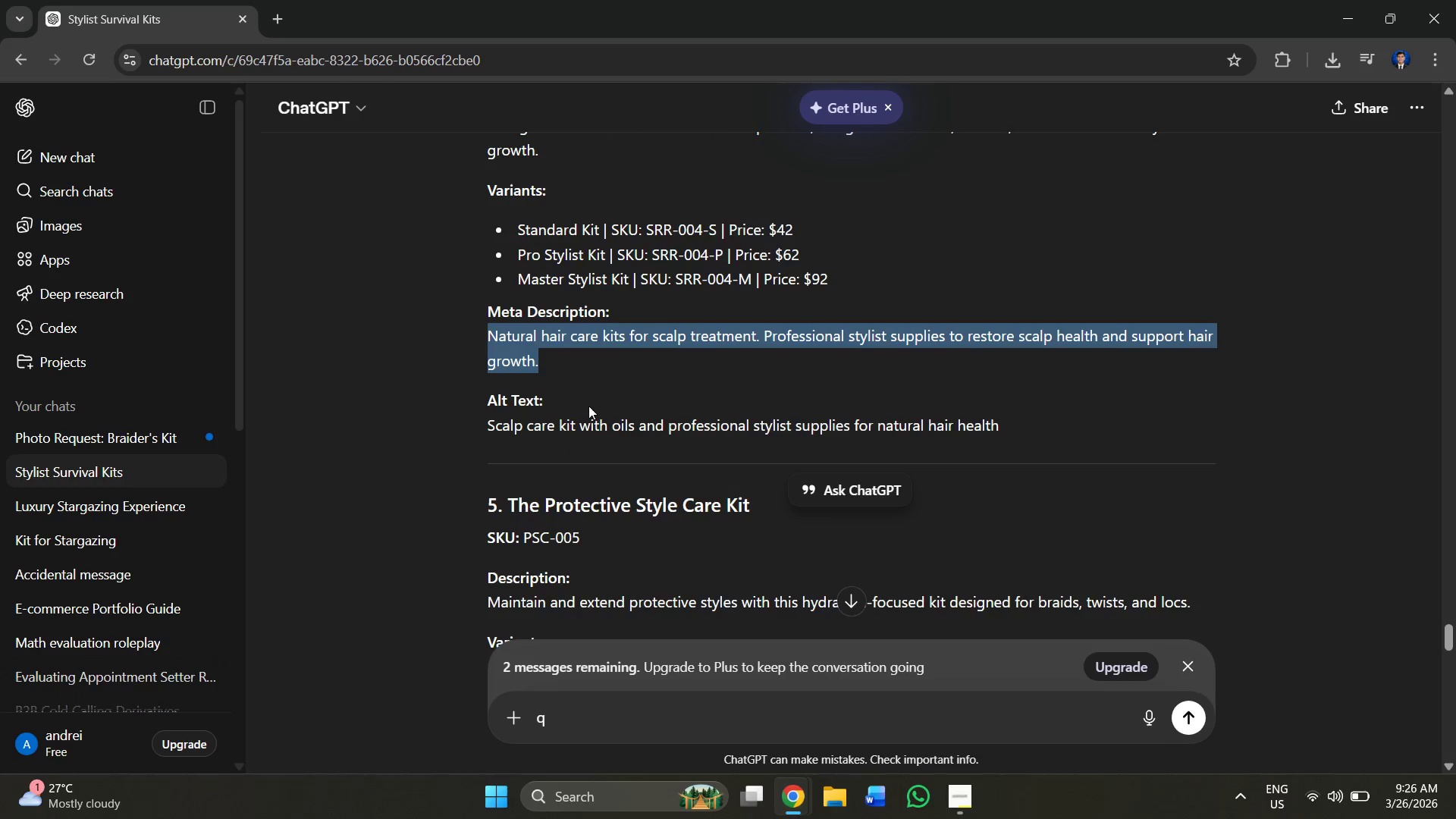 
scroll: coordinate [528, 359], scroll_direction: up, amount: 1.0
 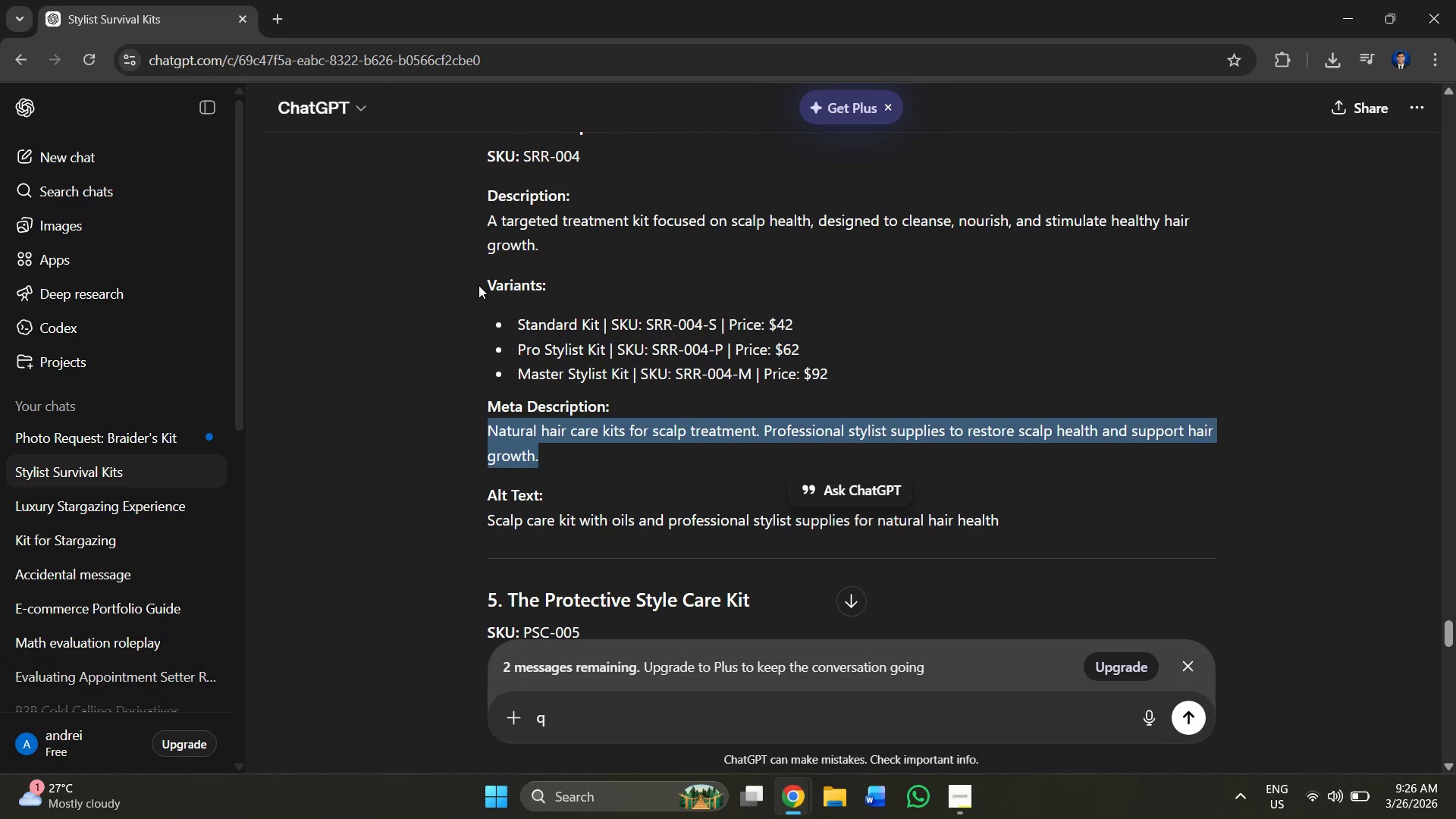 
left_click_drag(start_coordinate=[477, 281], to_coordinate=[541, 278])
 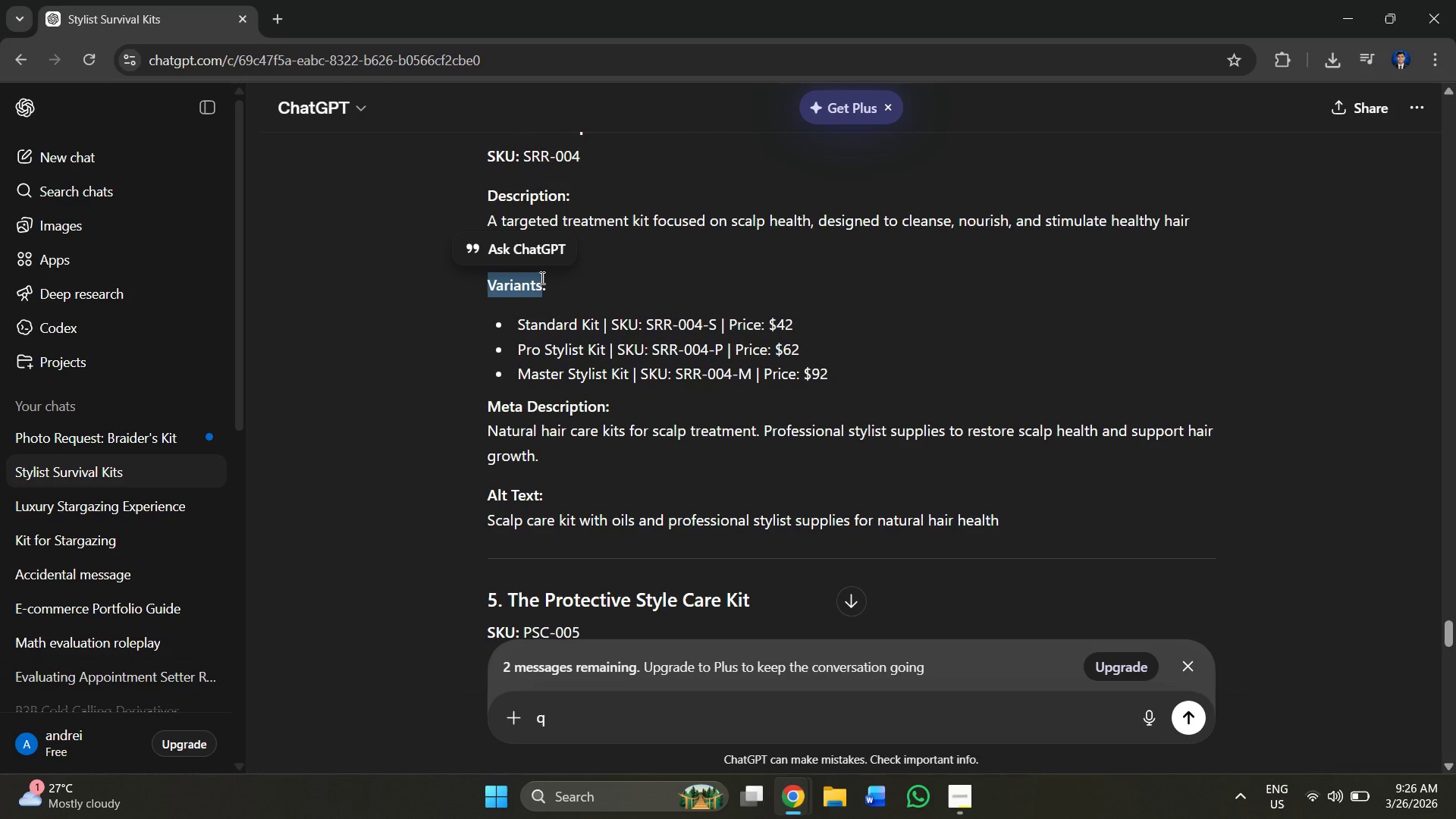 
hold_key(key=ControlLeft, duration=1.0)
 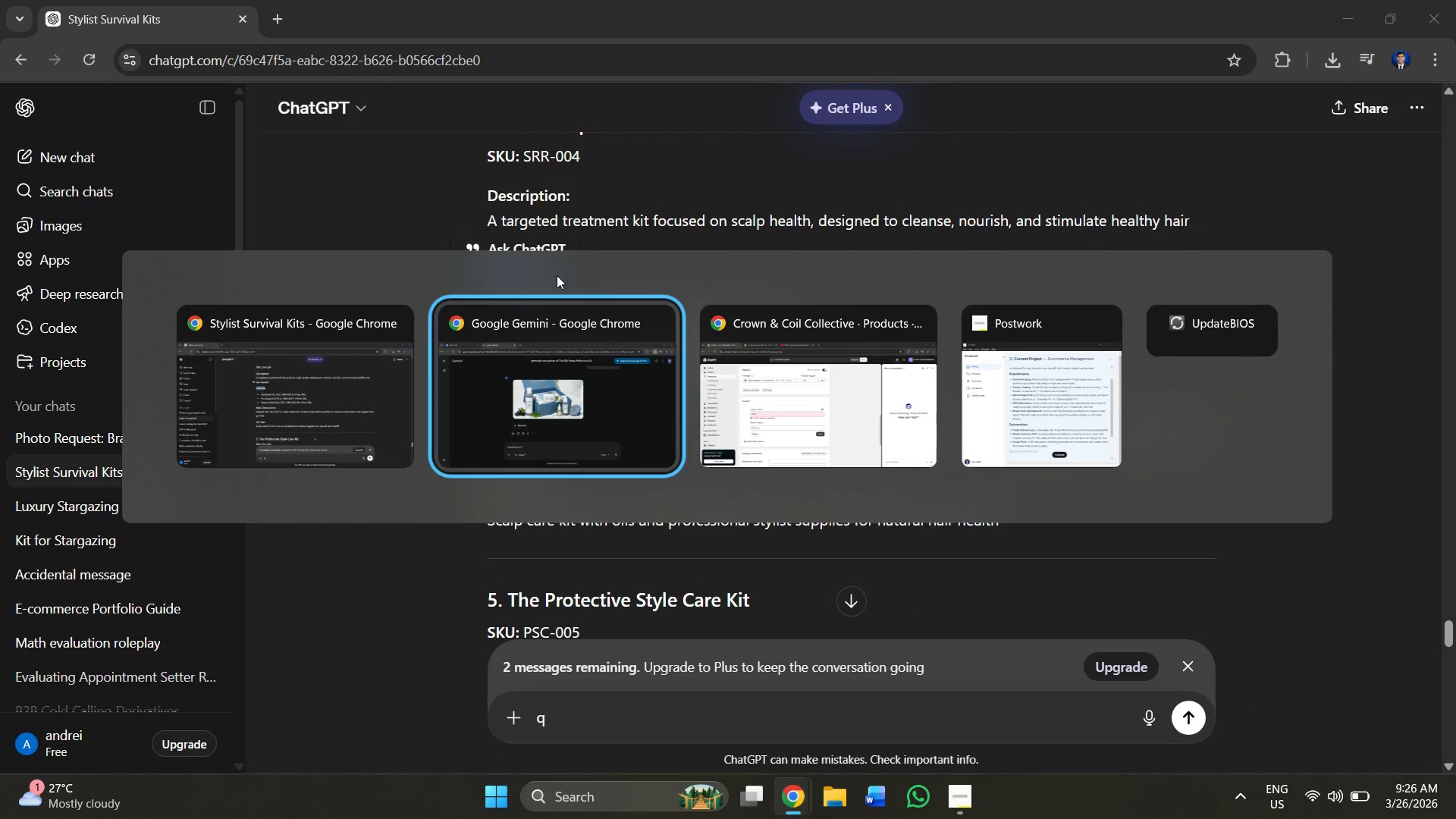 
hold_key(key=C, duration=0.48)
 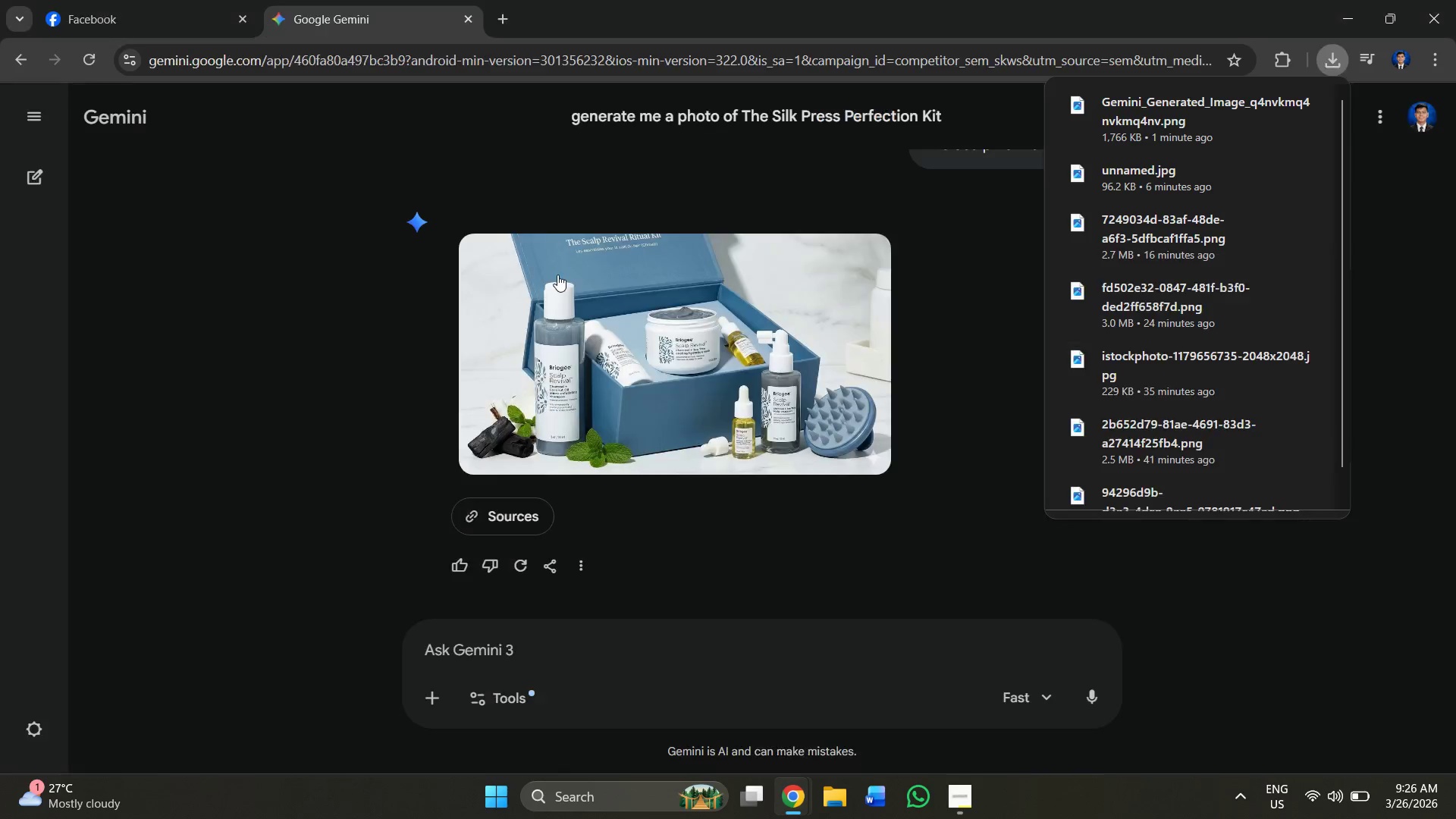 
key(Alt+Tab)
 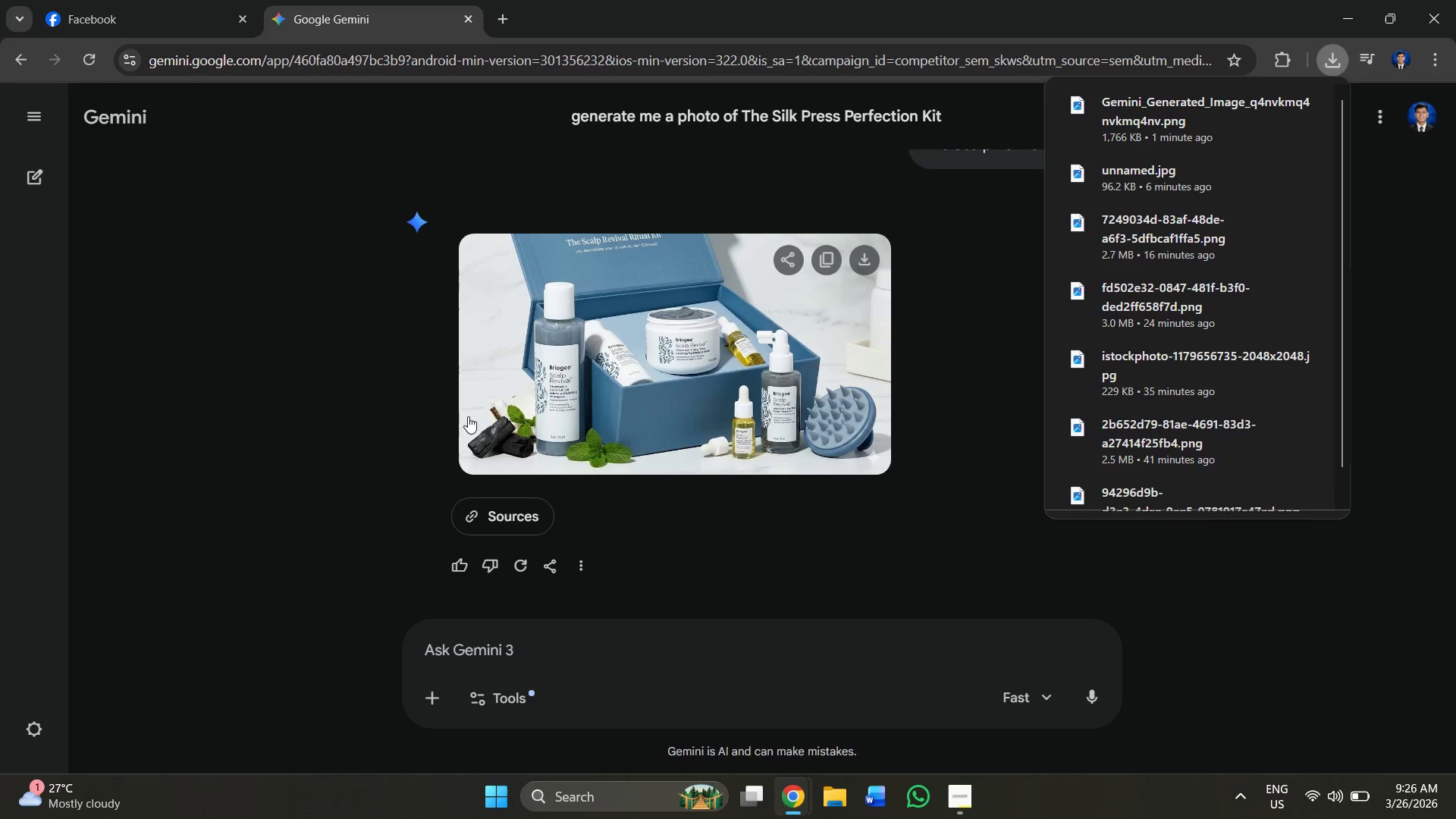 
key(Alt+Tab)
 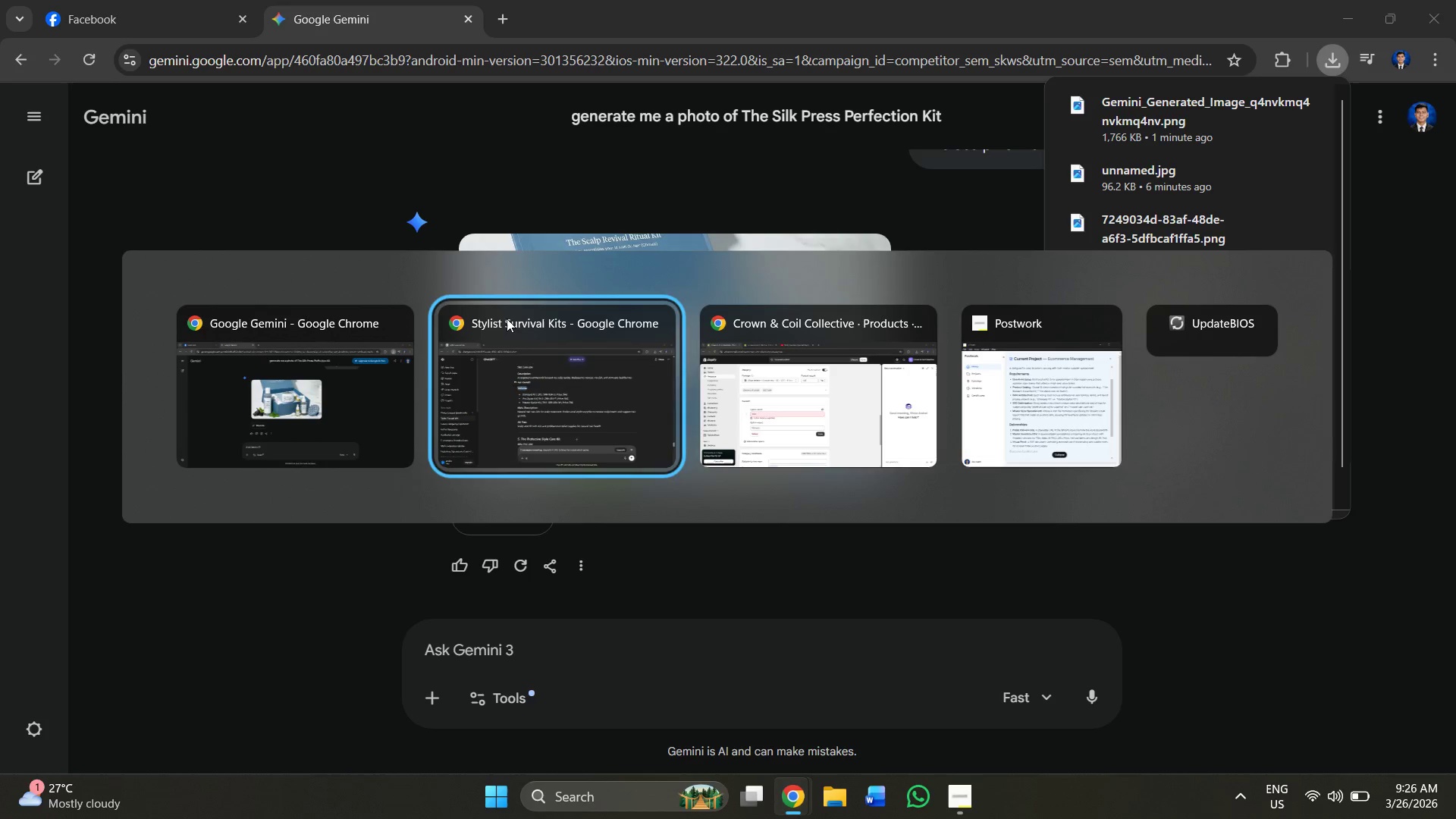 
key(Alt+Tab)
 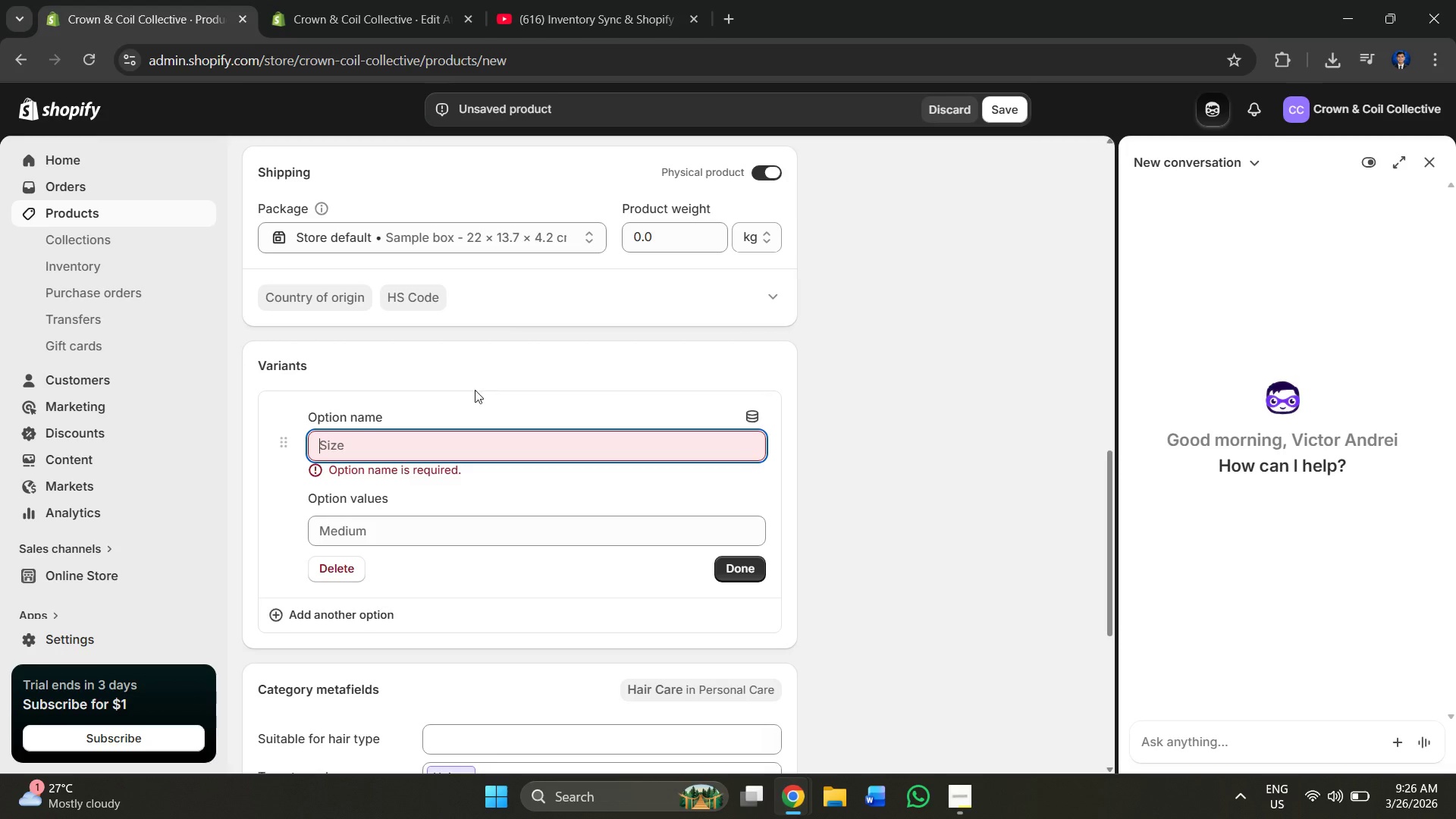 
key(Control+V)
 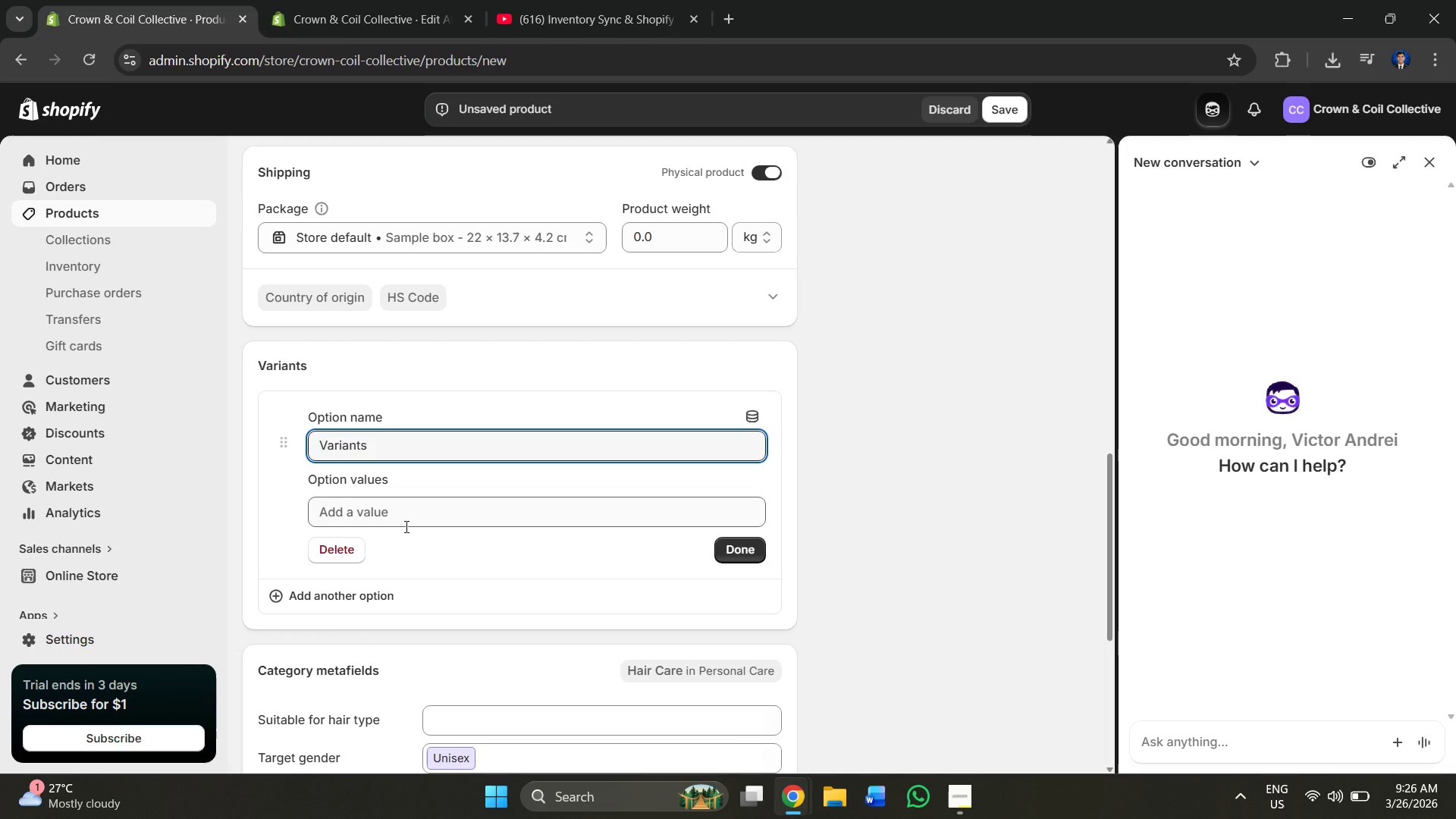 
left_click([405, 526])
 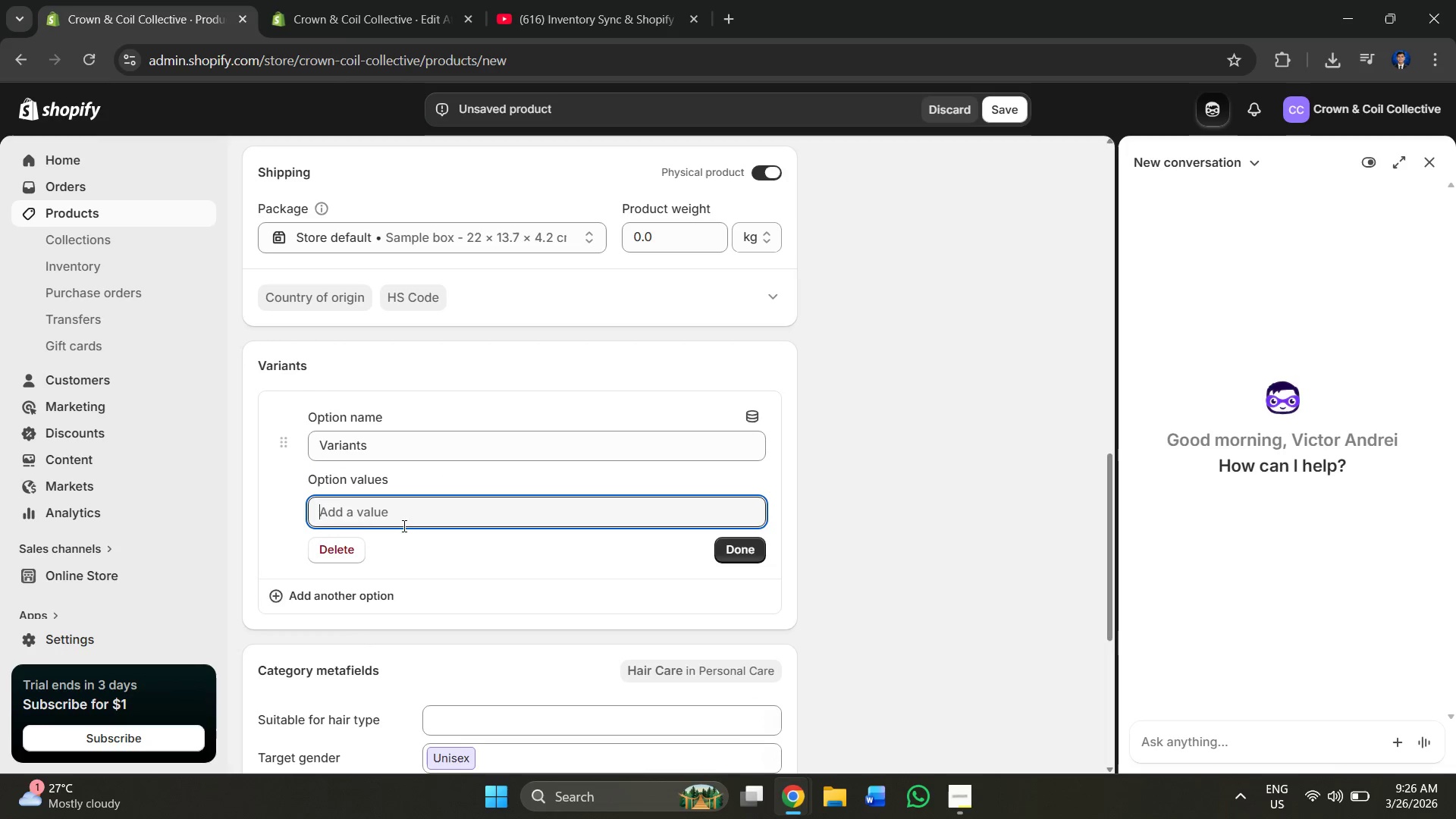 
key(Alt+AltLeft)
 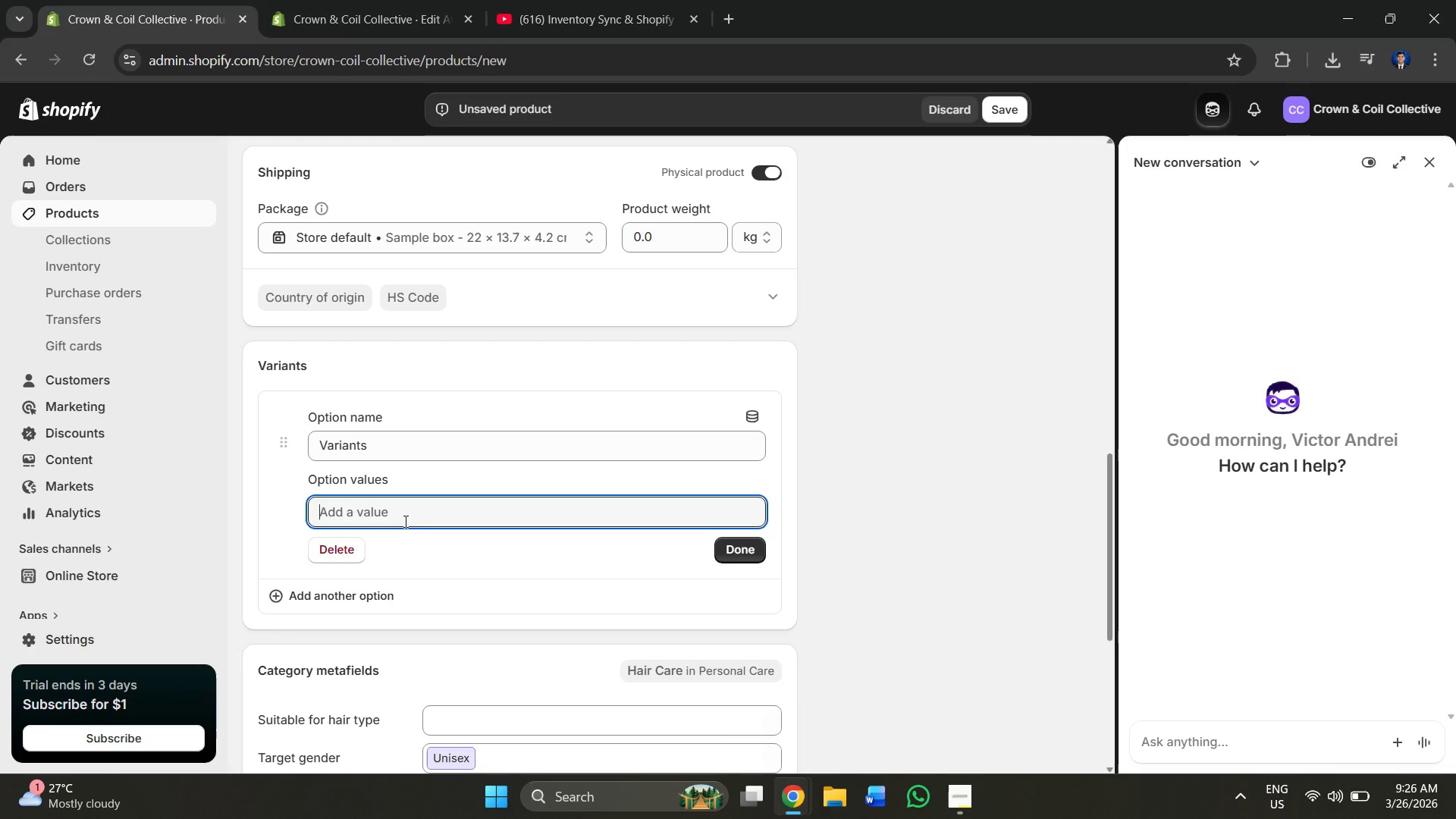 
key(Alt+Tab)
 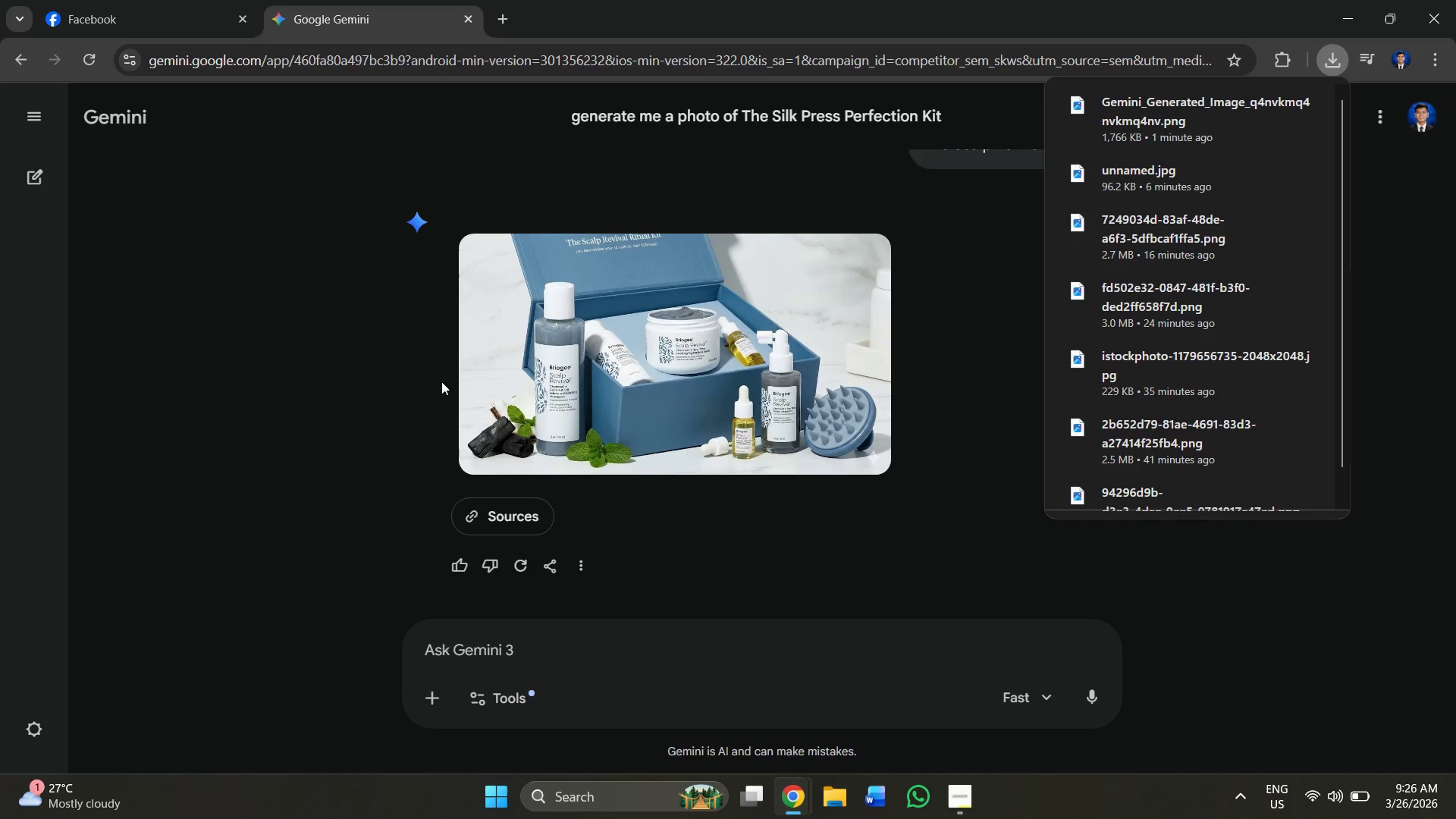 
key(Alt+Tab)
 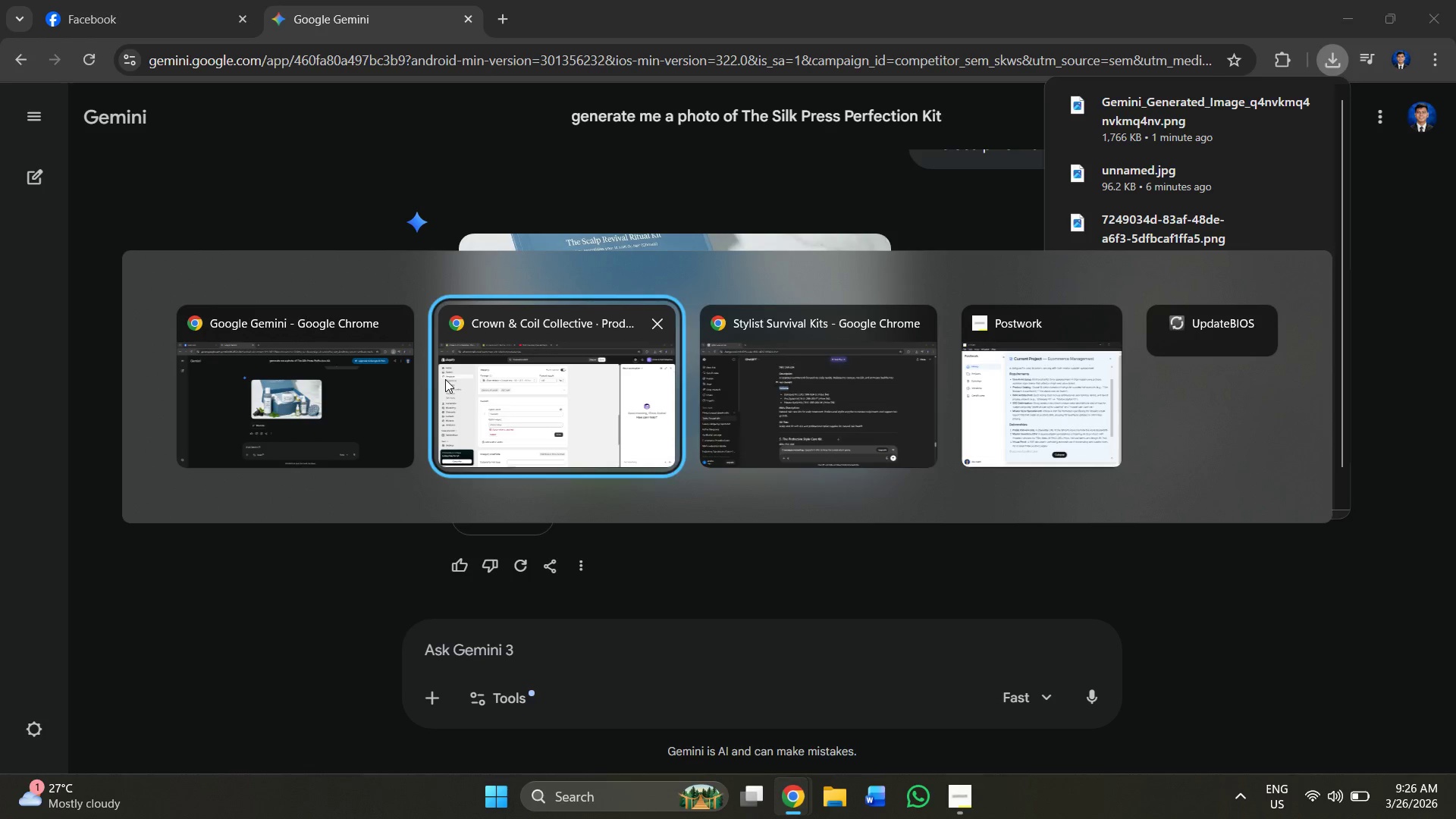 
key(Alt+Tab)
 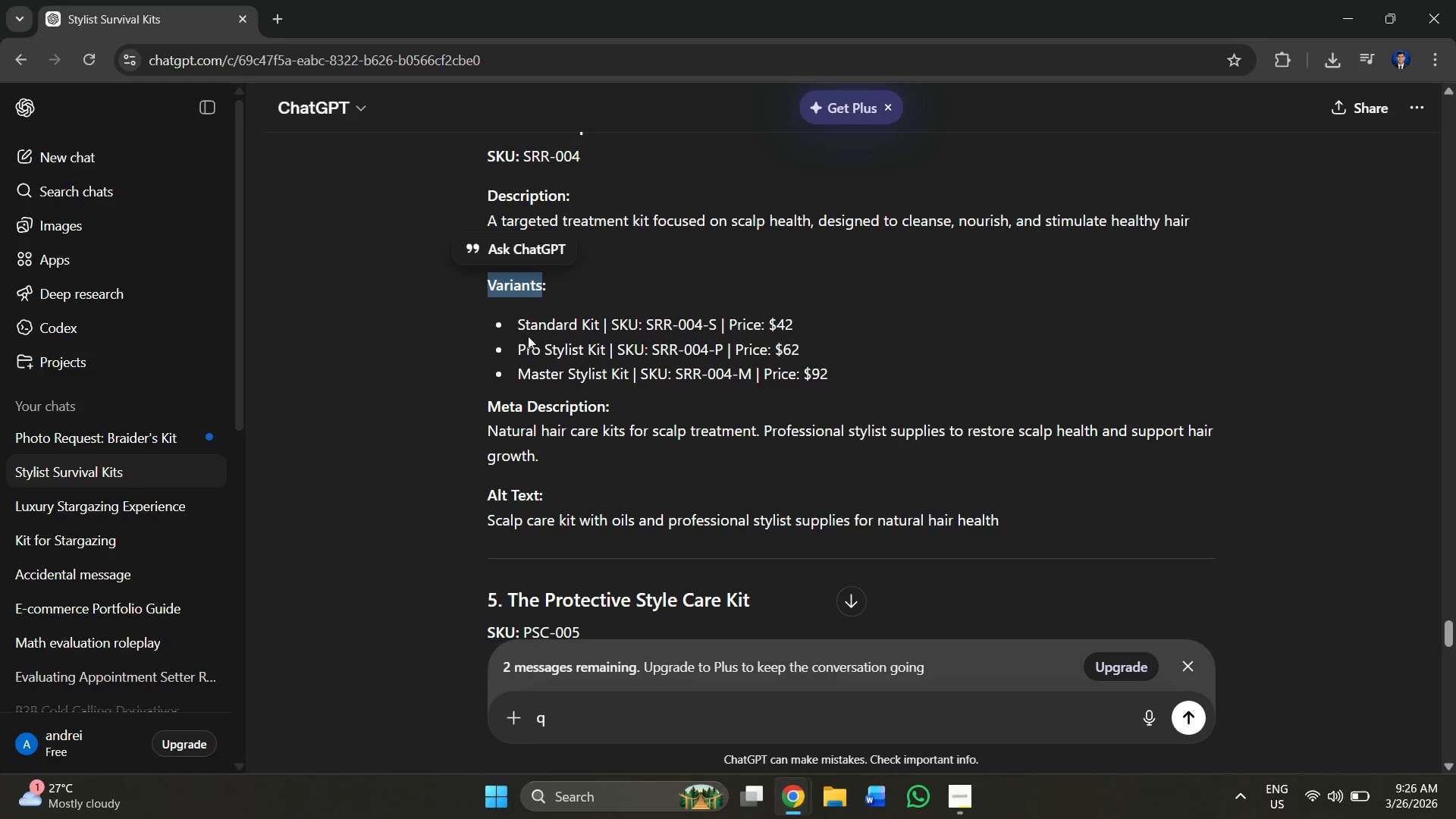 
left_click_drag(start_coordinate=[515, 325], to_coordinate=[573, 318])
 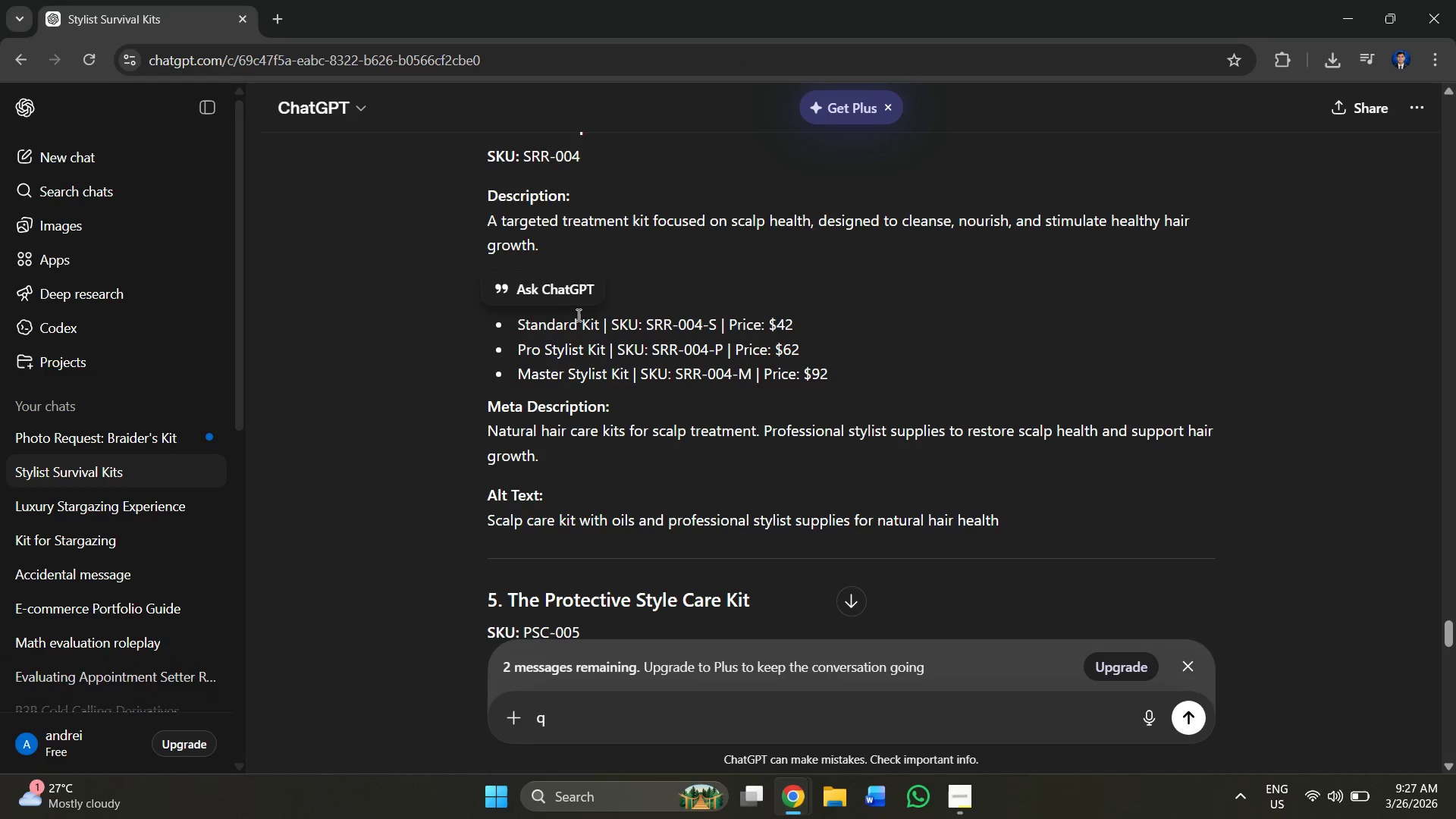 
left_click_drag(start_coordinate=[579, 315], to_coordinate=[588, 315])
 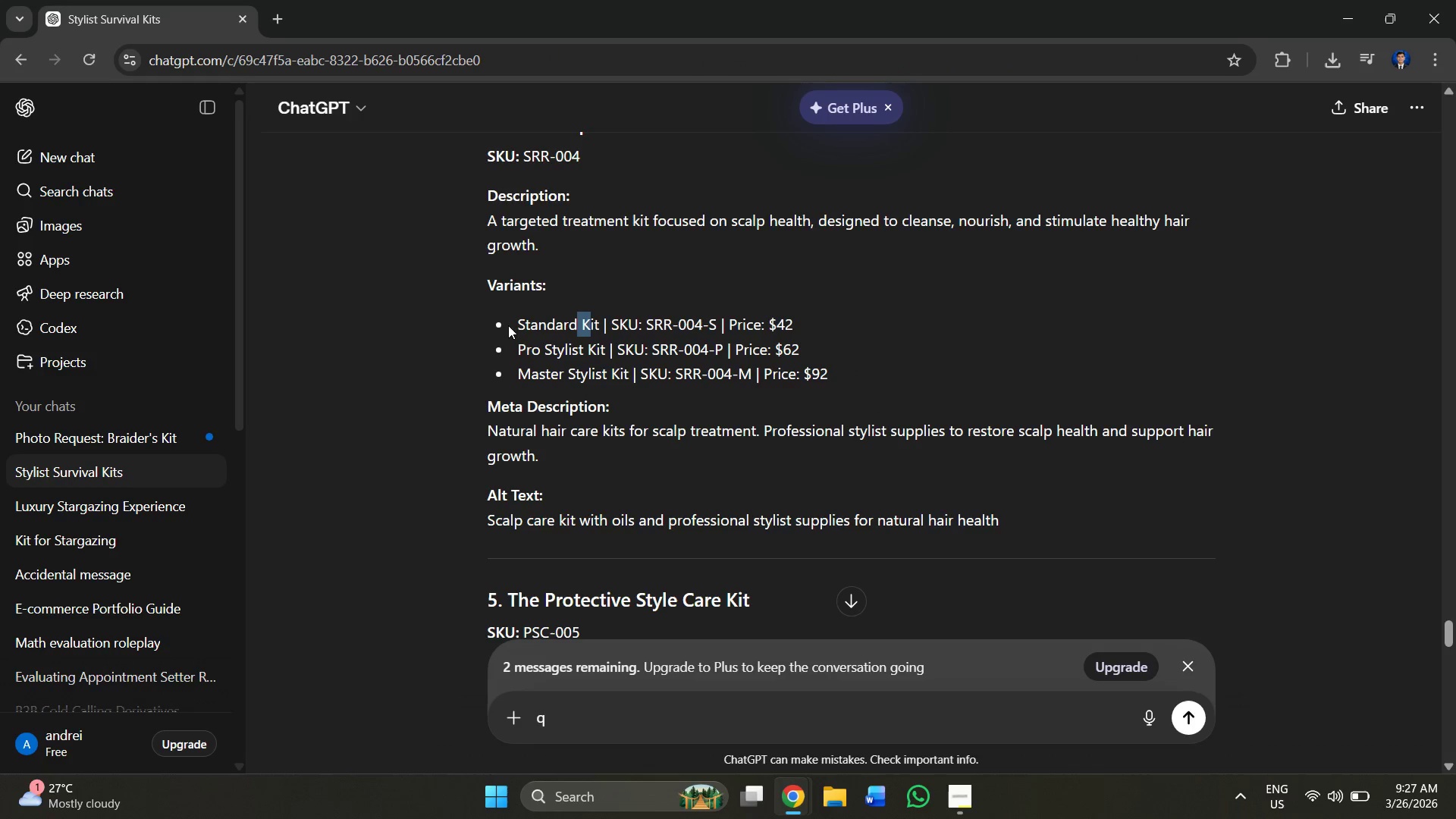 
left_click_drag(start_coordinate=[507, 322], to_coordinate=[599, 313])
 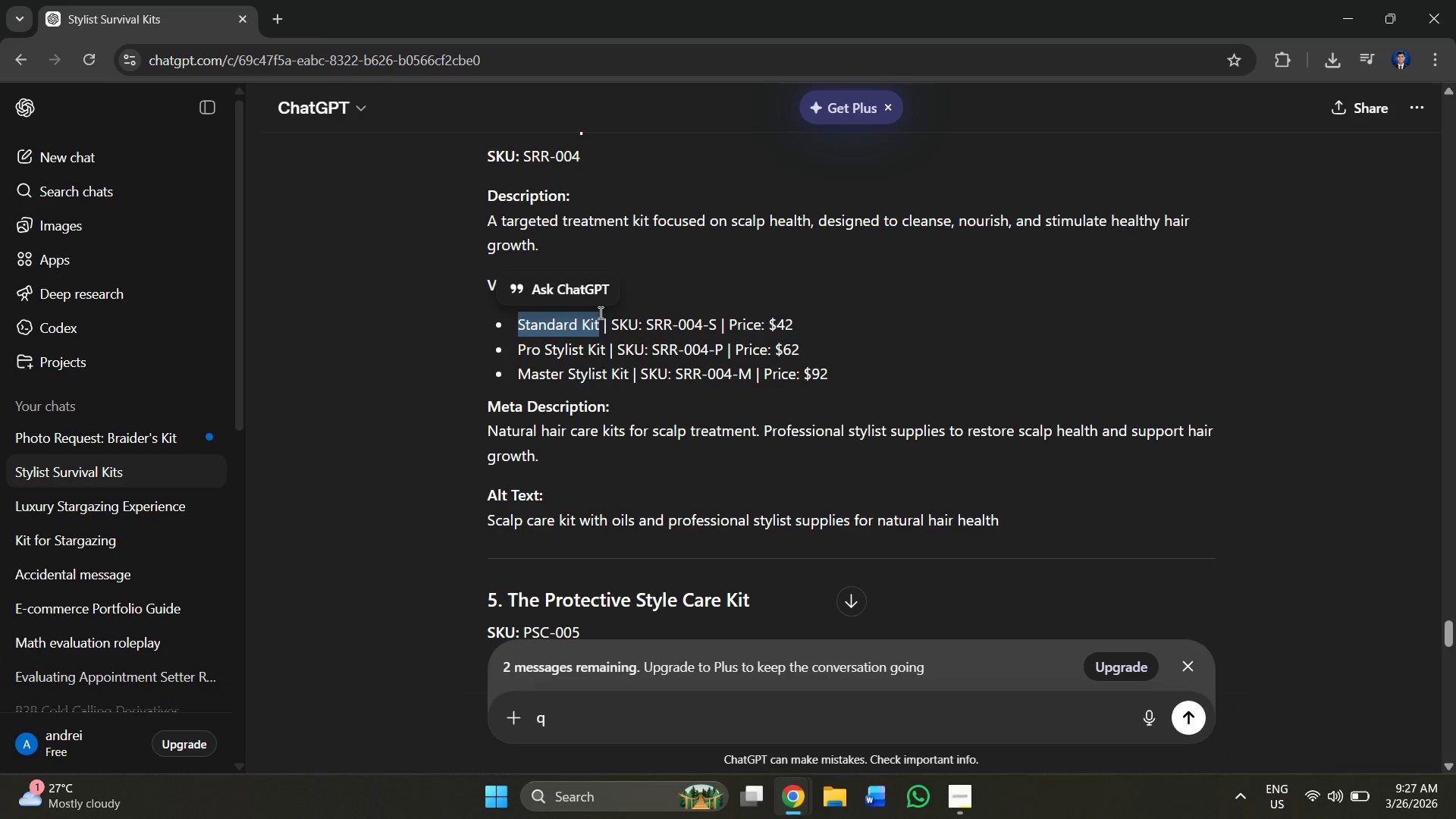 
hold_key(key=ControlLeft, duration=1.19)
 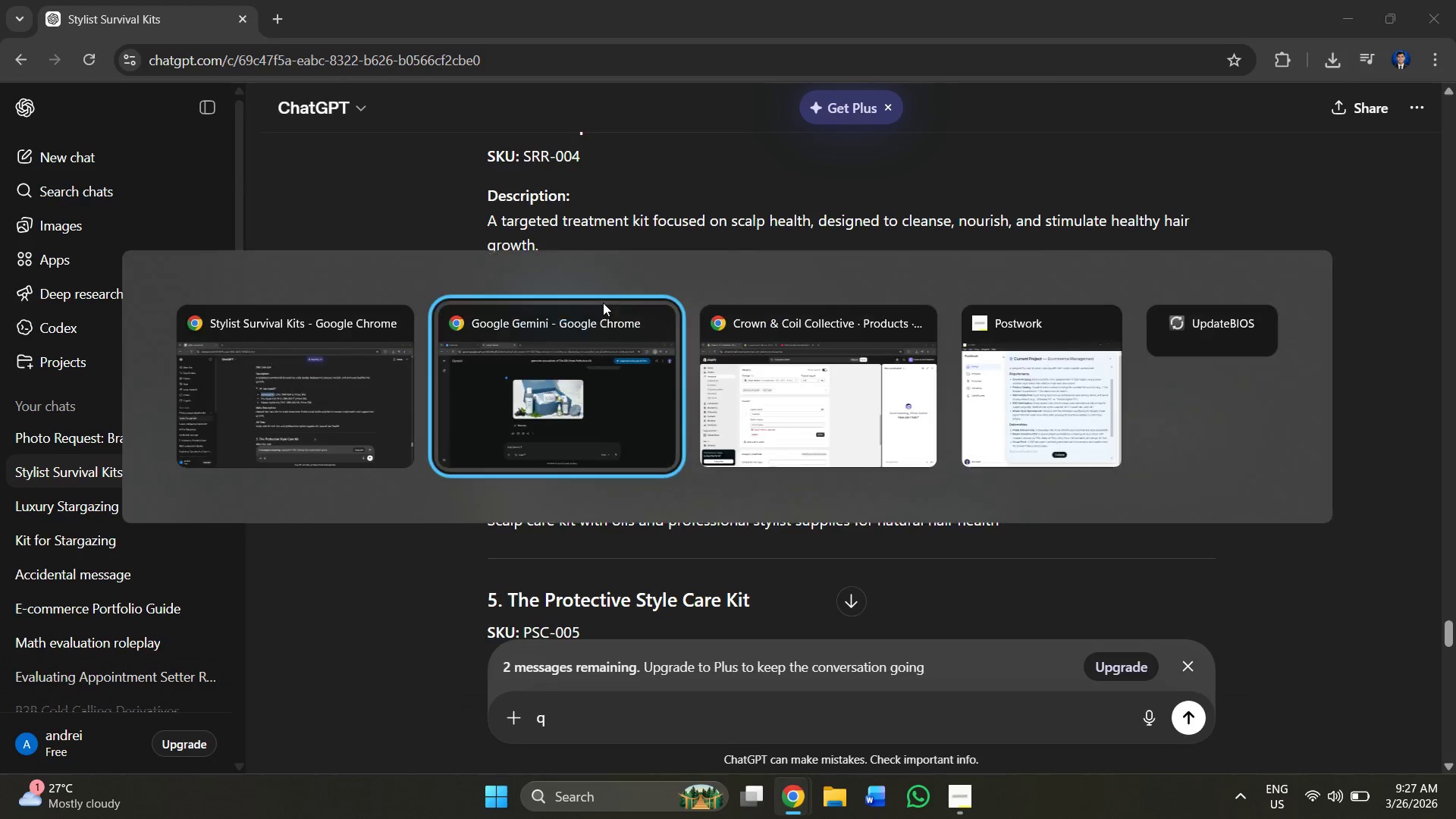 
hold_key(key=C, duration=0.33)
 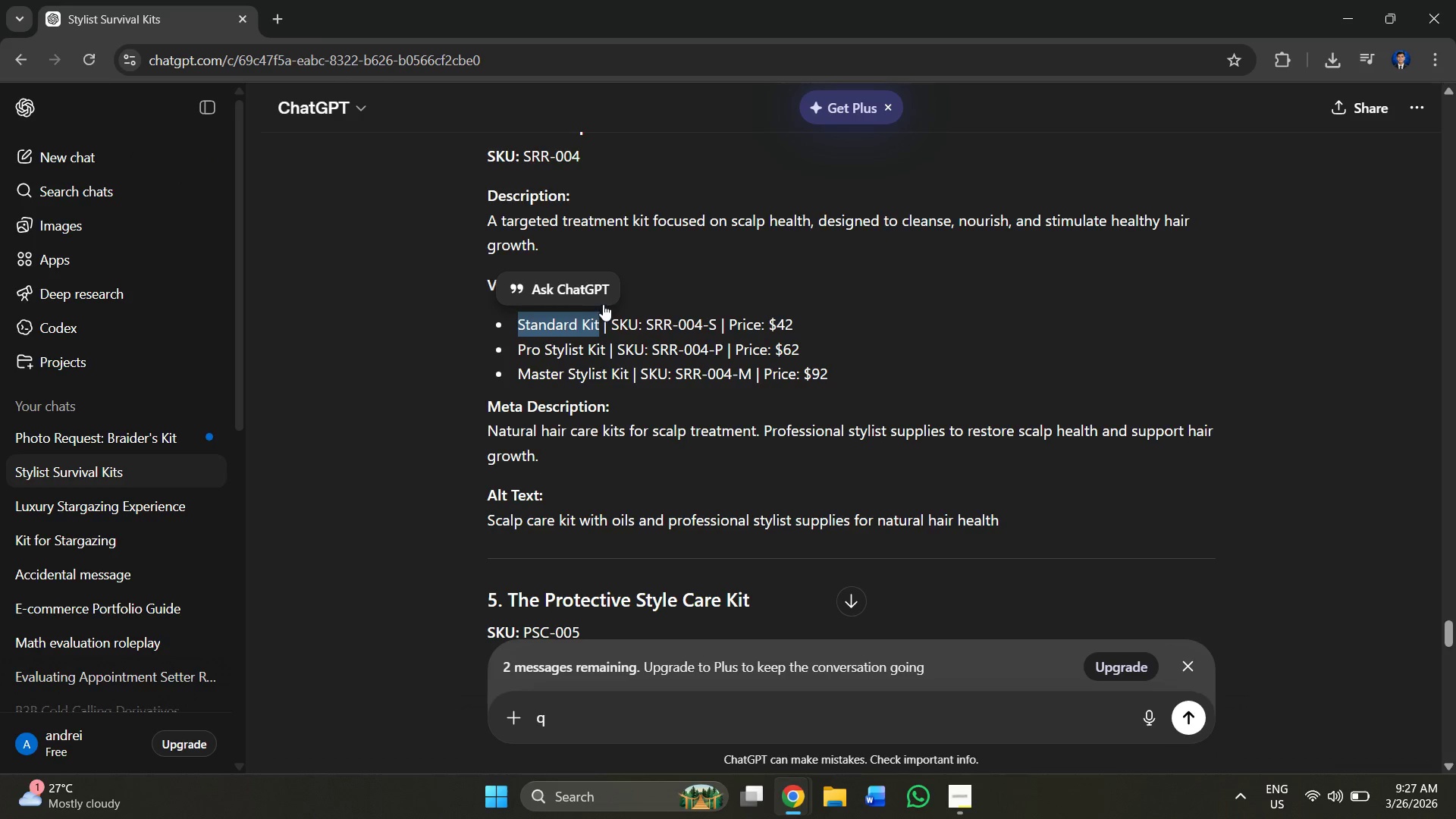 
key(Alt+Tab)
 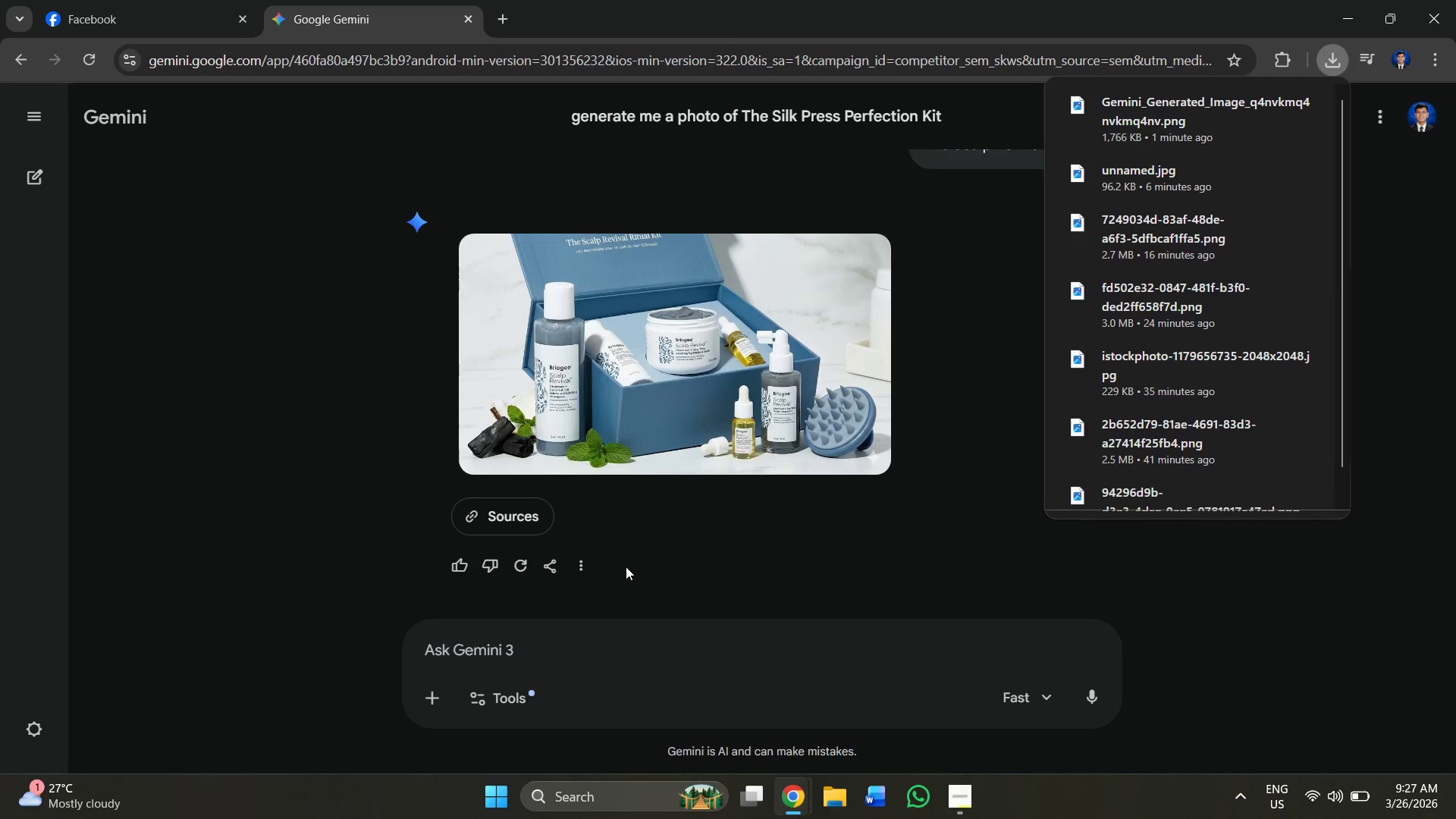 
key(Alt+Tab)
 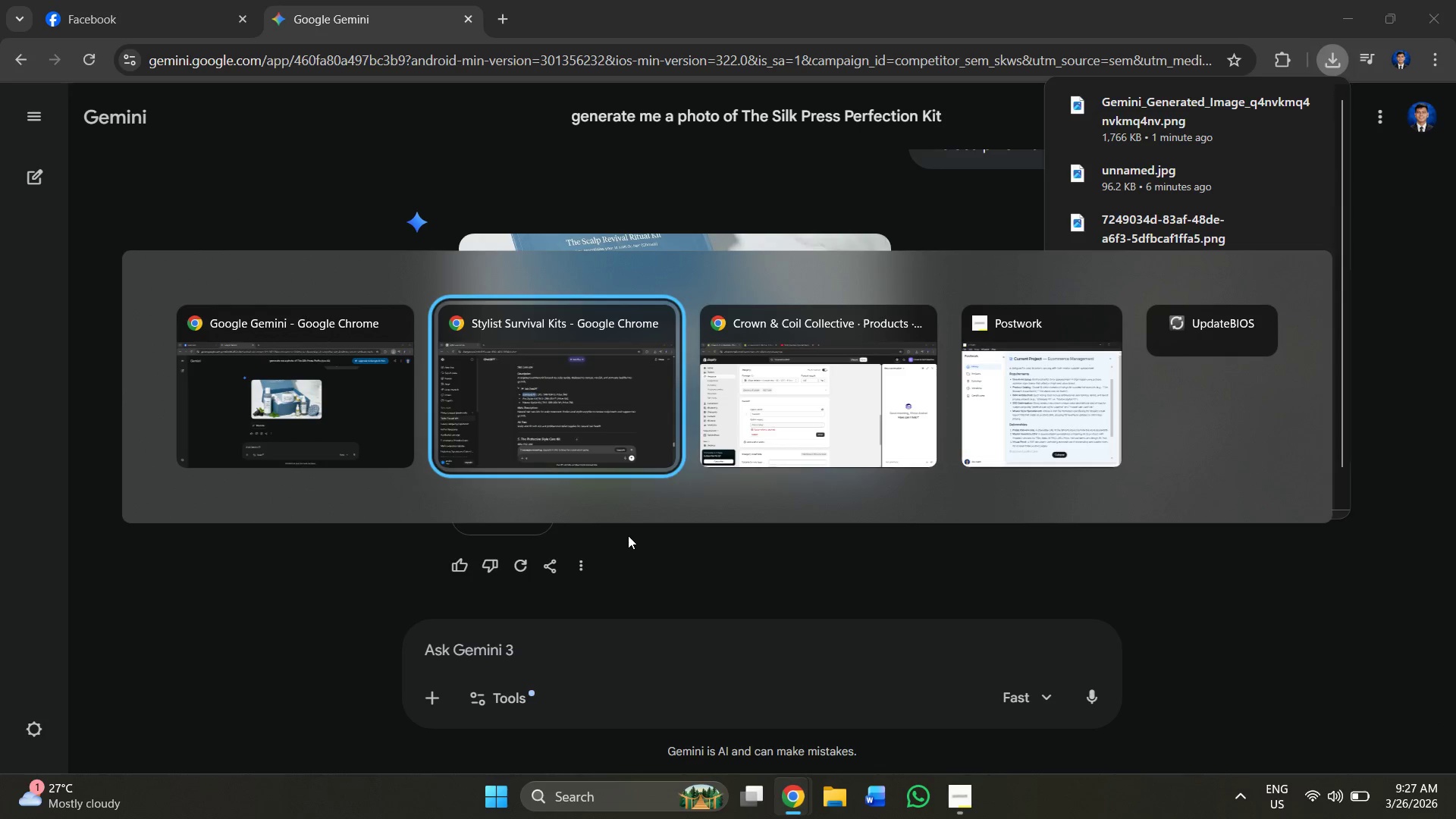 
key(Alt+Tab)
 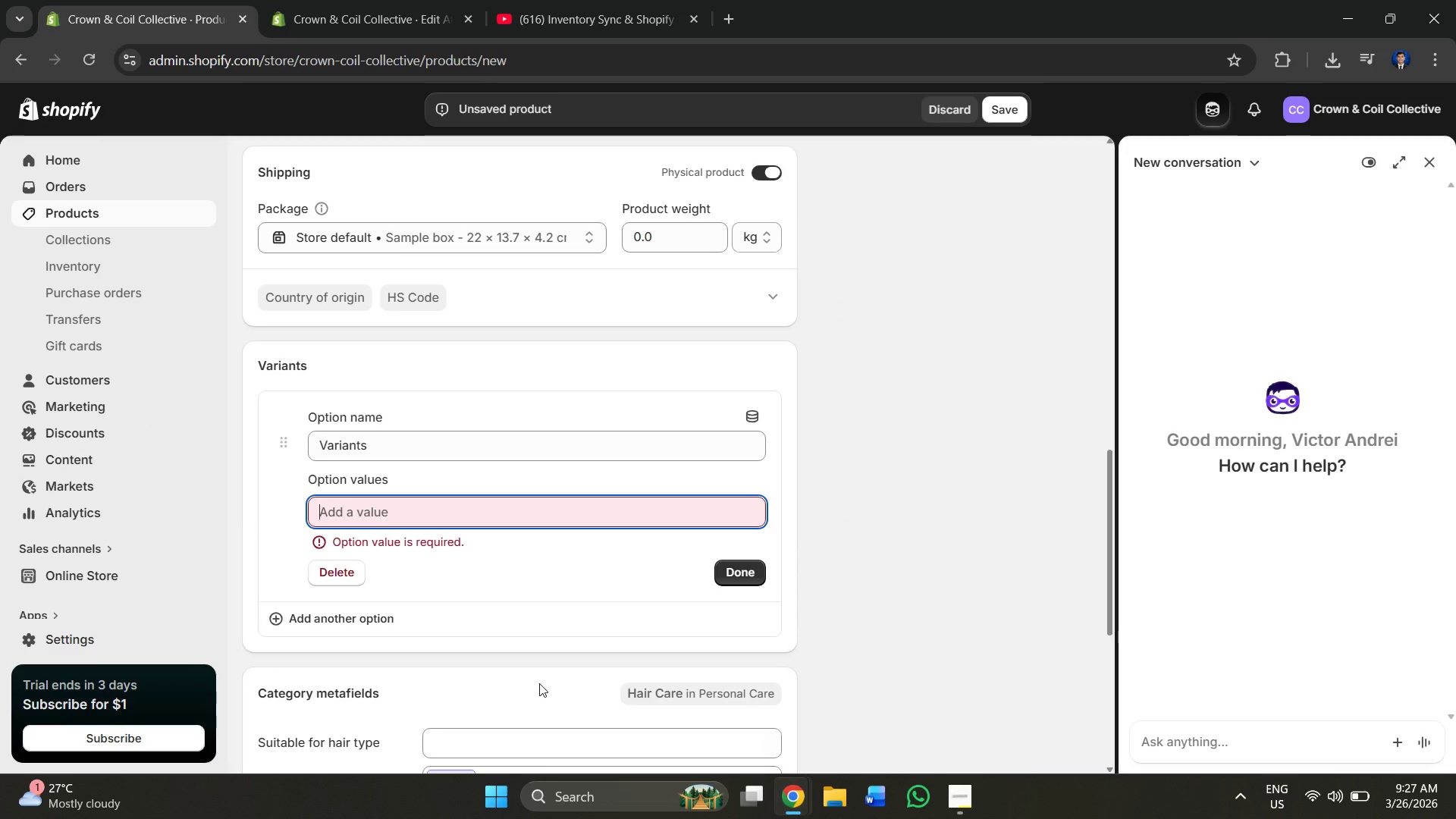 
hold_key(key=ControlLeft, duration=1.52)
 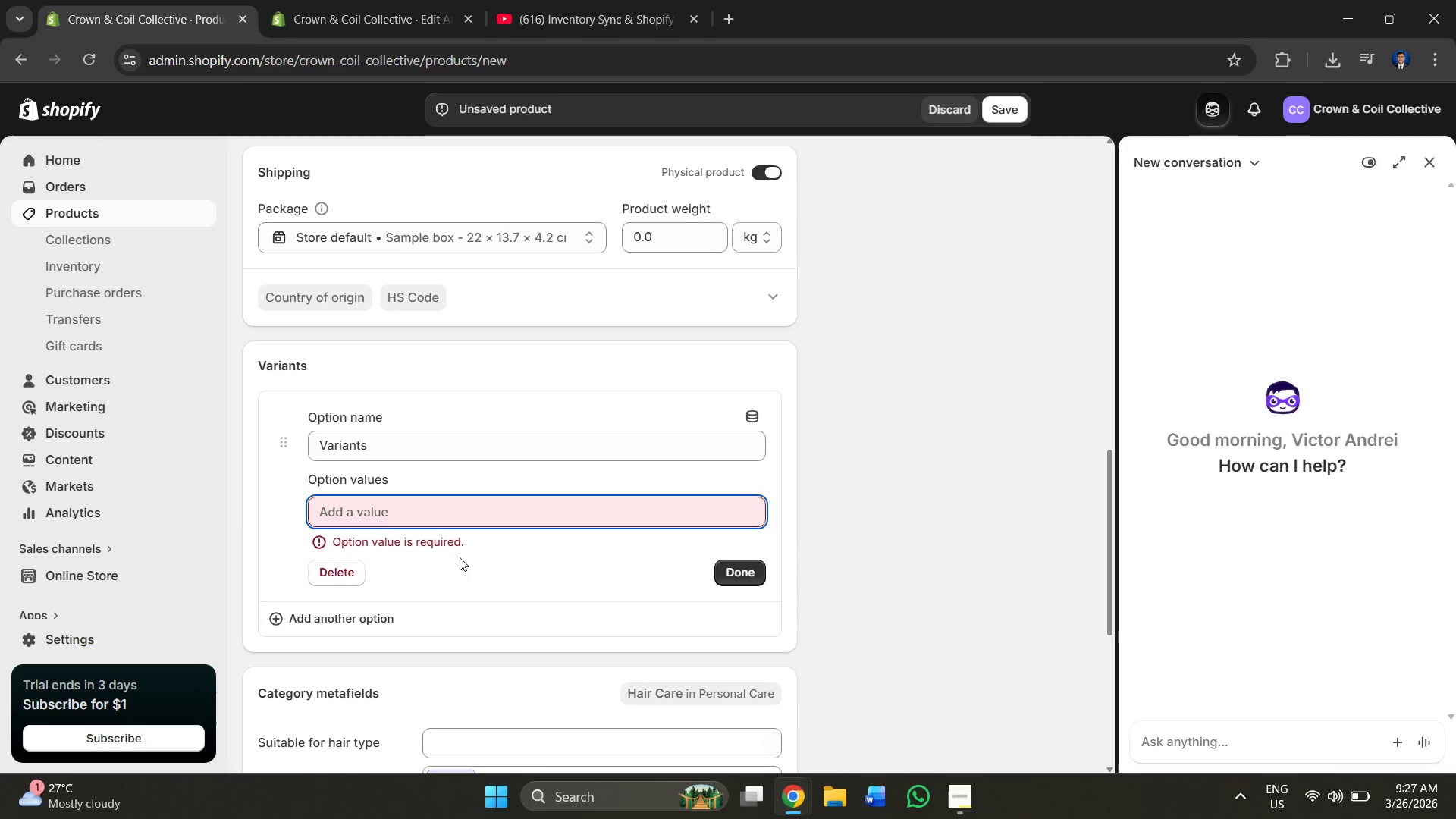 
hold_key(key=ControlLeft, duration=1.22)
 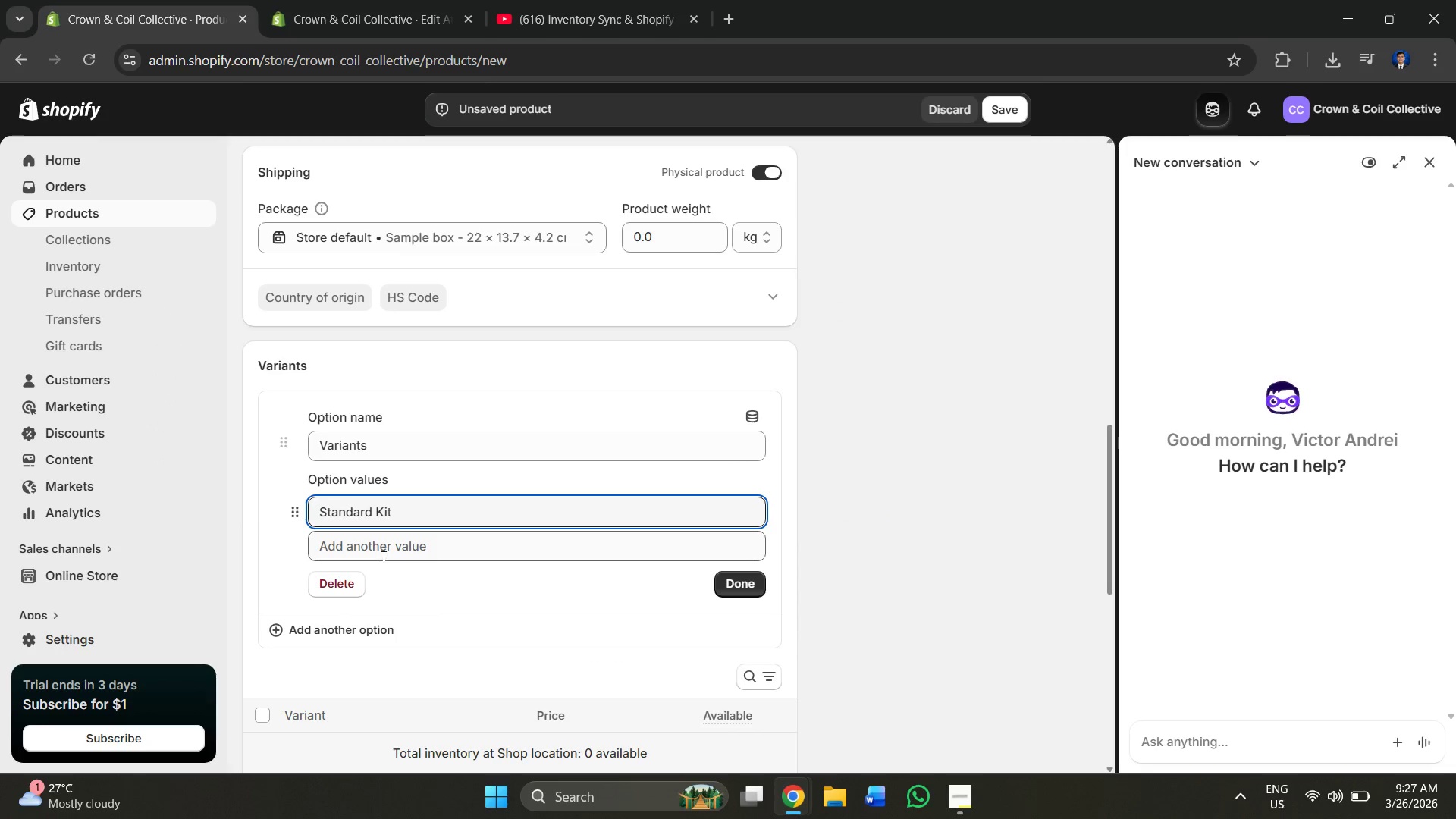 
hold_key(key=V, duration=0.31)
 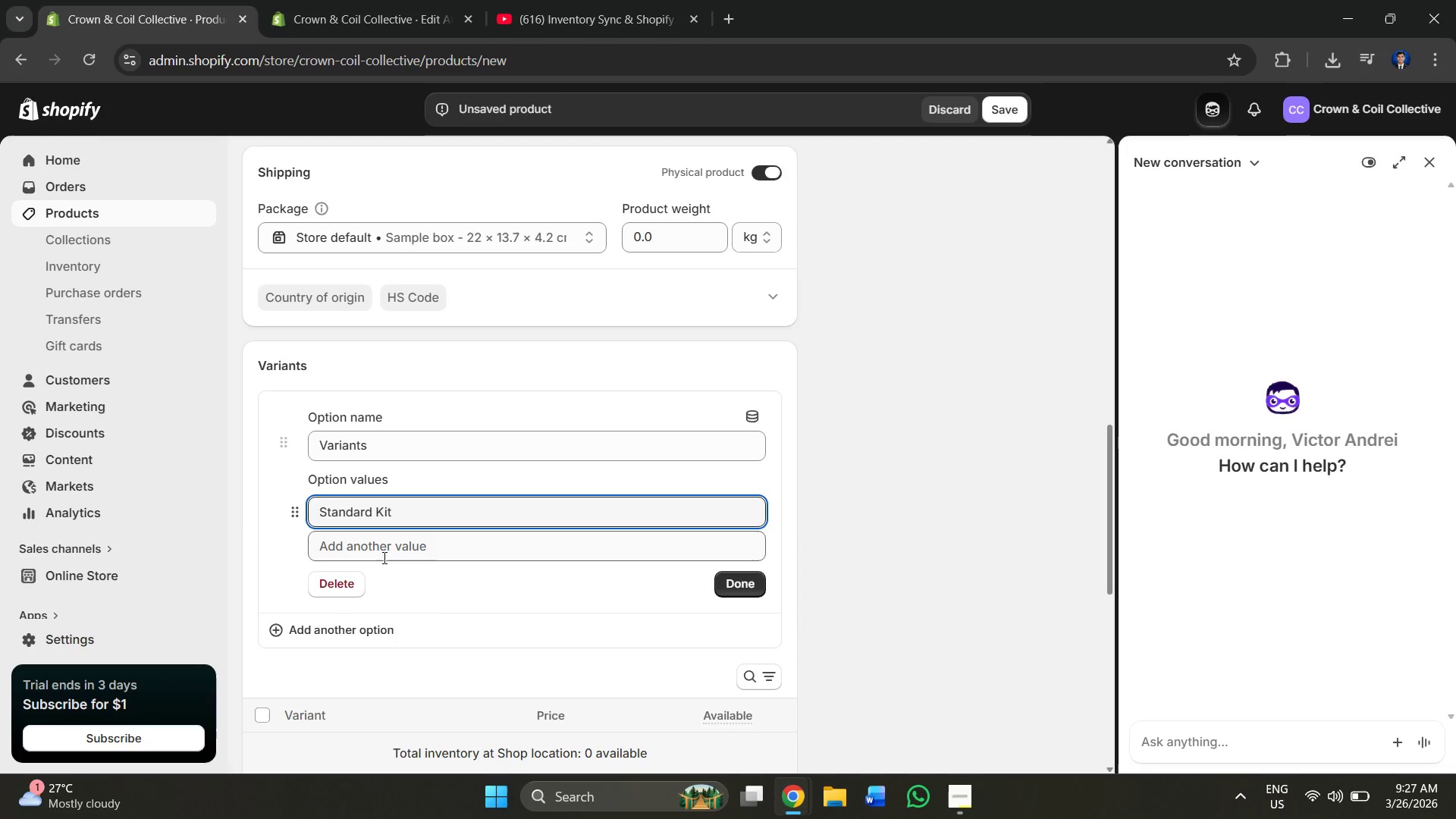 
left_click_drag(start_coordinate=[377, 557], to_coordinate=[372, 560])
 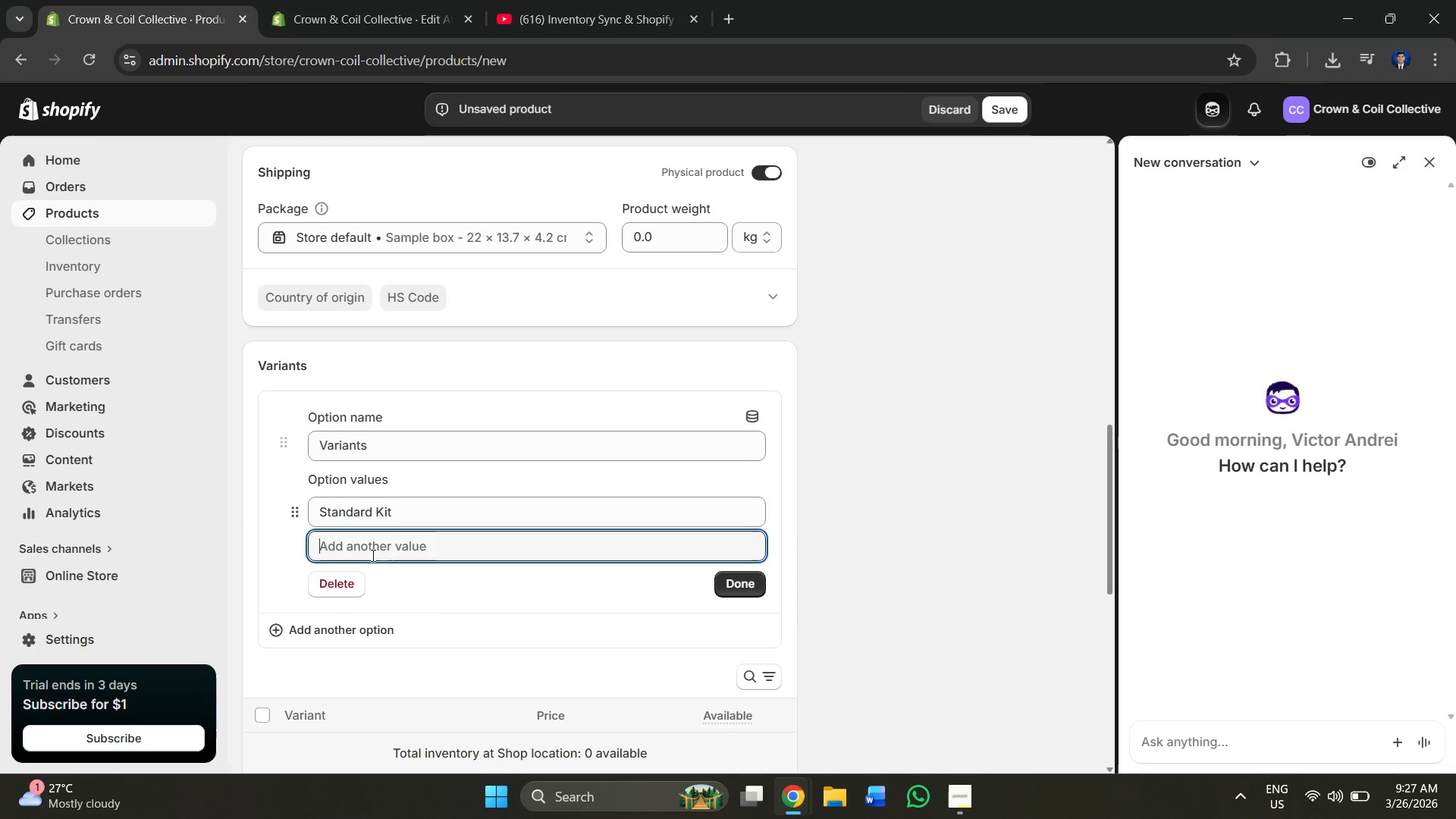 
key(Alt+AltLeft)
 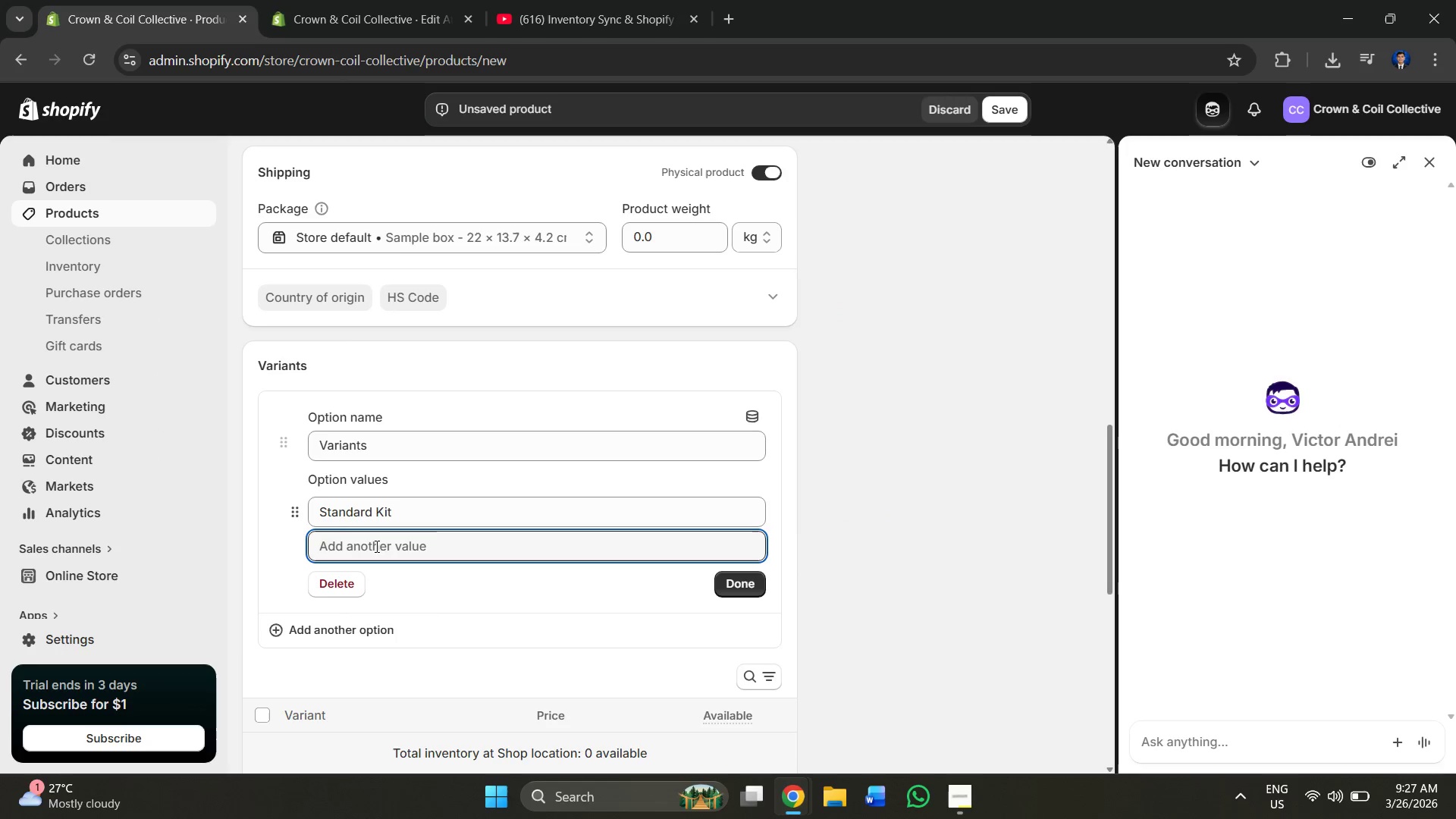 
key(Alt+Tab)
 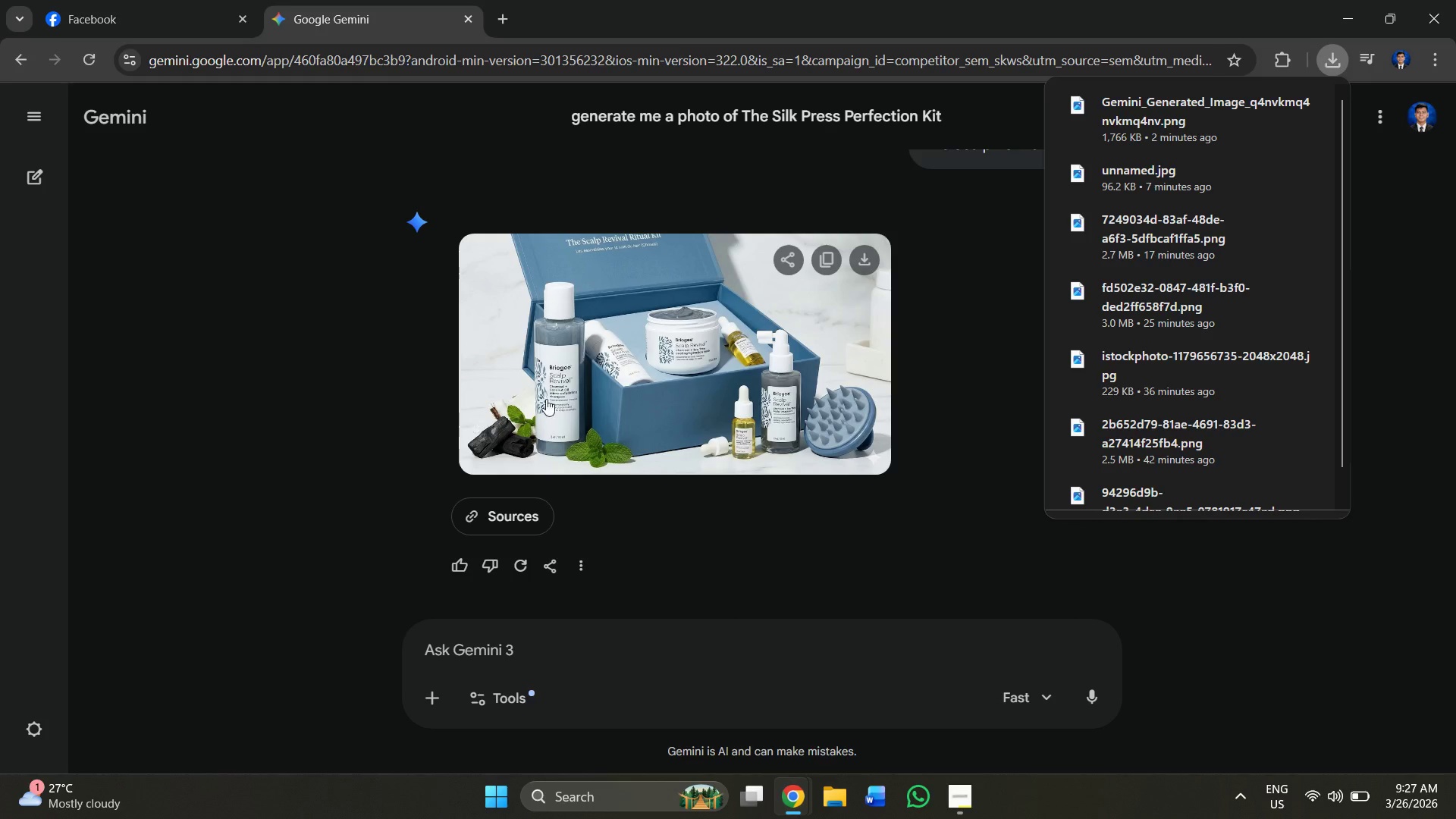 
key(Alt+Tab)
 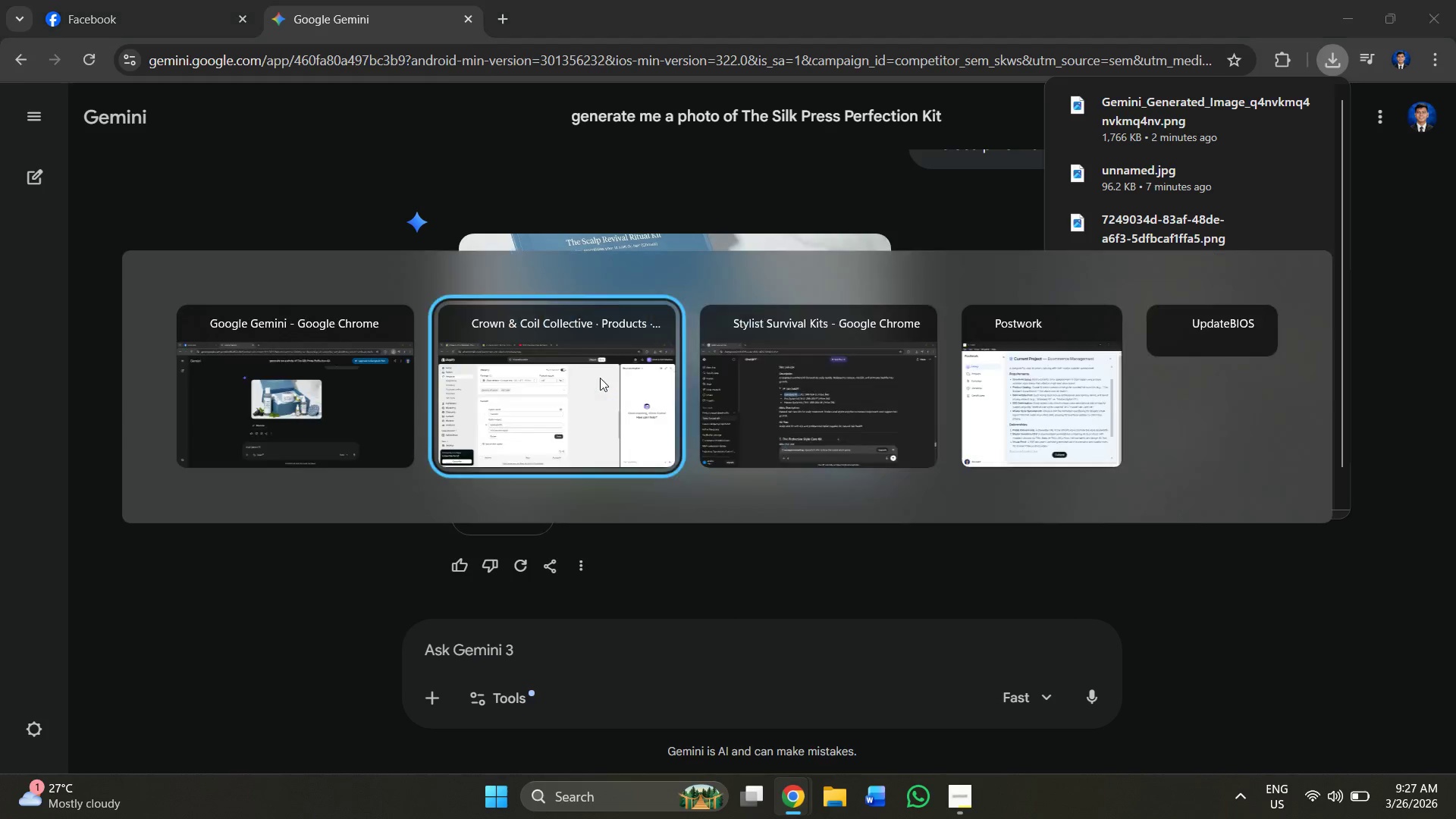 
key(Alt+Tab)
 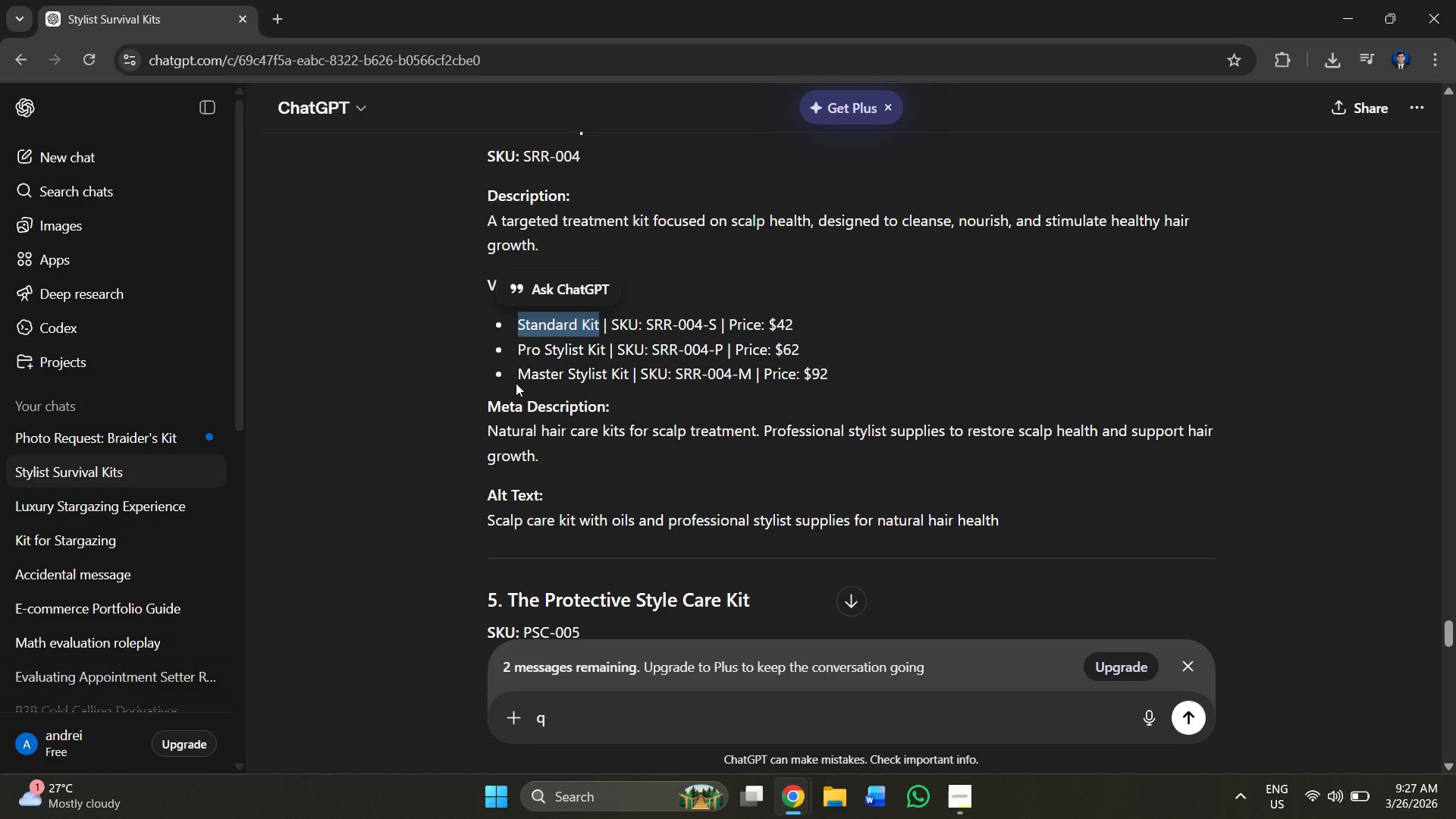 
left_click_drag(start_coordinate=[507, 377], to_coordinate=[631, 371])
 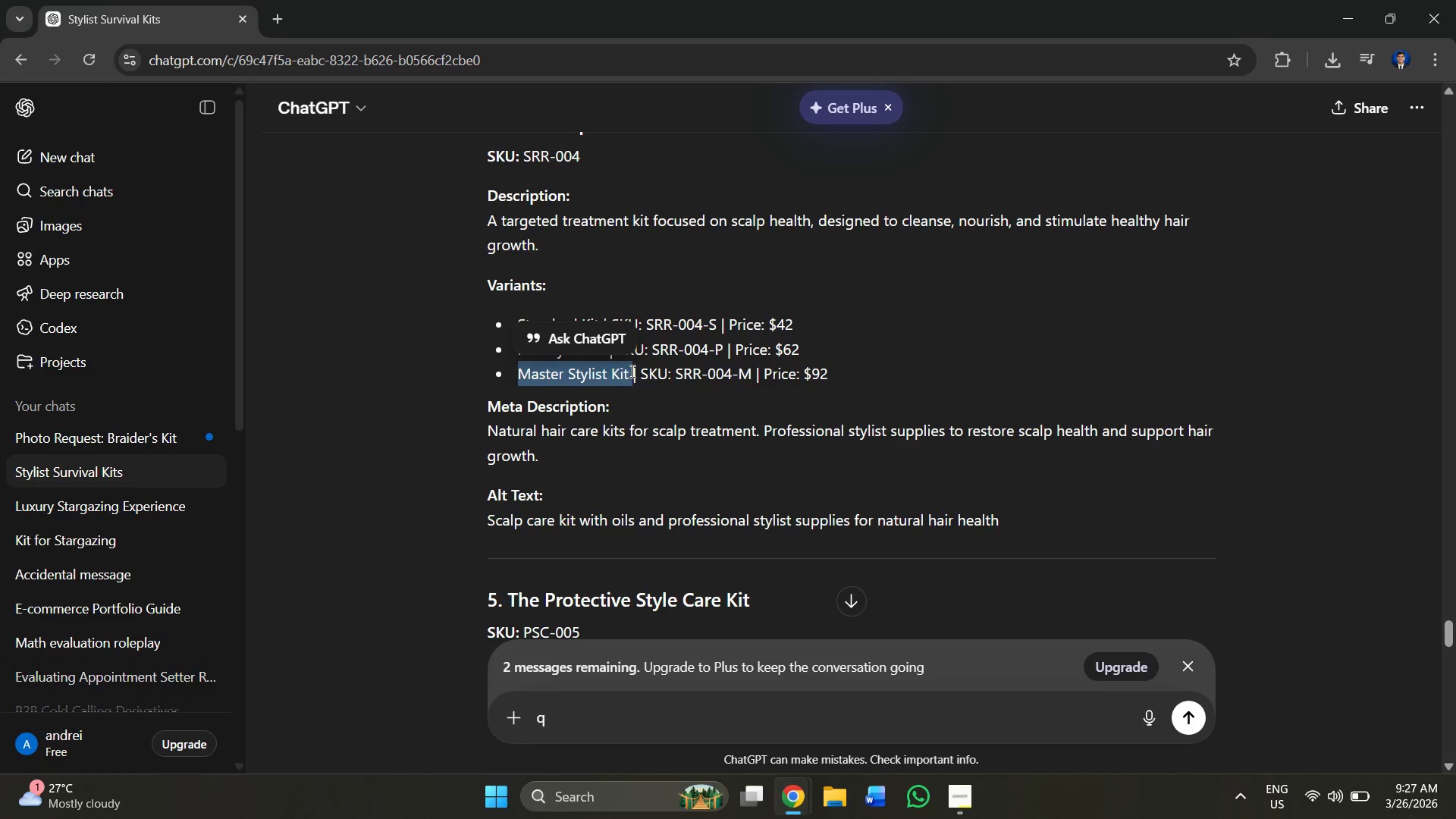 
left_click([631, 371])
 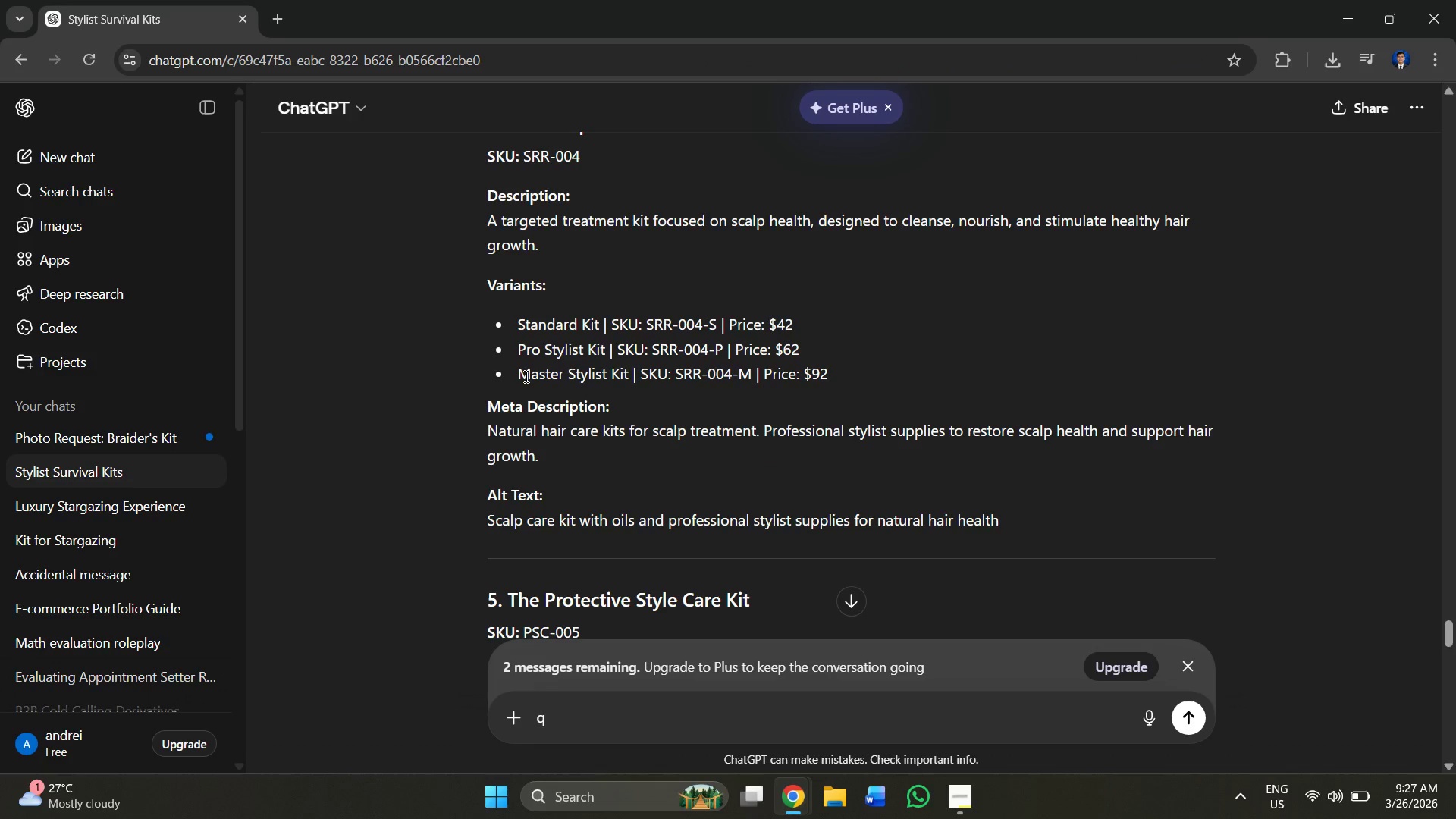 
left_click_drag(start_coordinate=[513, 375], to_coordinate=[632, 377])
 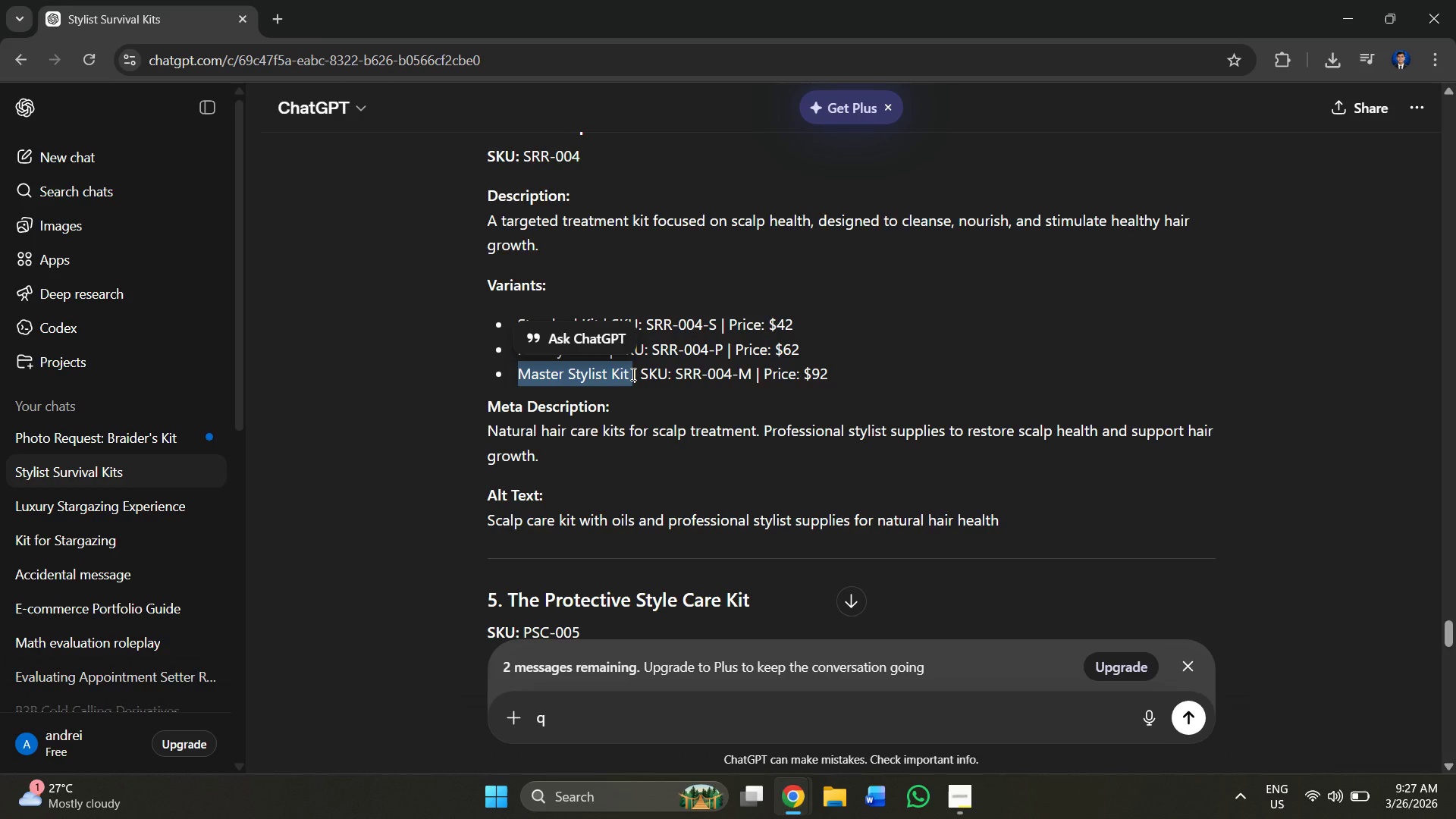 
hold_key(key=ControlLeft, duration=1.48)
 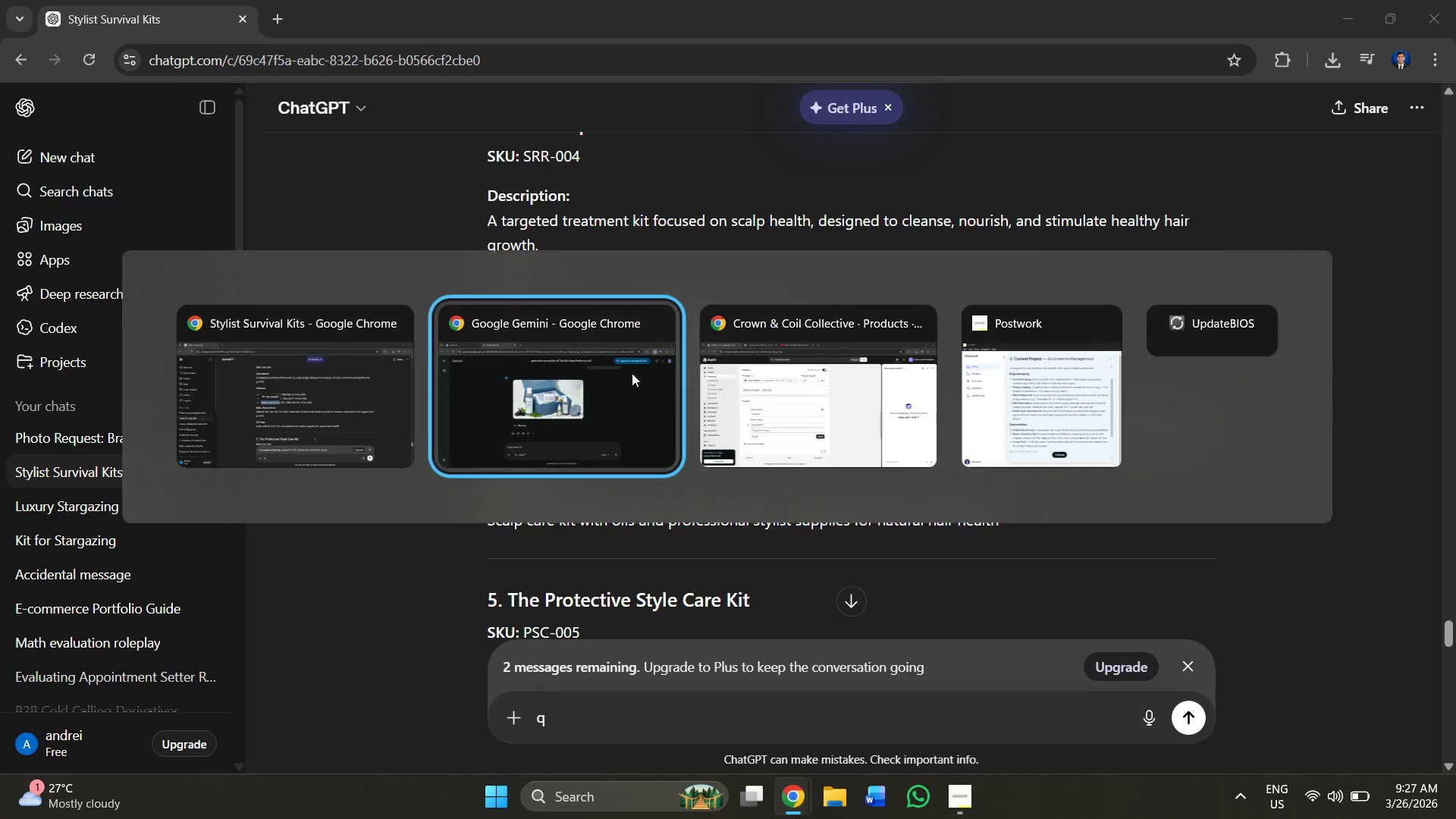 
hold_key(key=C, duration=0.31)
 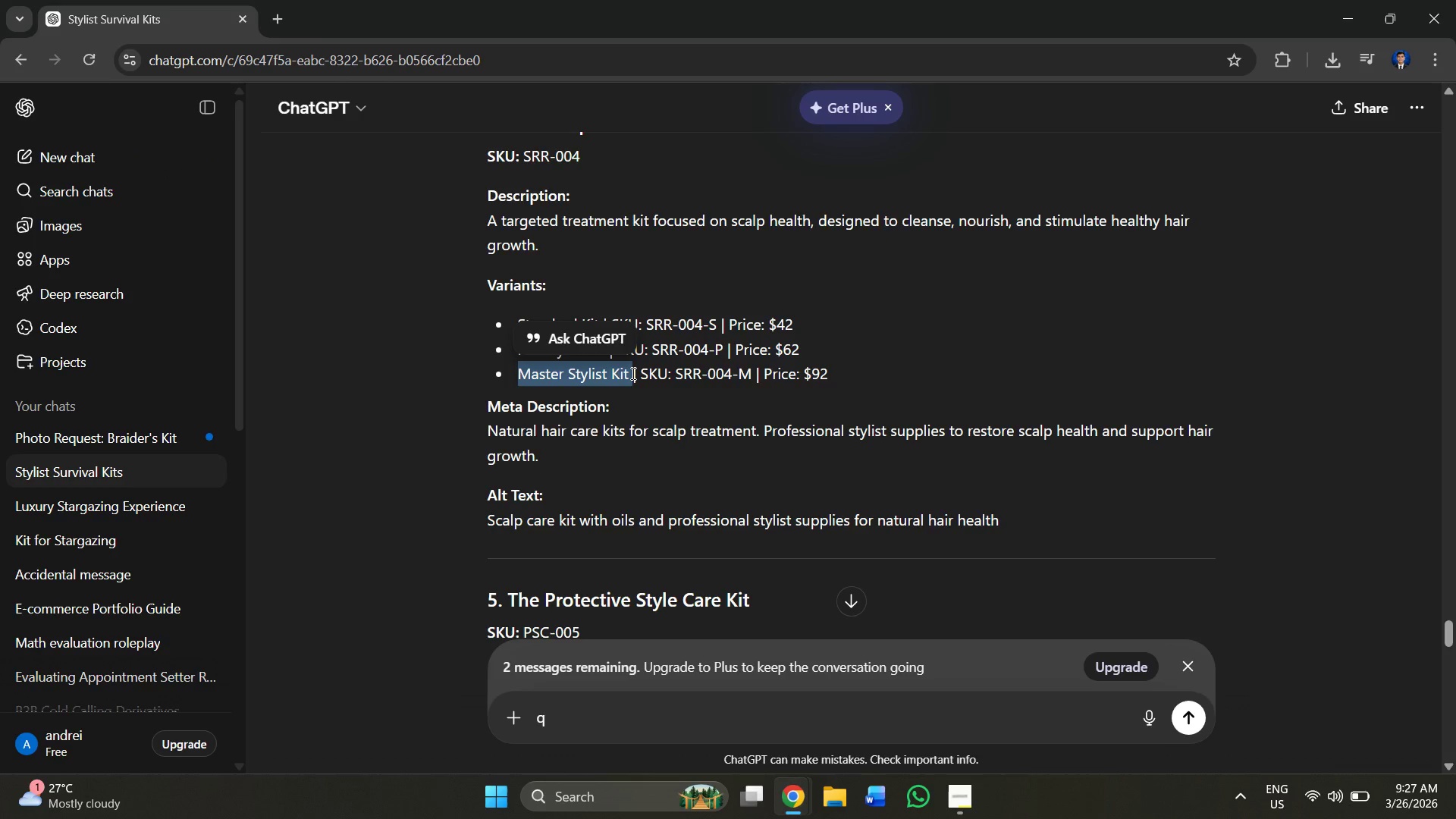 
key(Alt+Tab)
 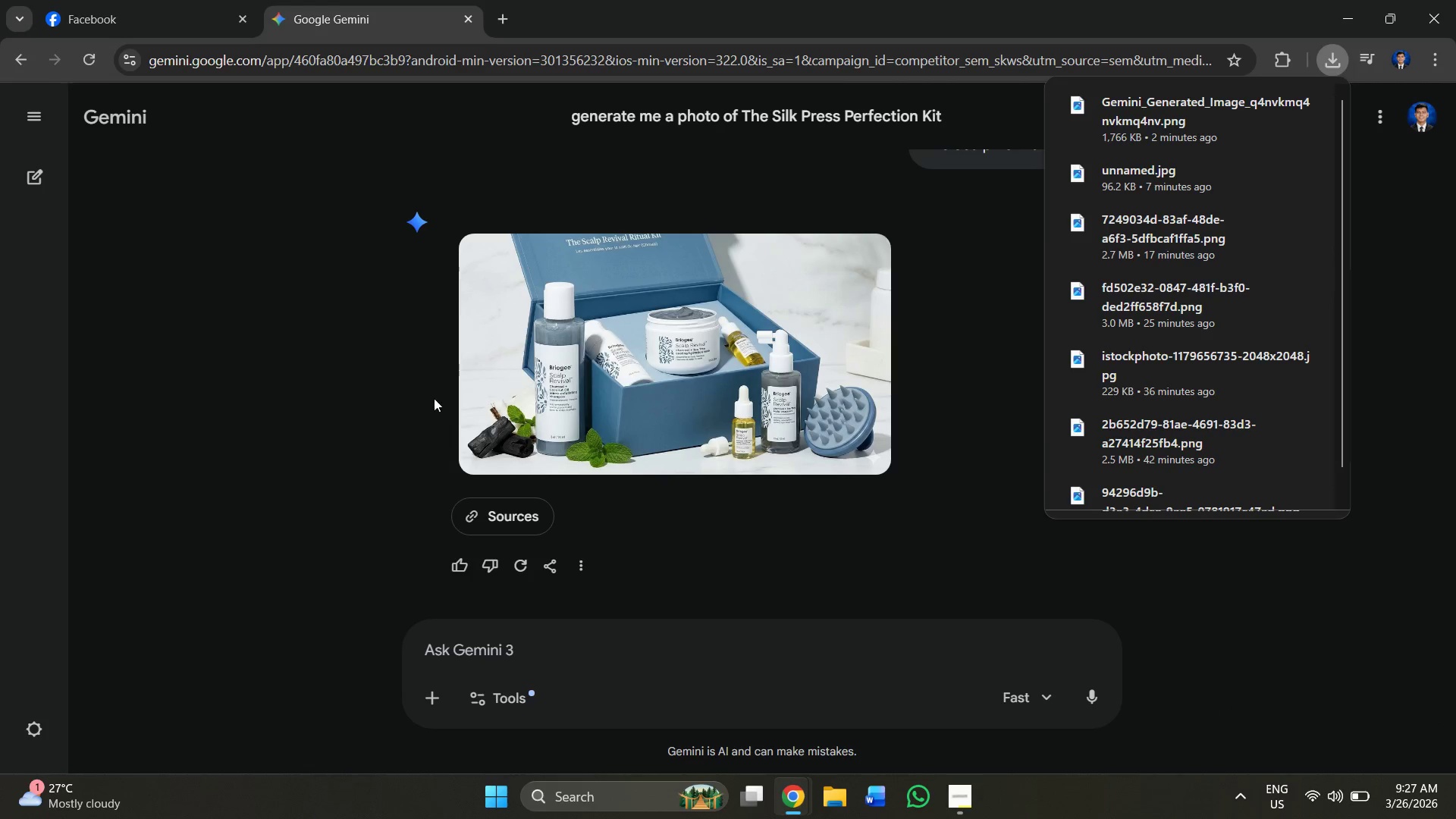 
key(Alt+Tab)
 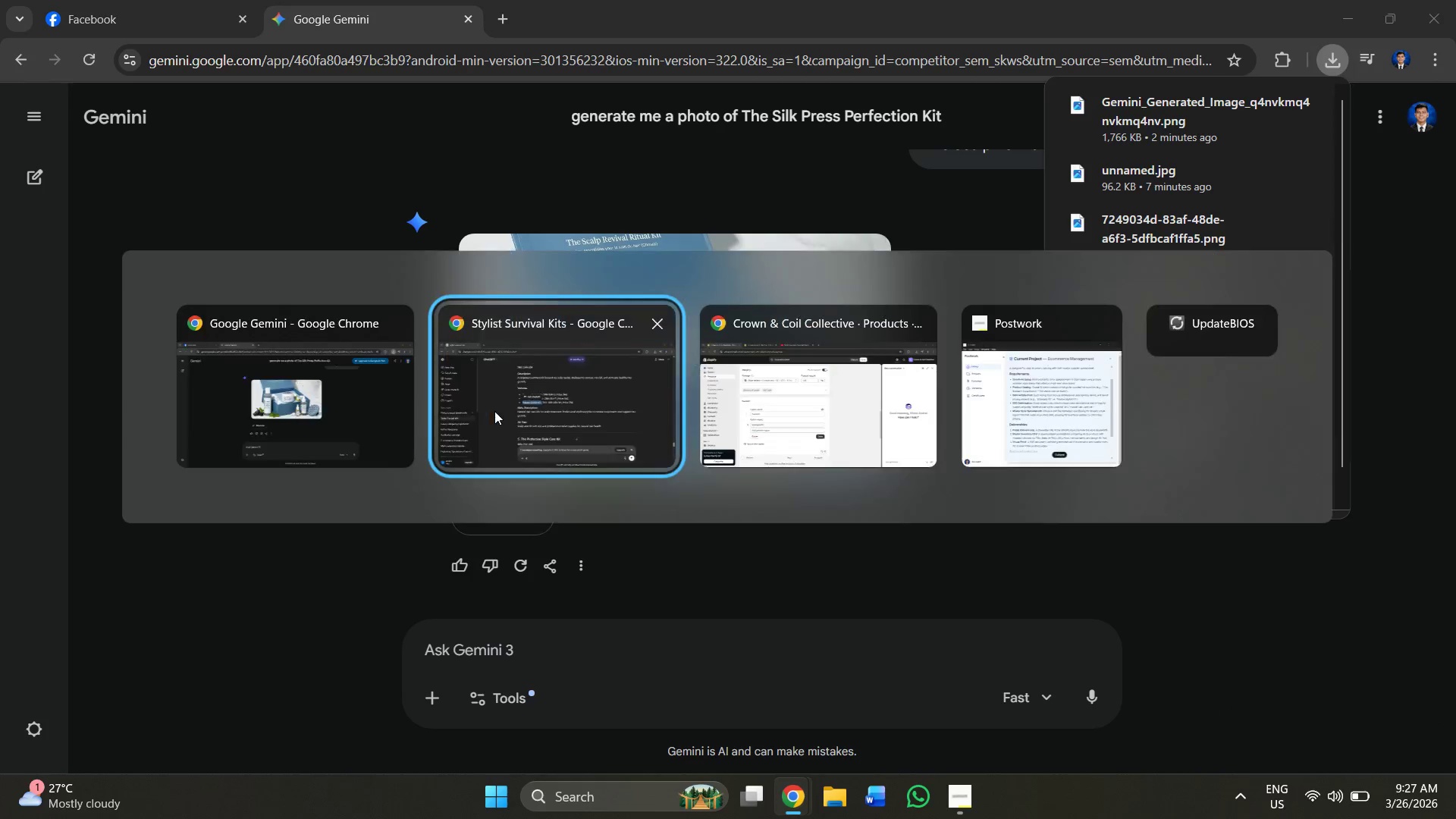 
key(Alt+Tab)
 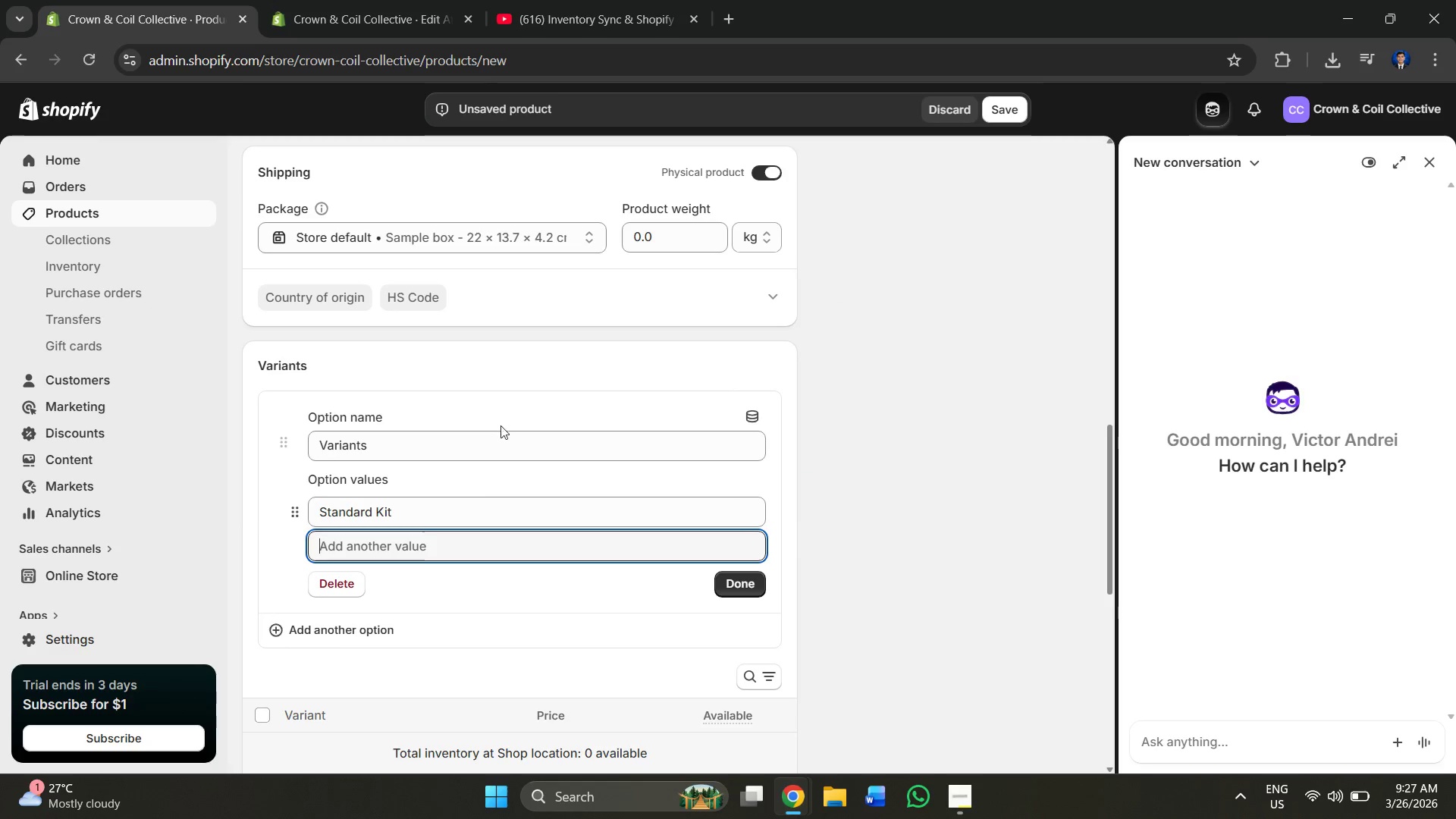 
hold_key(key=ControlLeft, duration=1.0)
 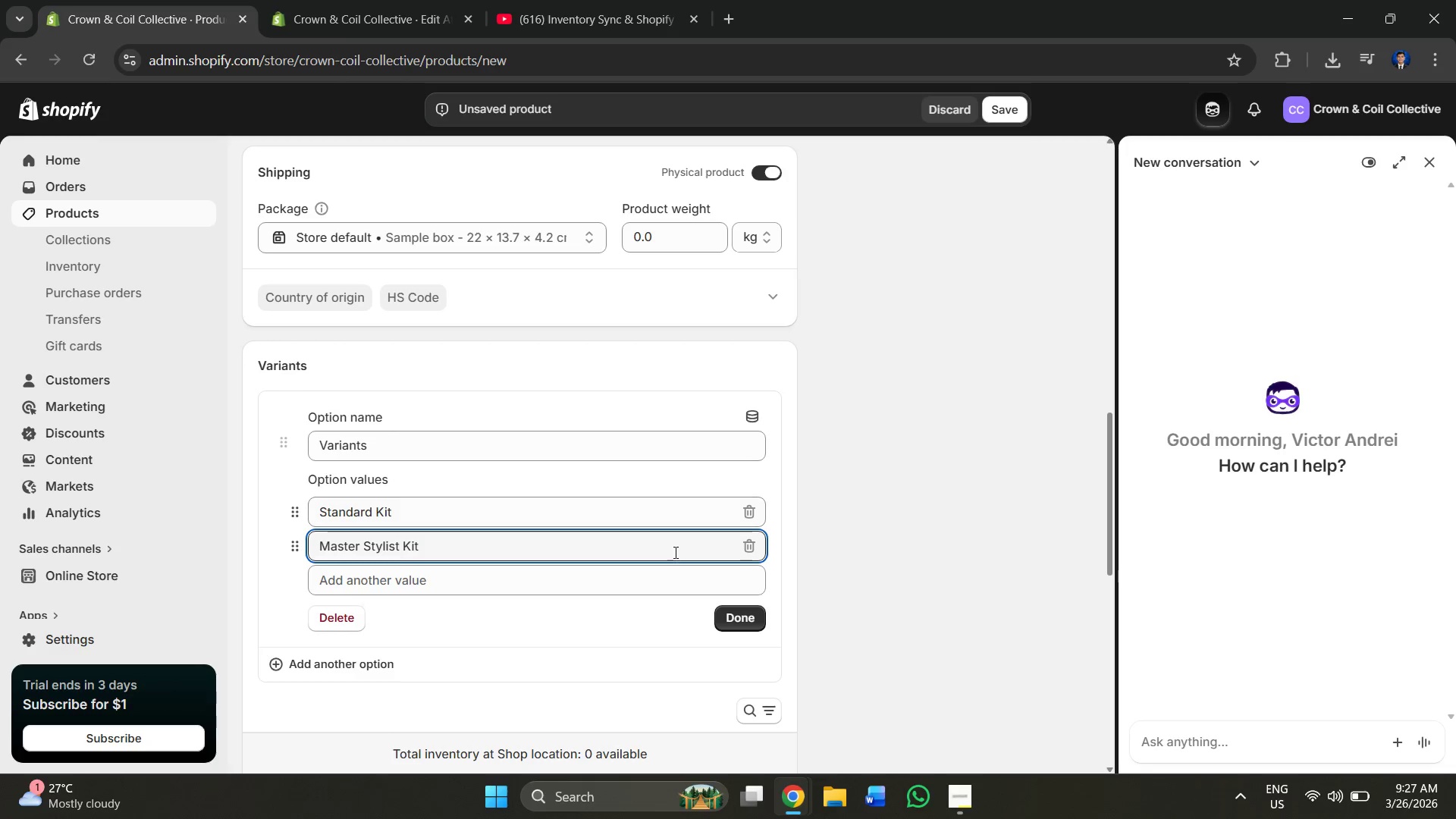 
scroll: coordinate [604, 332], scroll_direction: up, amount: 5.0
 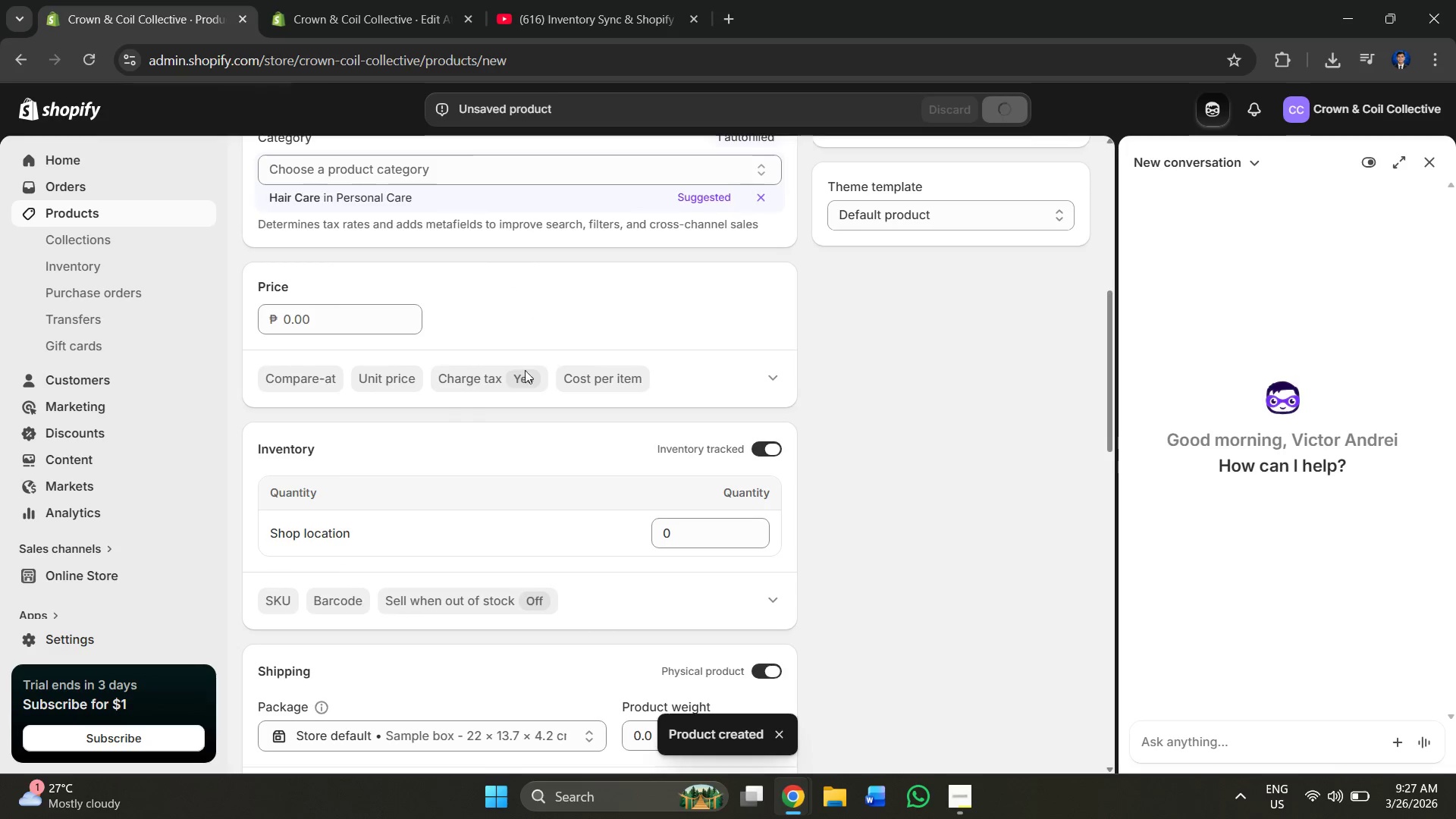 
wait(6.71)
 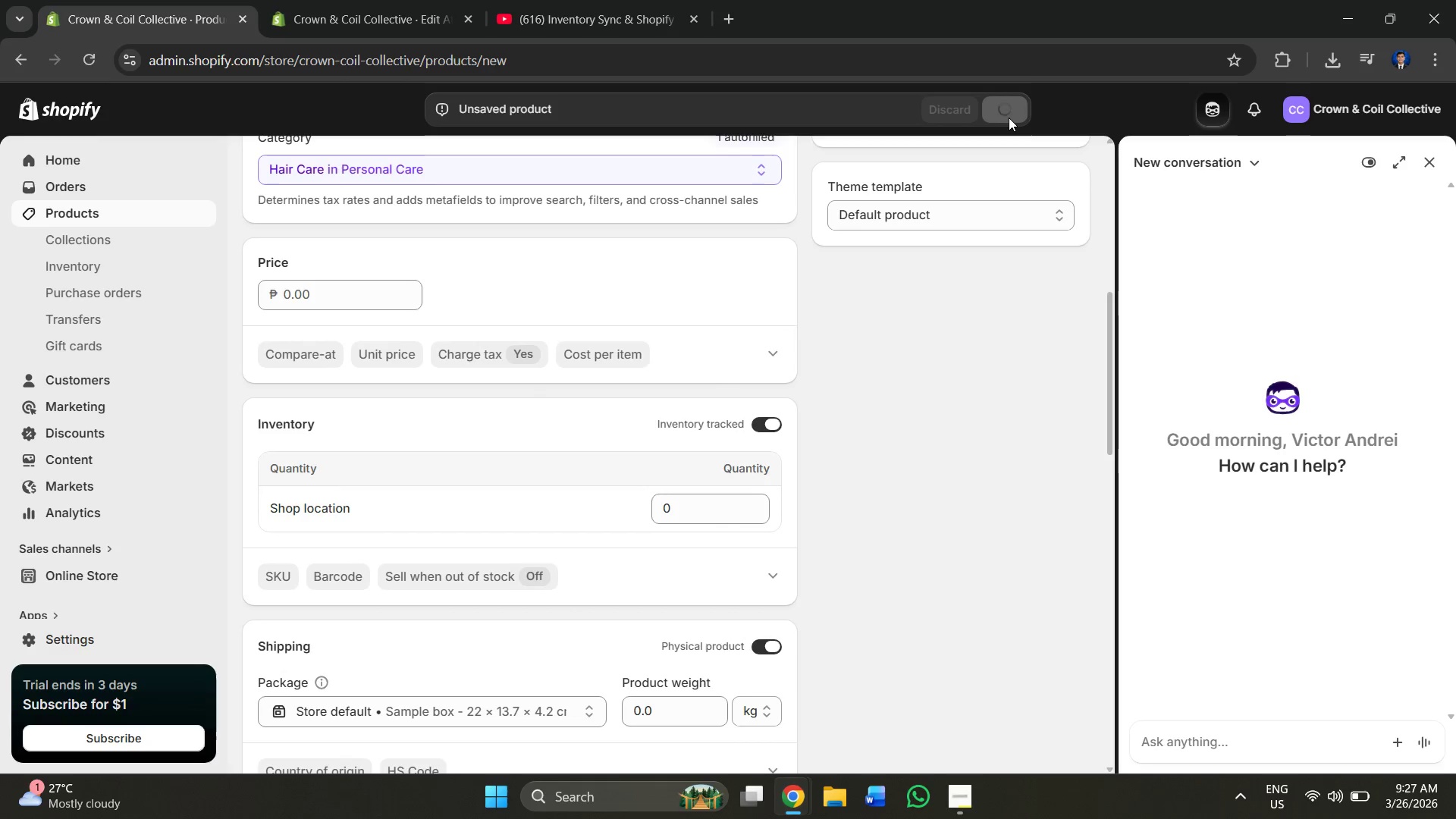 
scroll: coordinate [240, 309], scroll_direction: up, amount: 2.0
 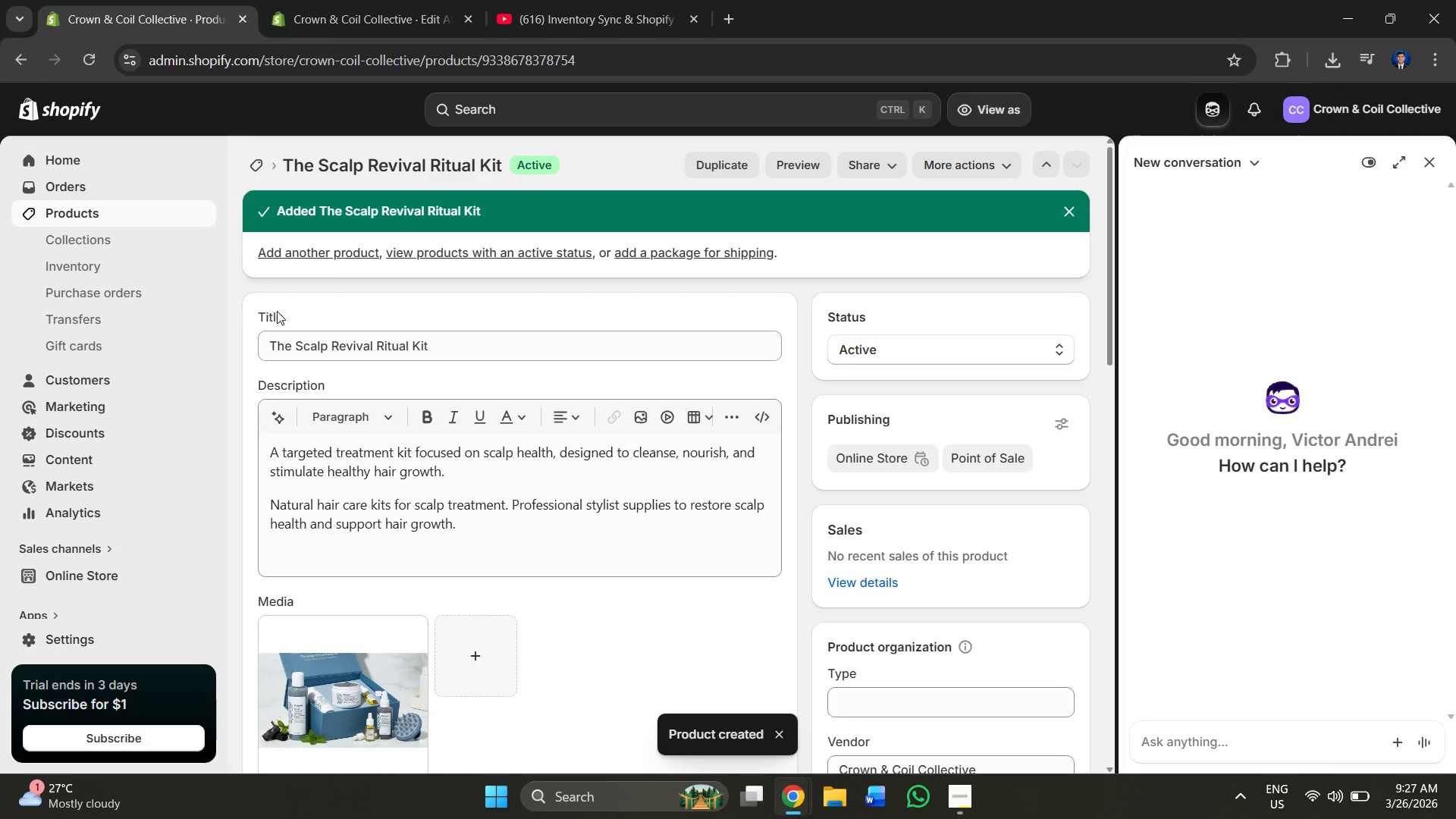 
scroll: coordinate [289, 315], scroll_direction: down, amount: 2.0
 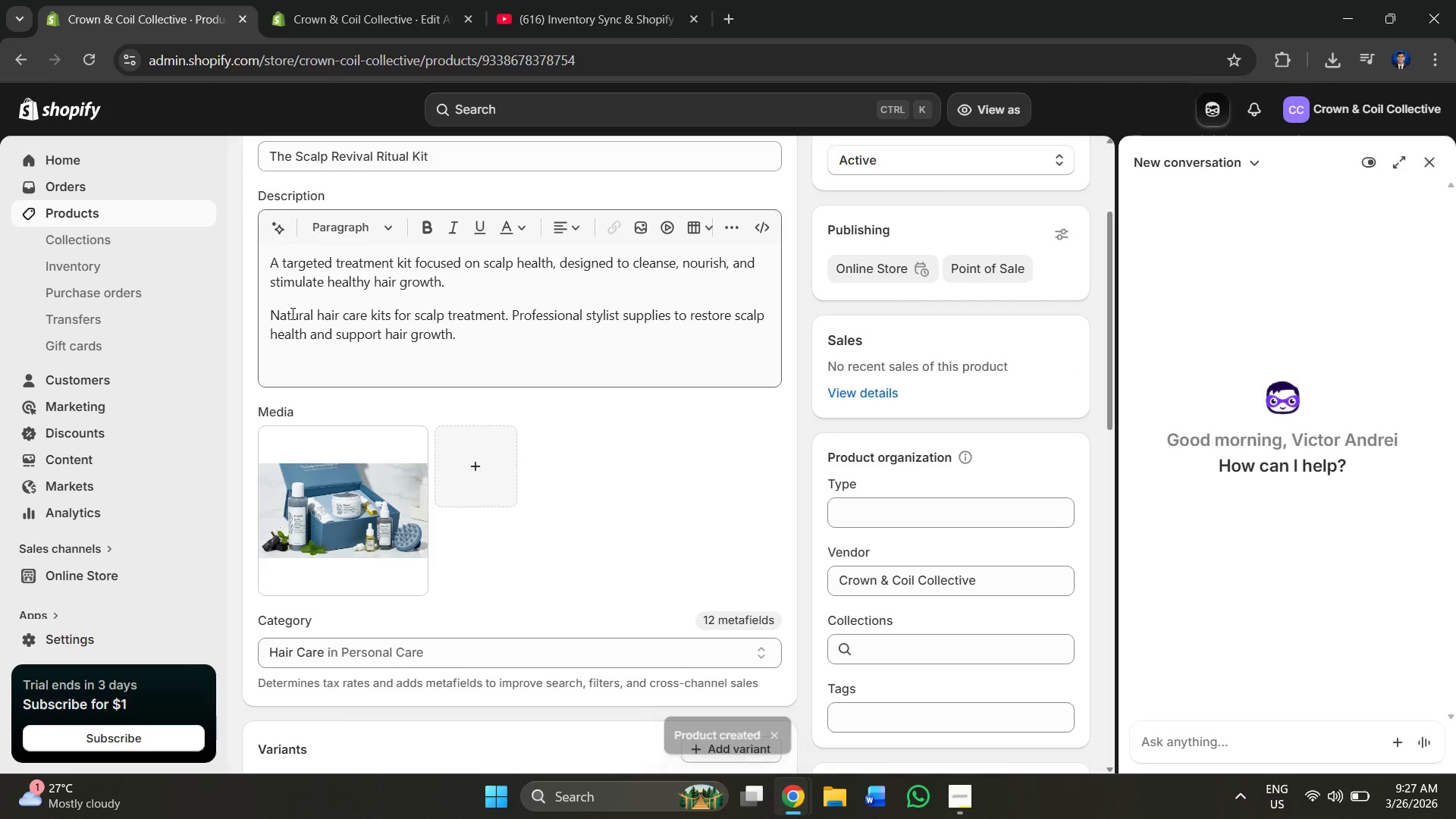 
hold_key(key=Q, duration=0.31)
 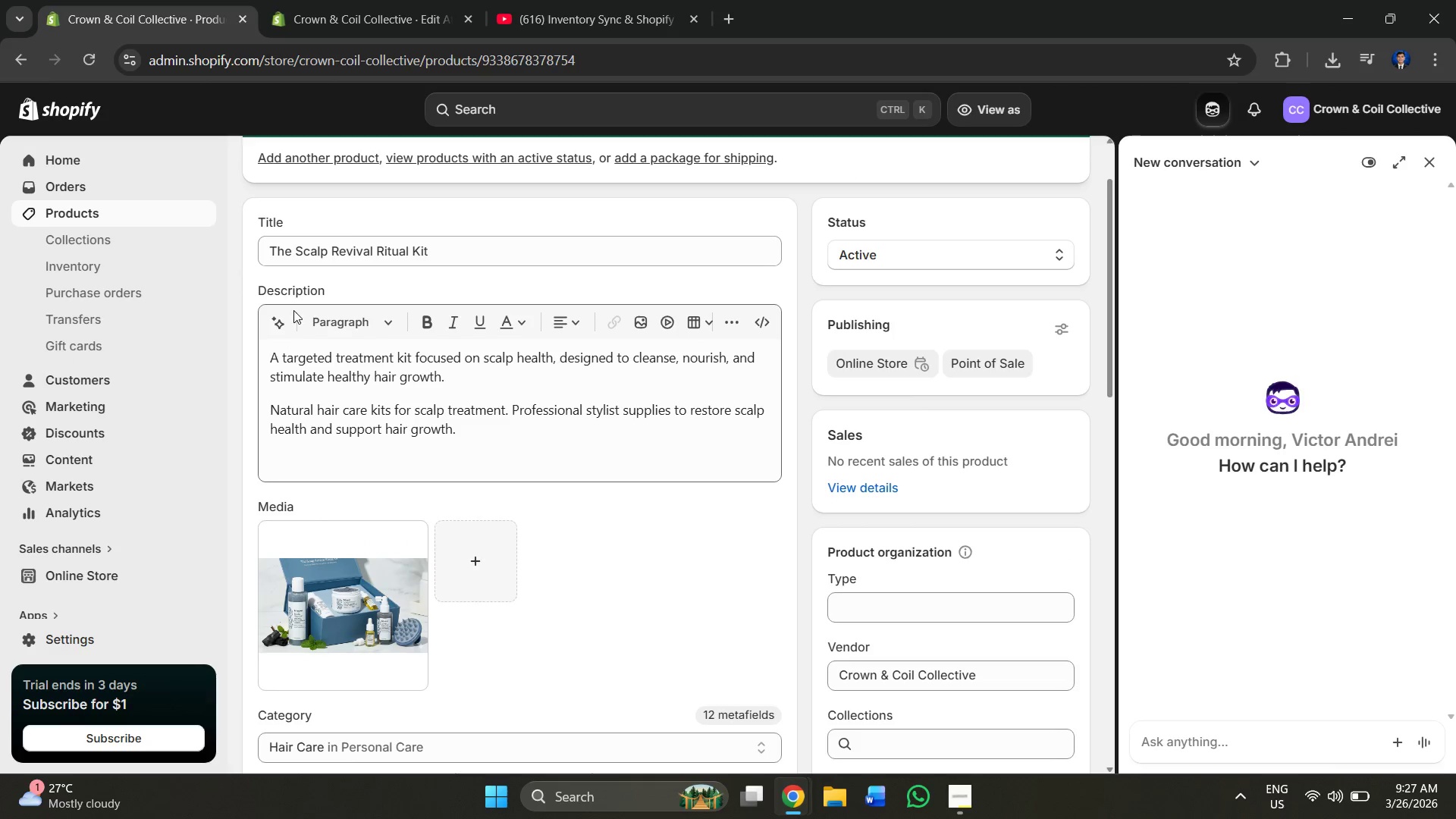 
scroll: coordinate [293, 310], scroll_direction: up, amount: 3.0
 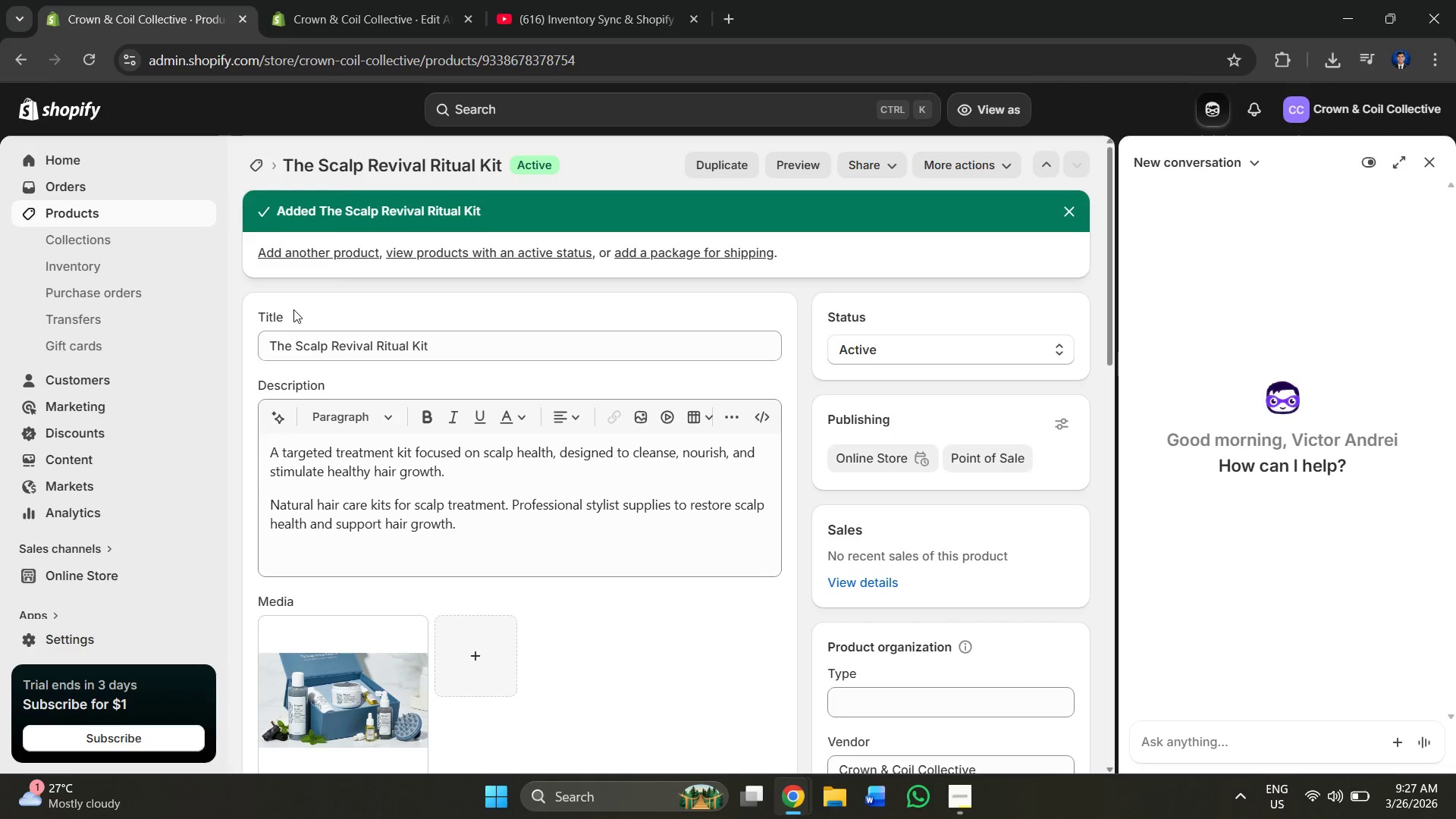 
scroll: coordinate [294, 309], scroll_direction: down, amount: 1.0
 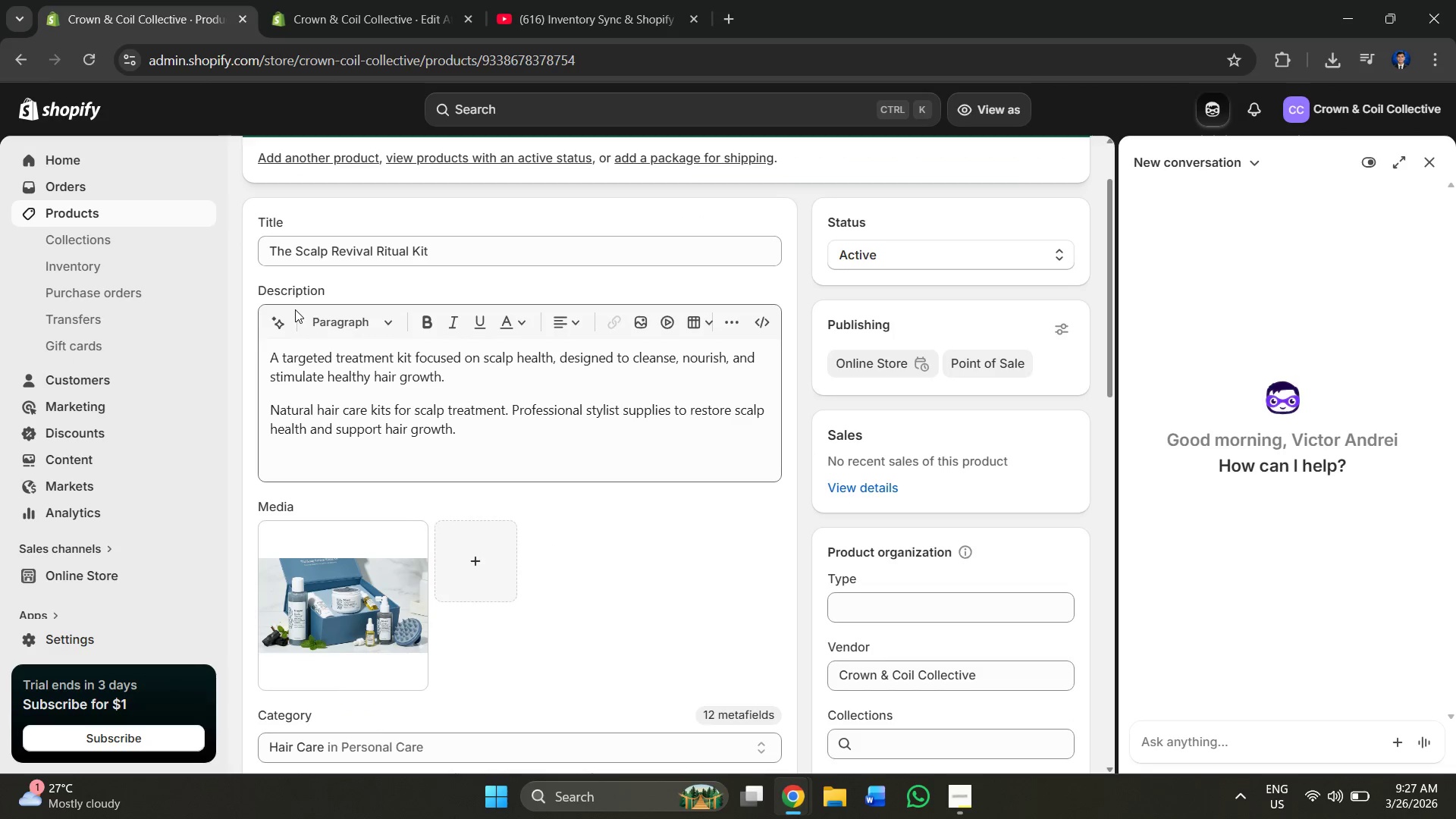 
scroll: coordinate [295, 309], scroll_direction: up, amount: 1.0
 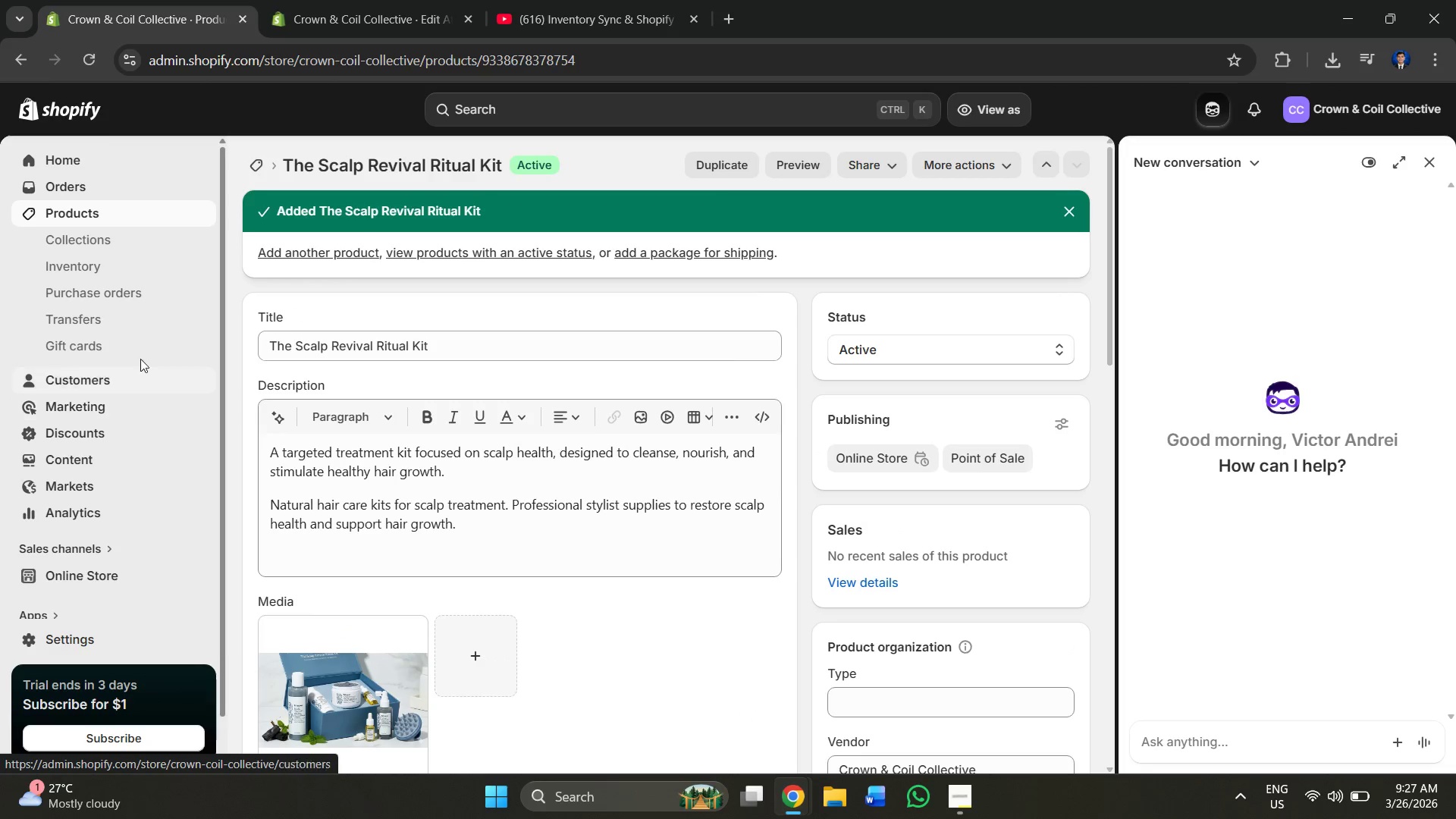 
scroll: coordinate [394, 408], scroll_direction: down, amount: 1.0
 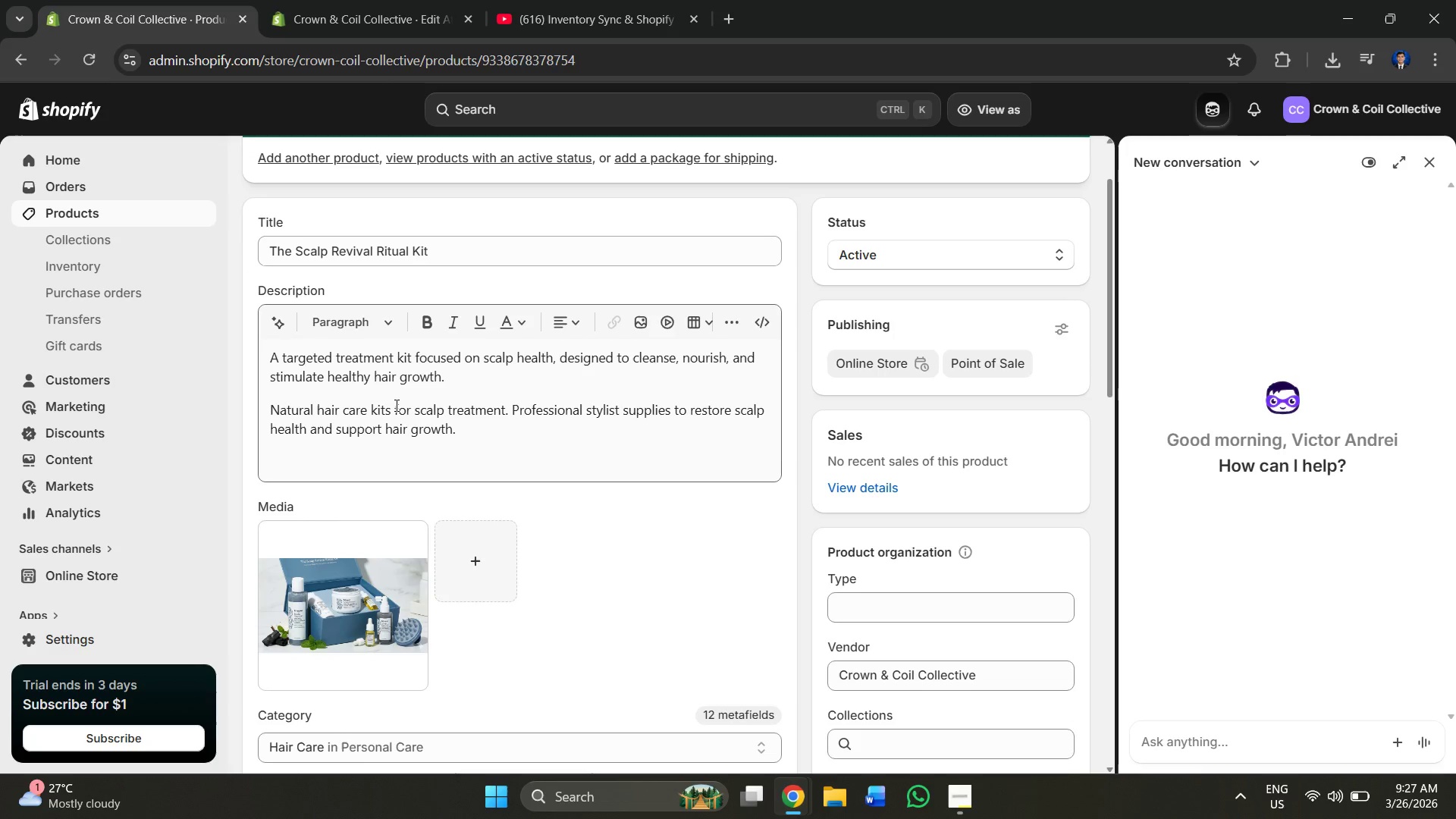 
scroll: coordinate [116, 378], scroll_direction: none, amount: 0.0
 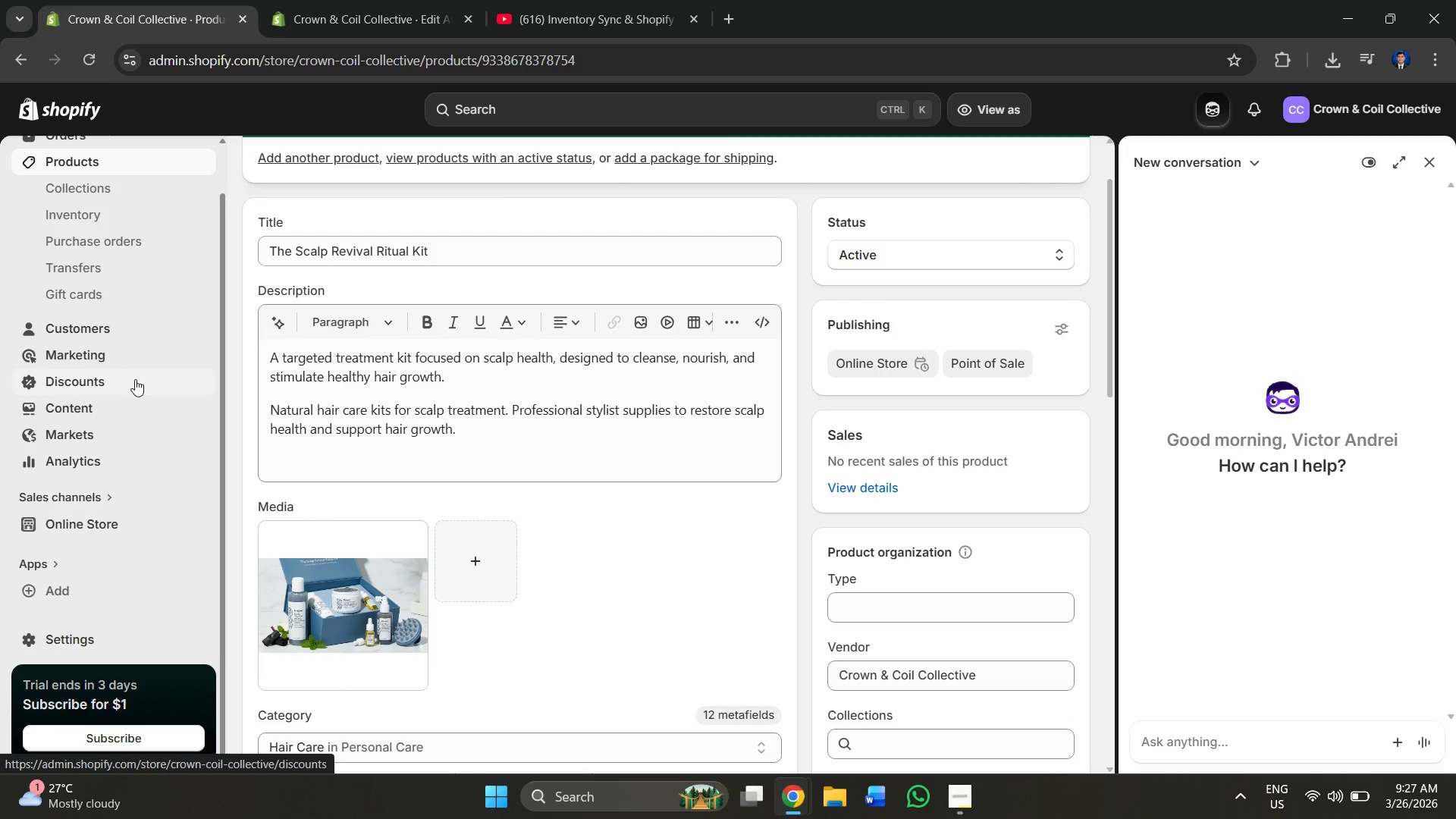 
scroll: coordinate [135, 381], scroll_direction: up, amount: 2.0
 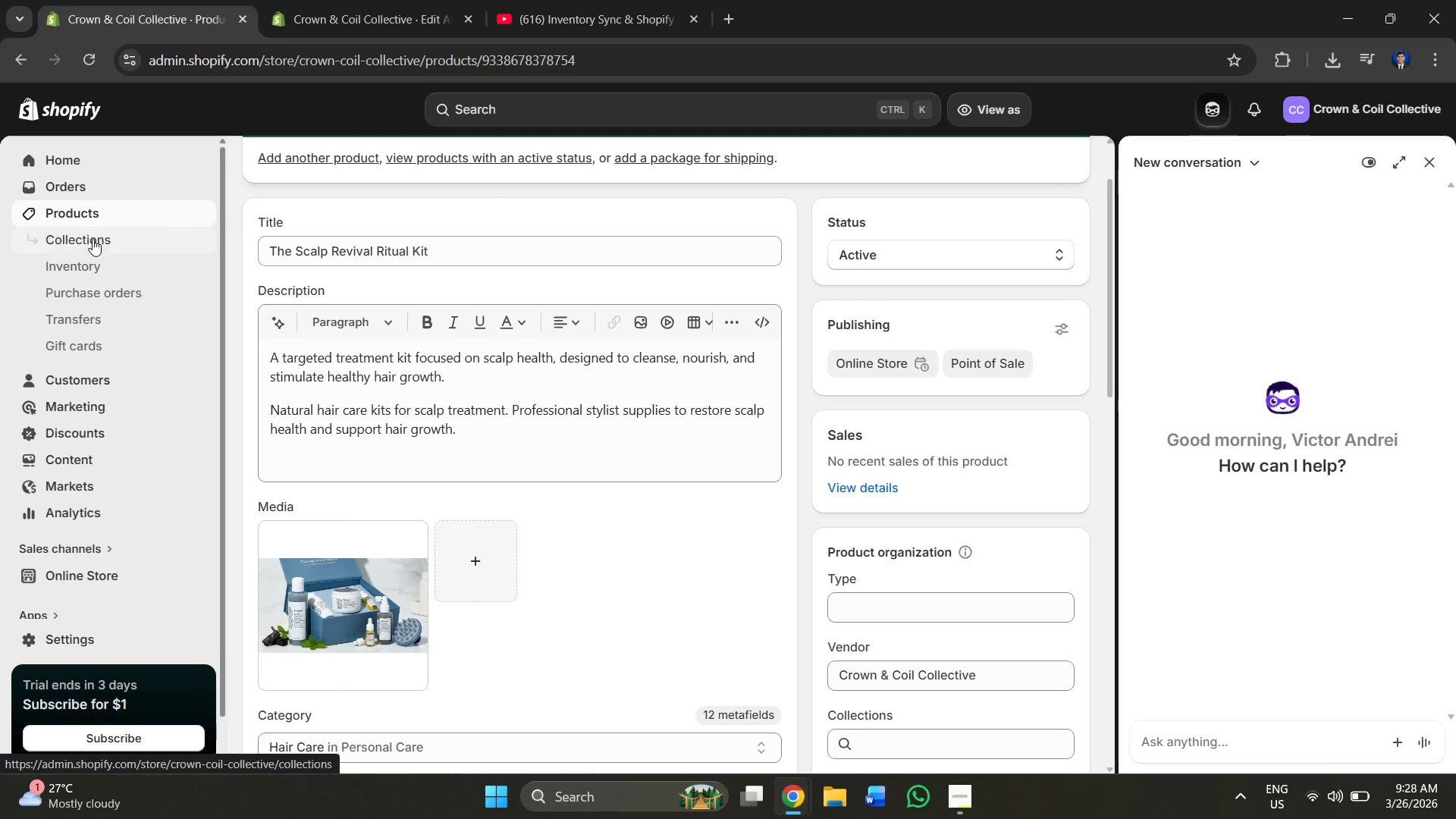 
left_click([88, 214])
 